 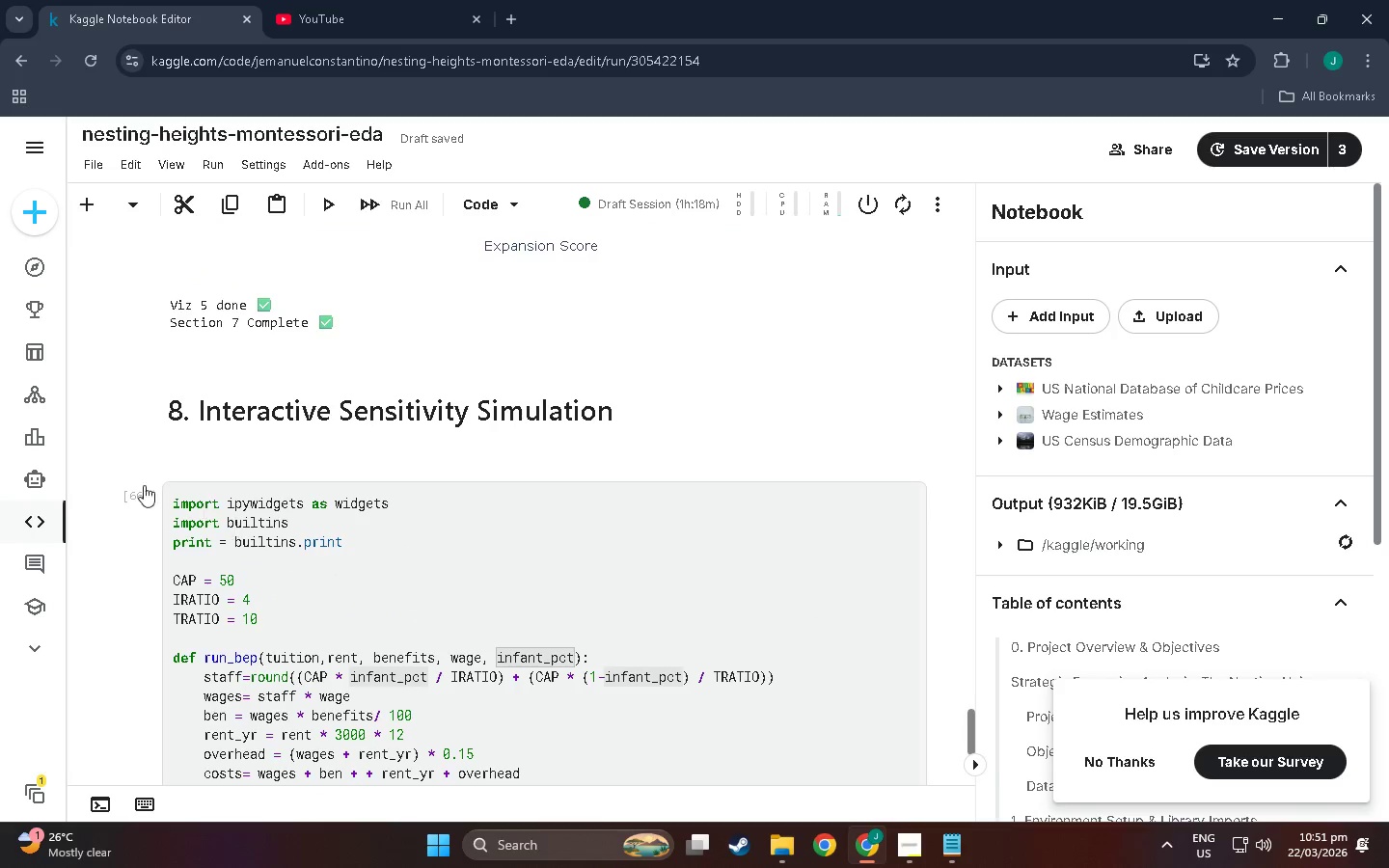 
left_click_drag(start_coordinate=[182, 497], to_coordinate=[400, 315])
 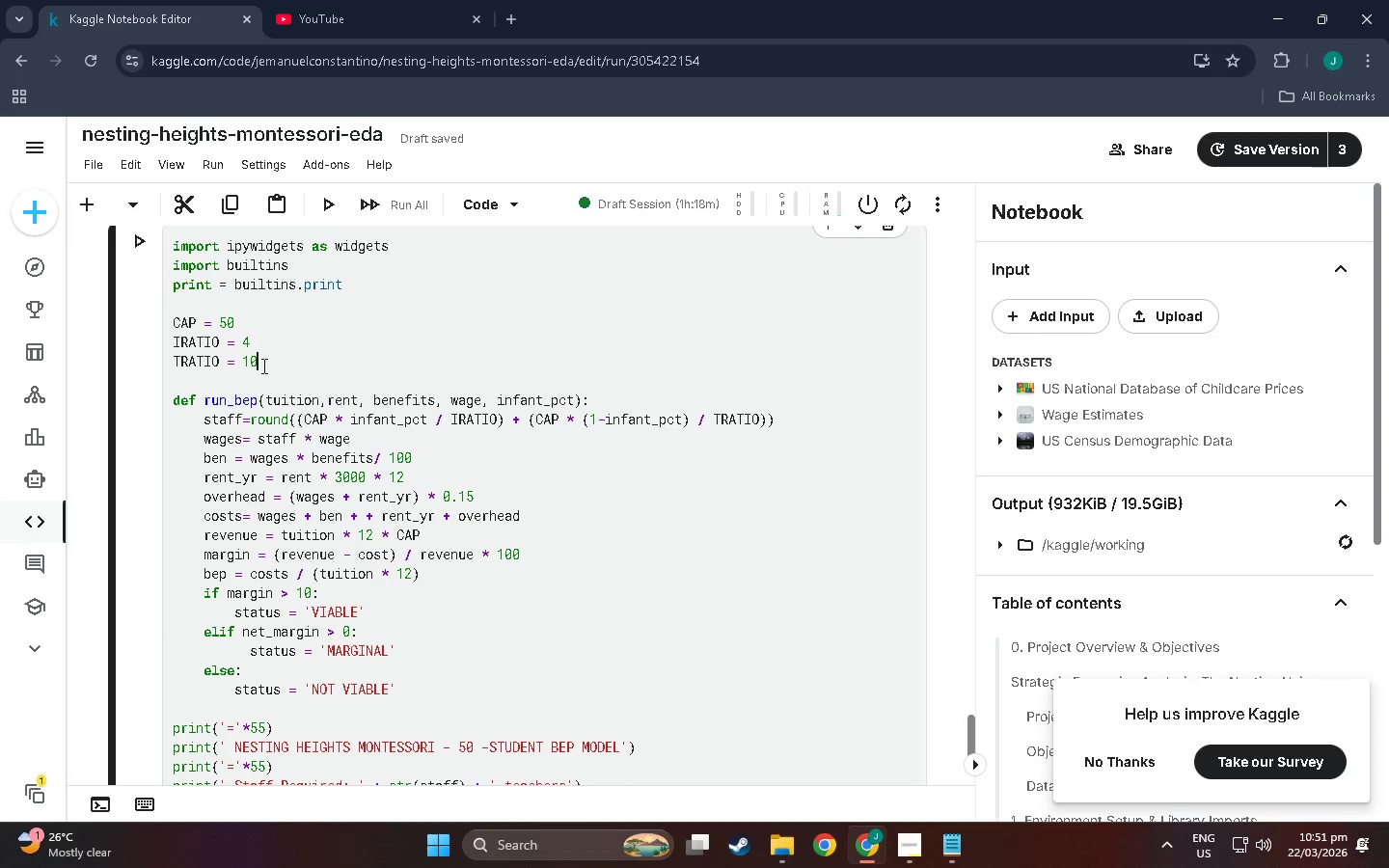 
scroll: coordinate [677, 598], scroll_direction: down, amount: 16.0
 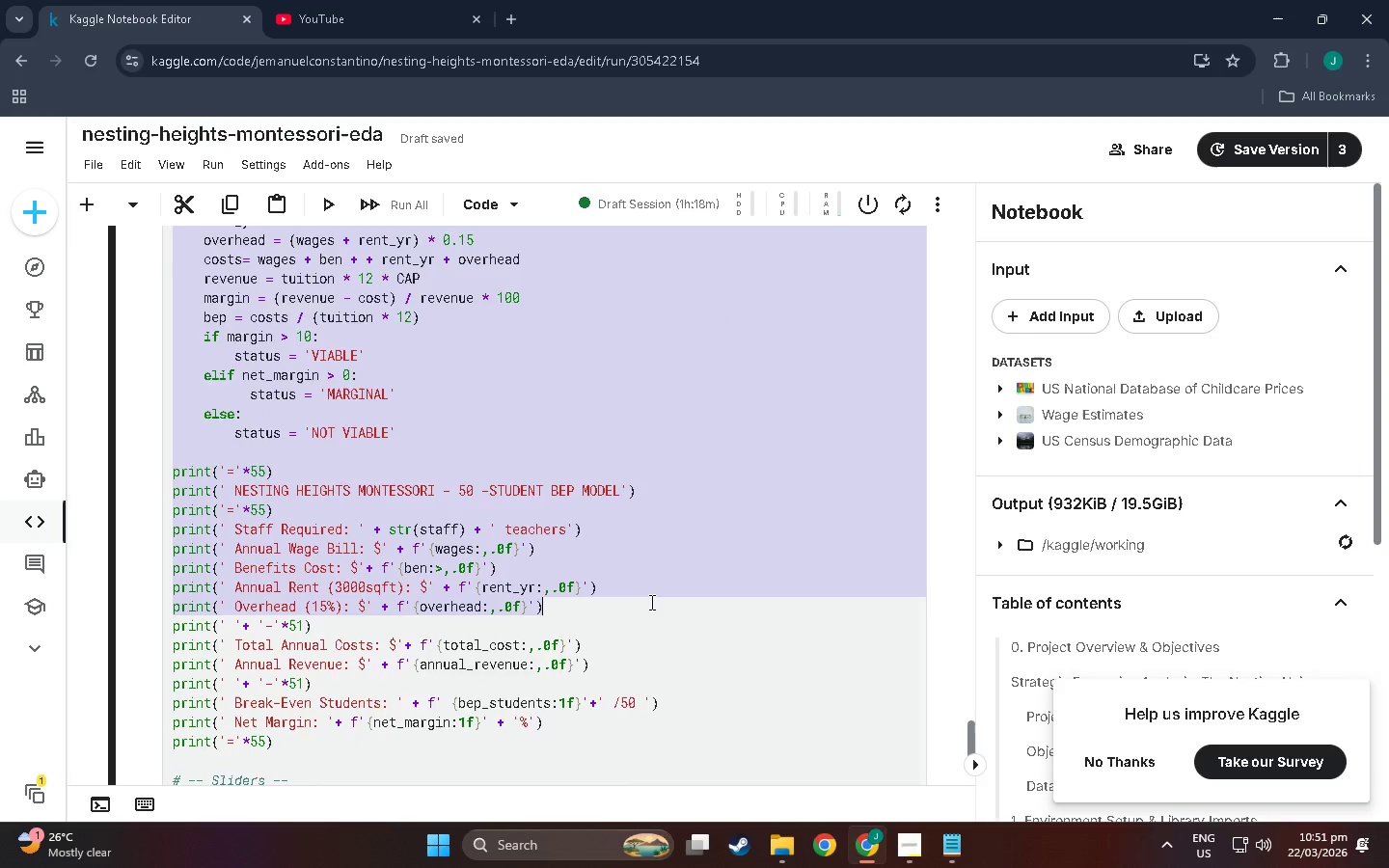 
scroll: coordinate [478, 473], scroll_direction: up, amount: 12.0
 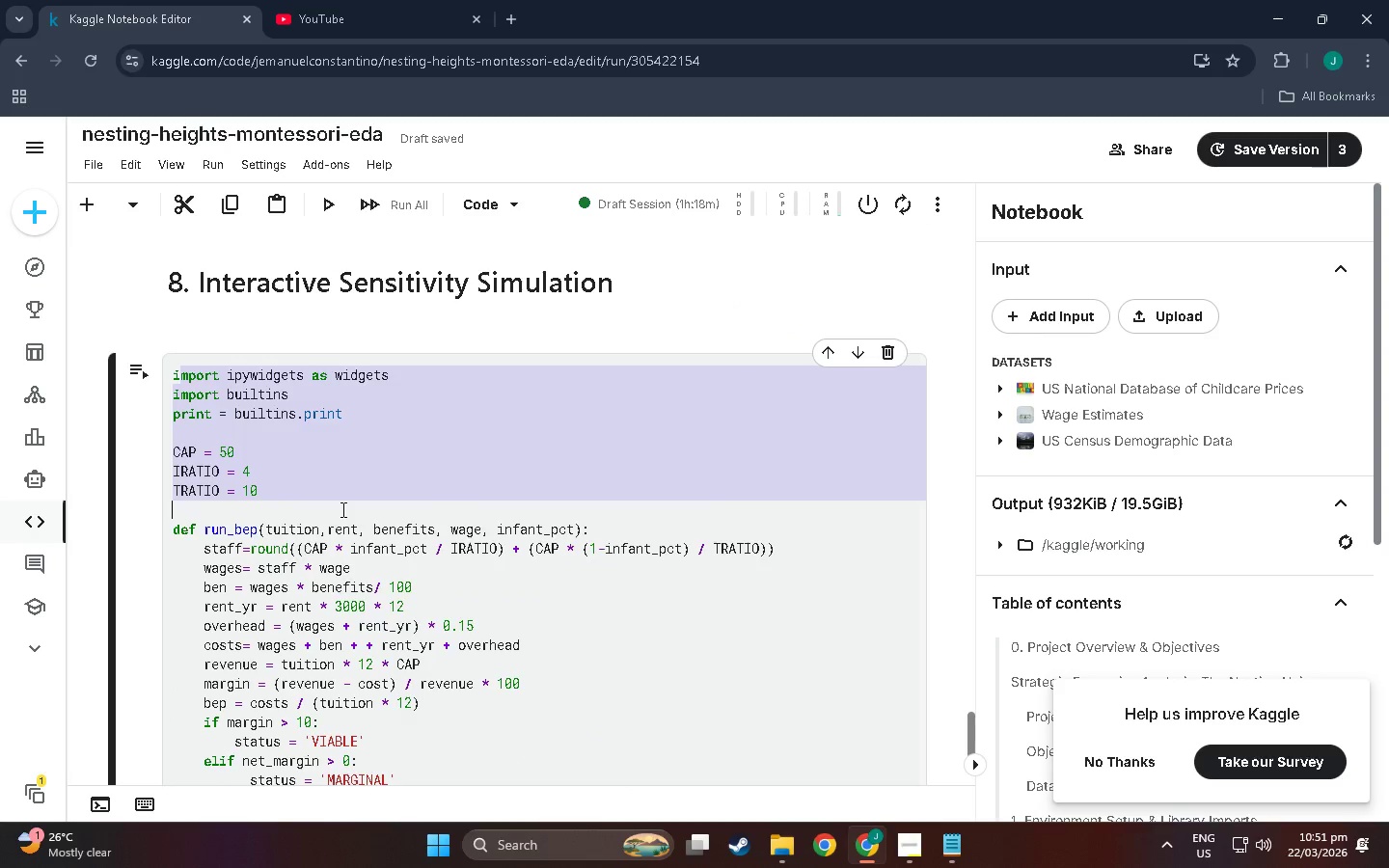 
scroll: coordinate [341, 509], scroll_direction: down, amount: 4.0
 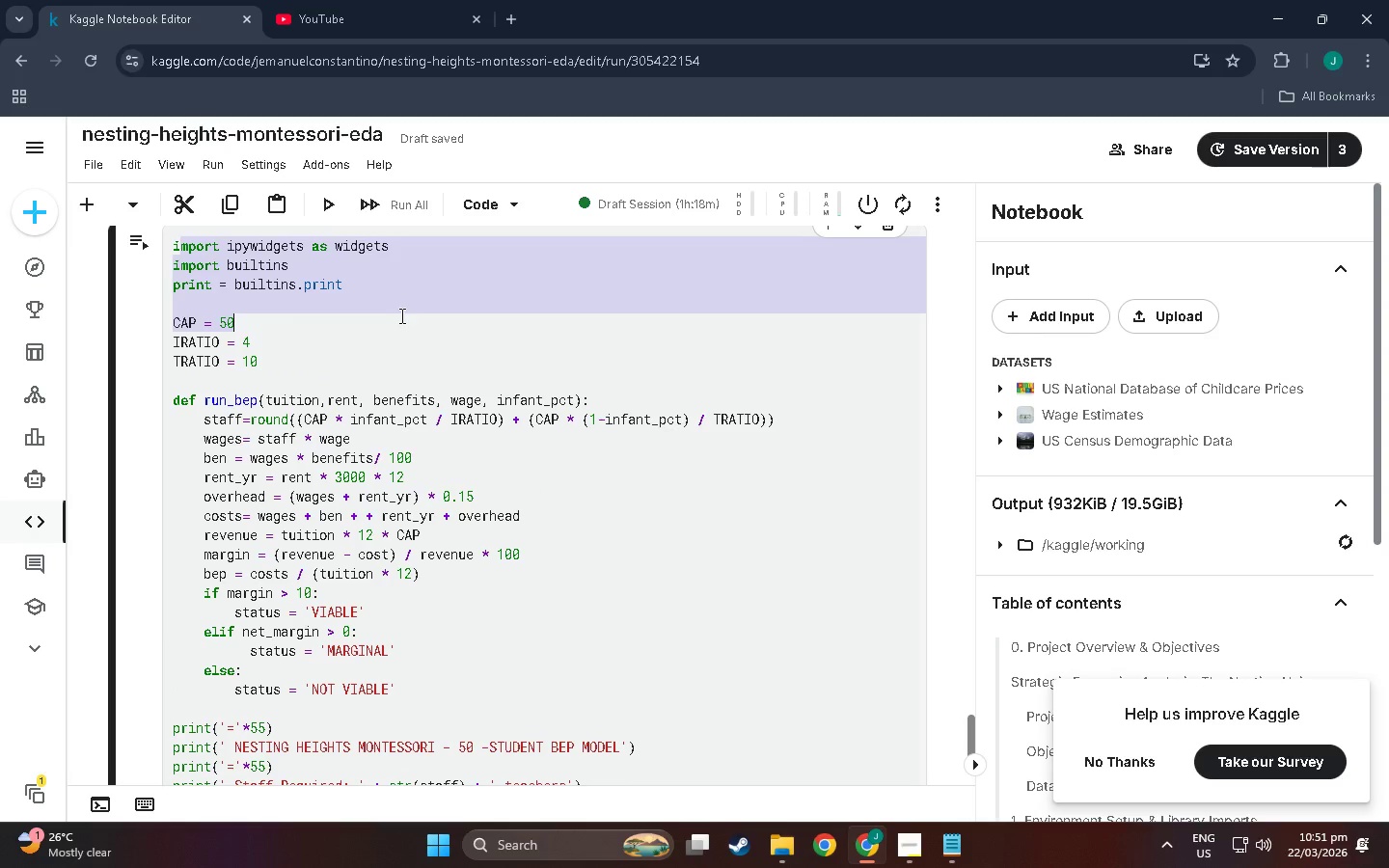 
left_click([262, 366])
 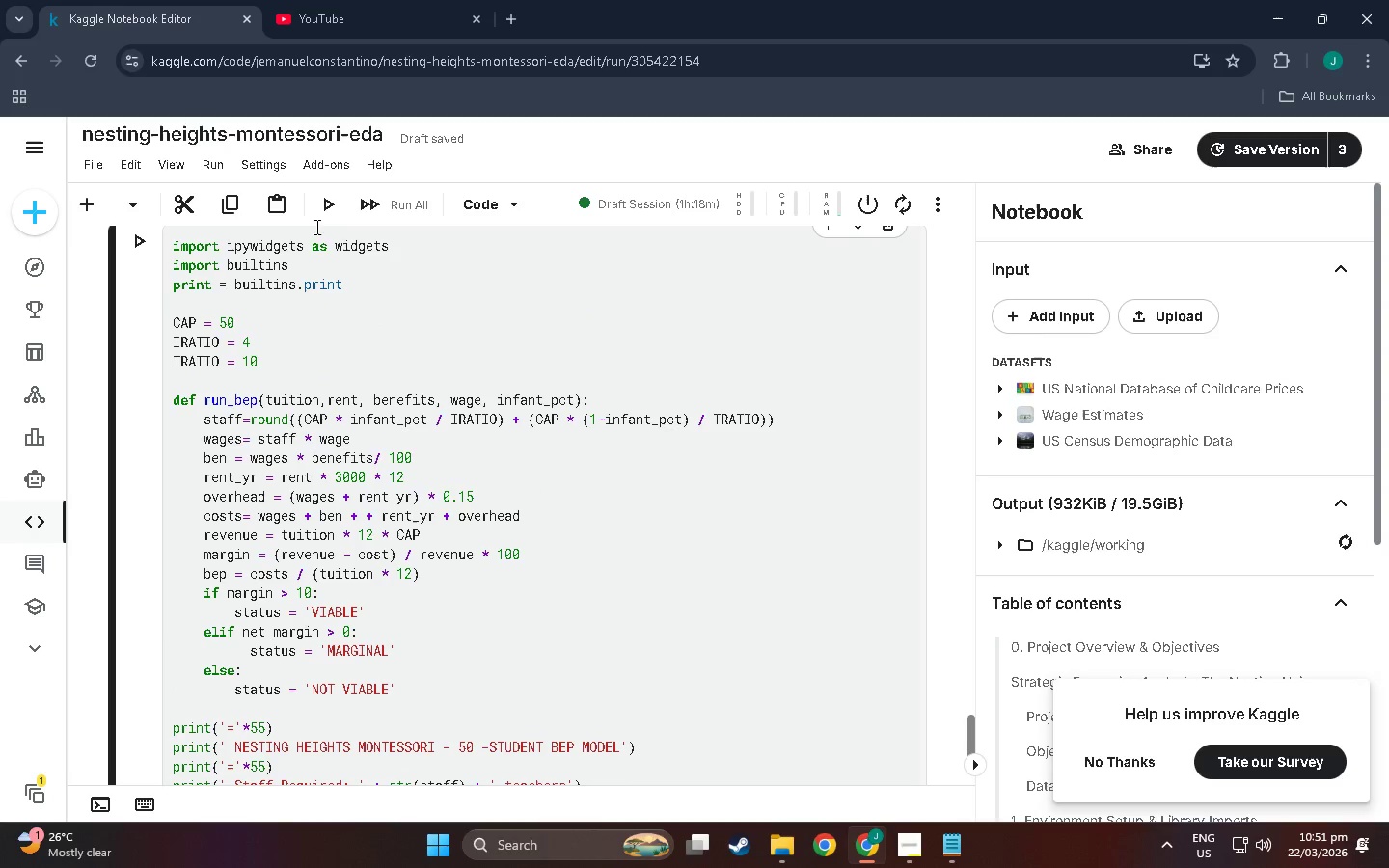 
scroll: coordinate [280, 398], scroll_direction: up, amount: 3.0
 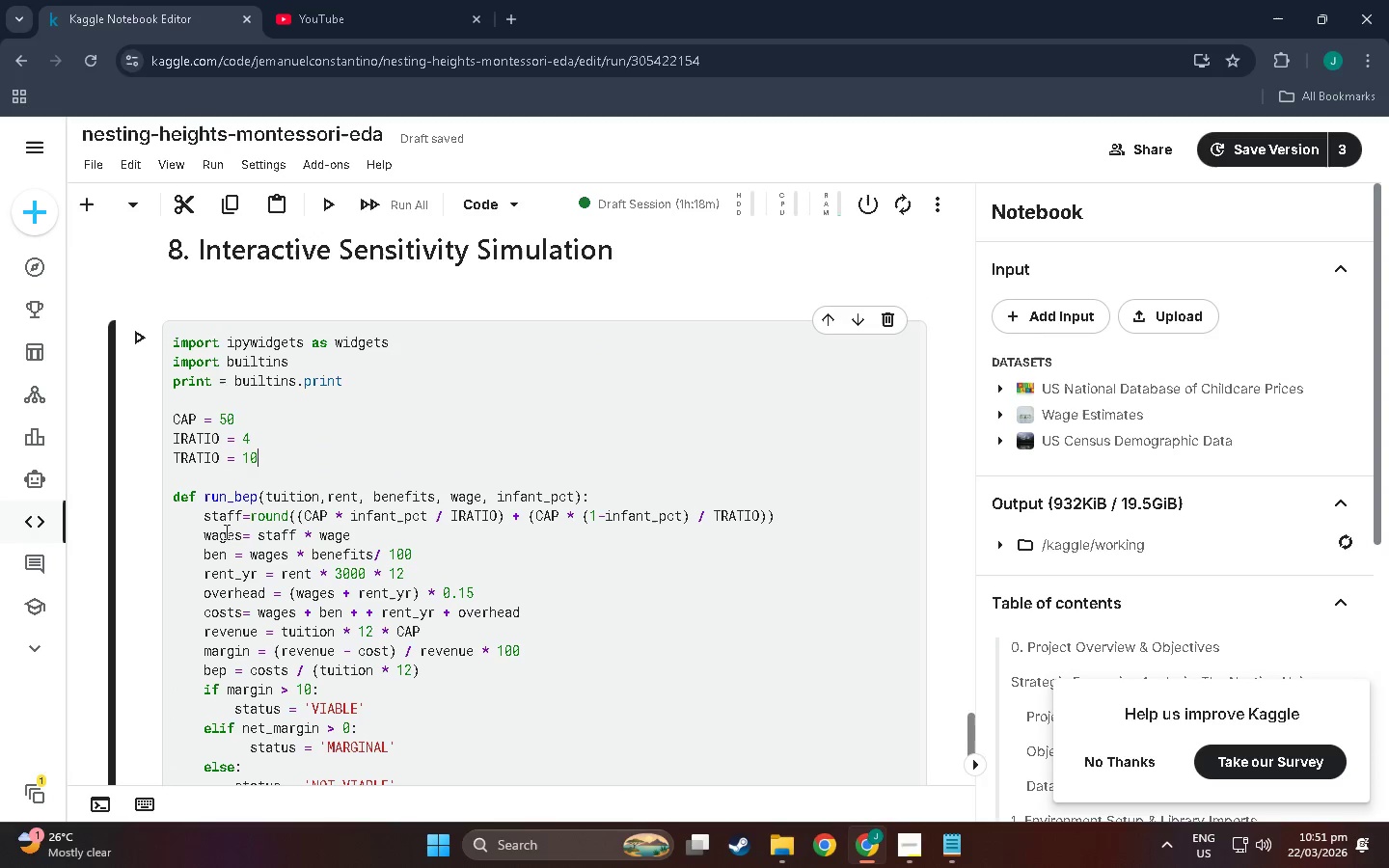 
left_click([229, 531])
 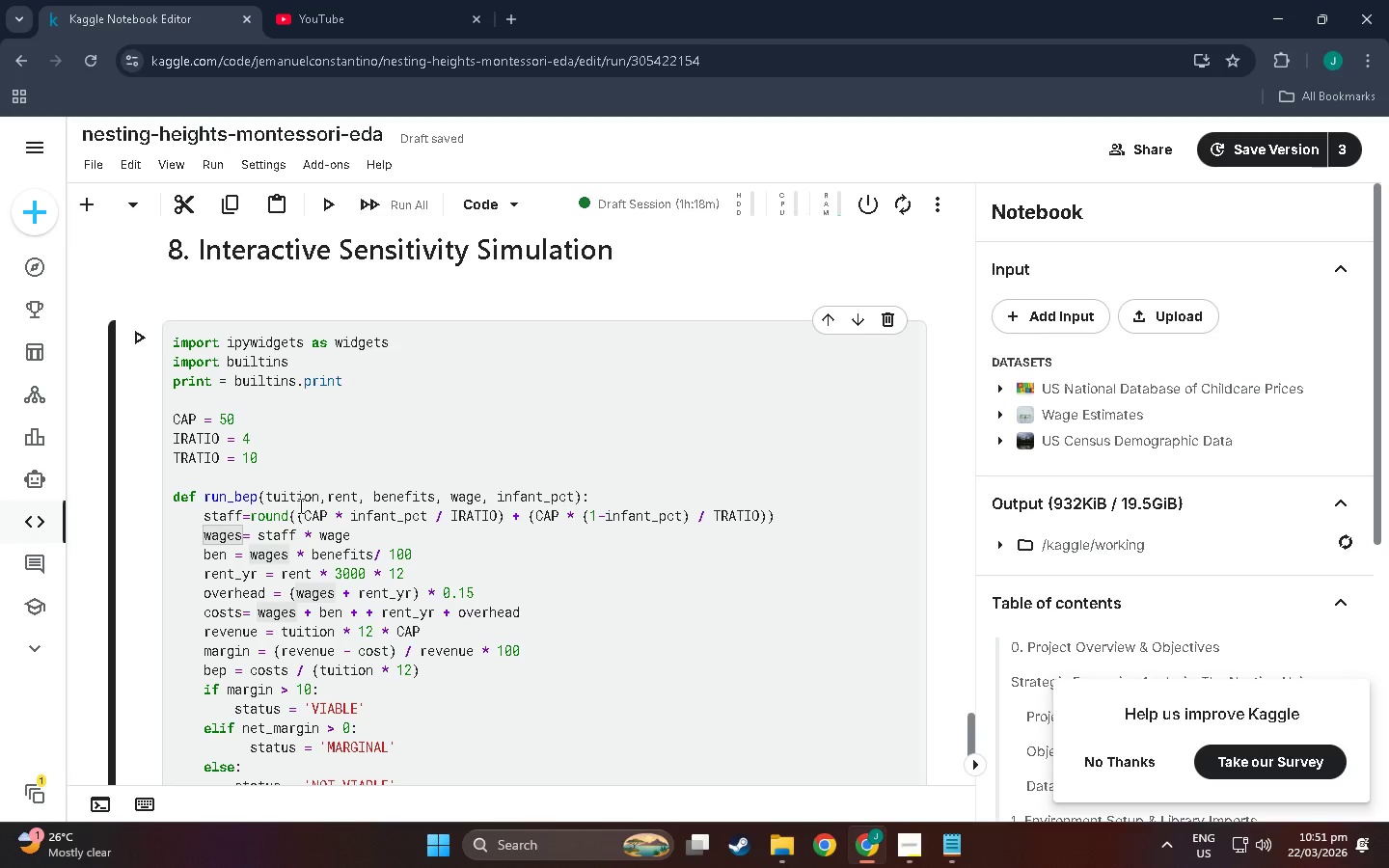 
left_click([252, 509])
 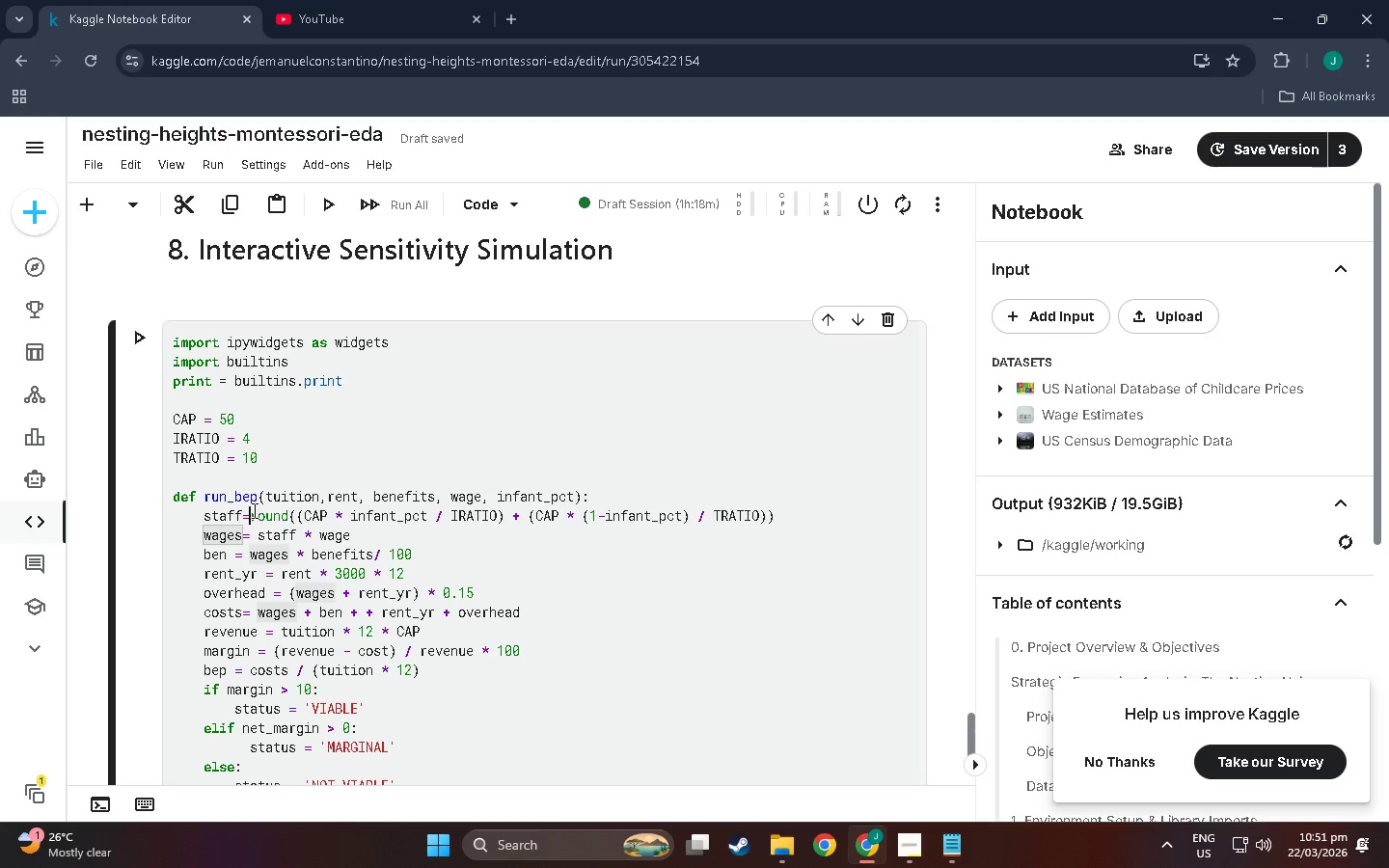 
key(Space)
 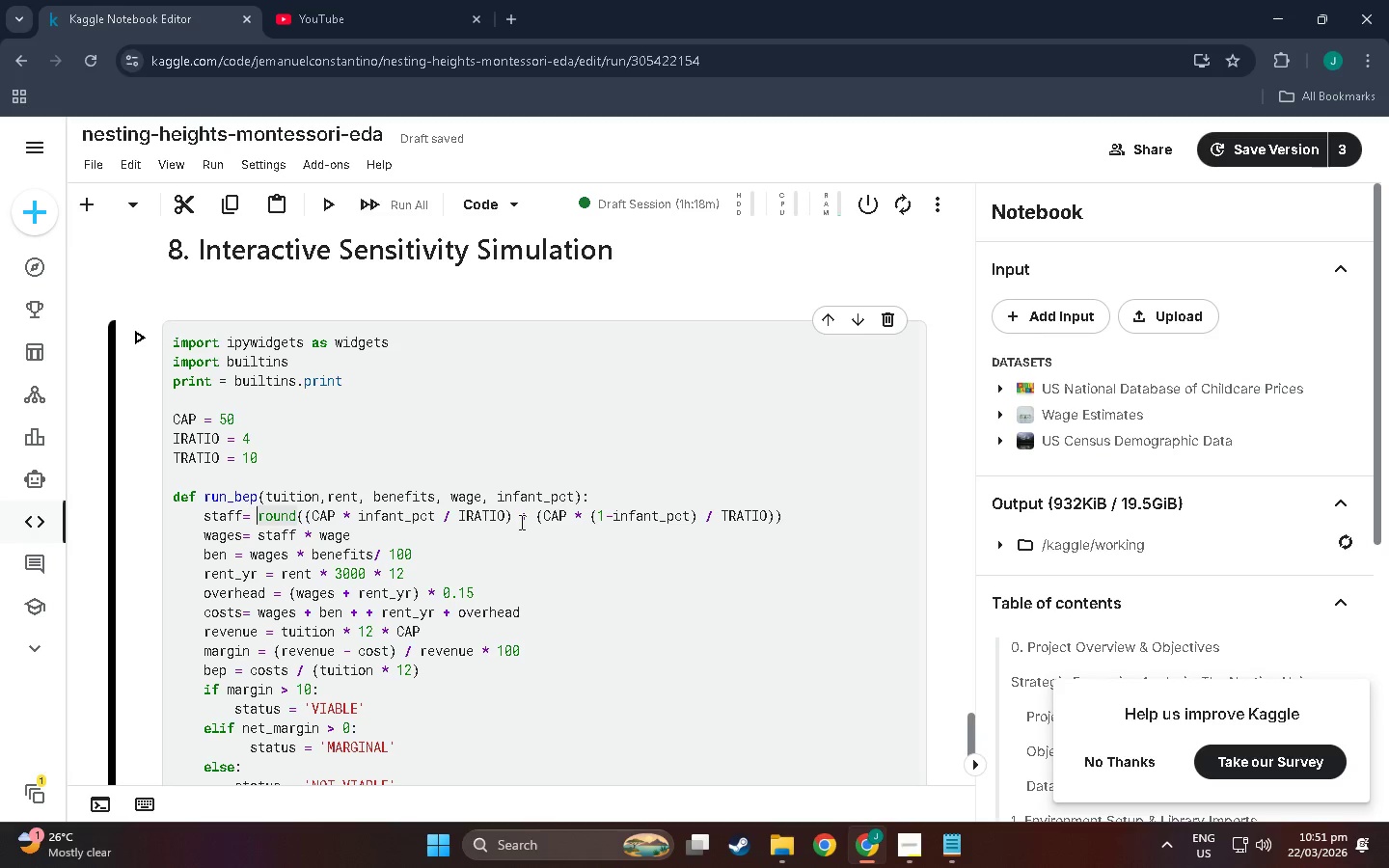 
wait(11.36)
 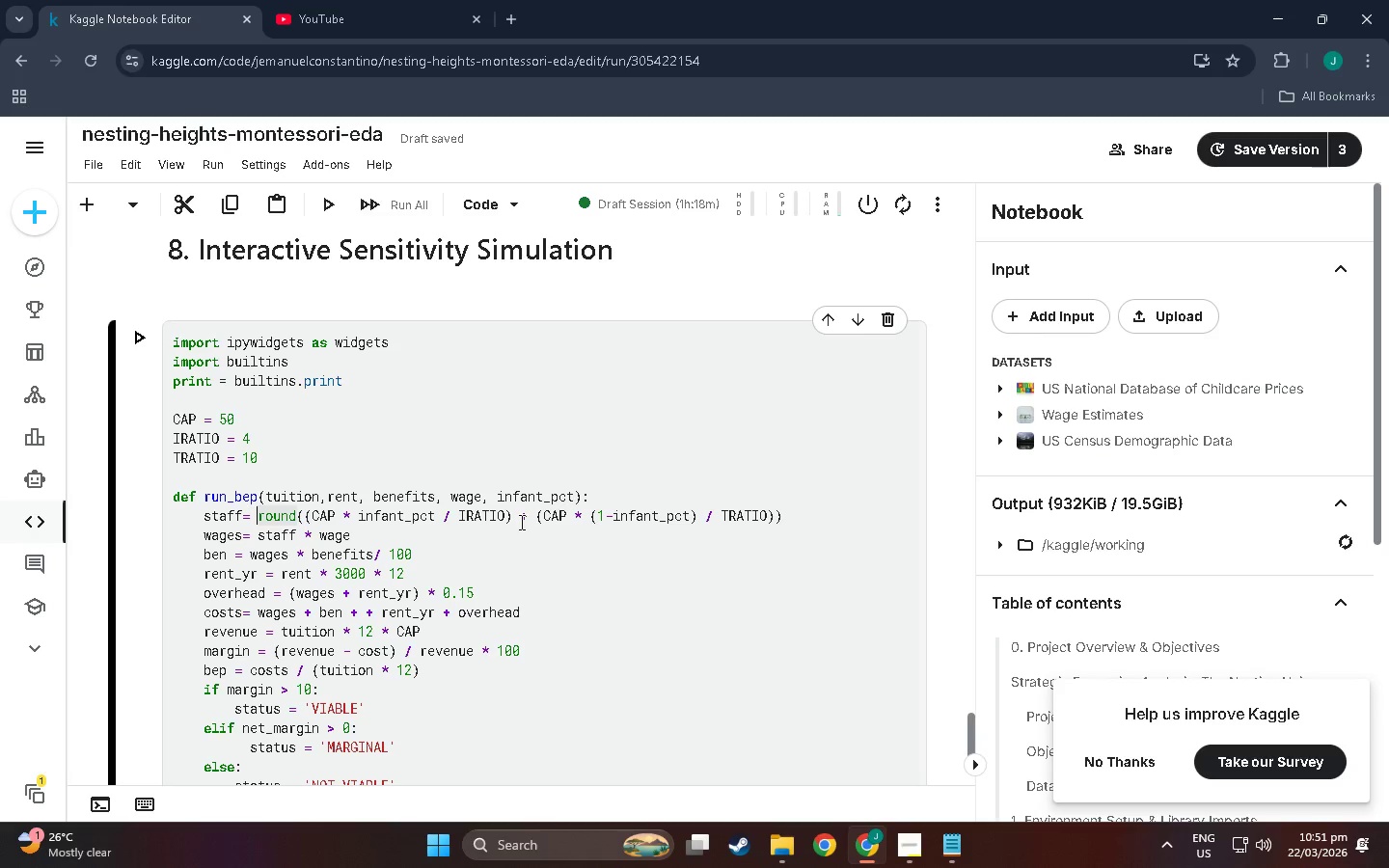 
left_click([306, 529])
 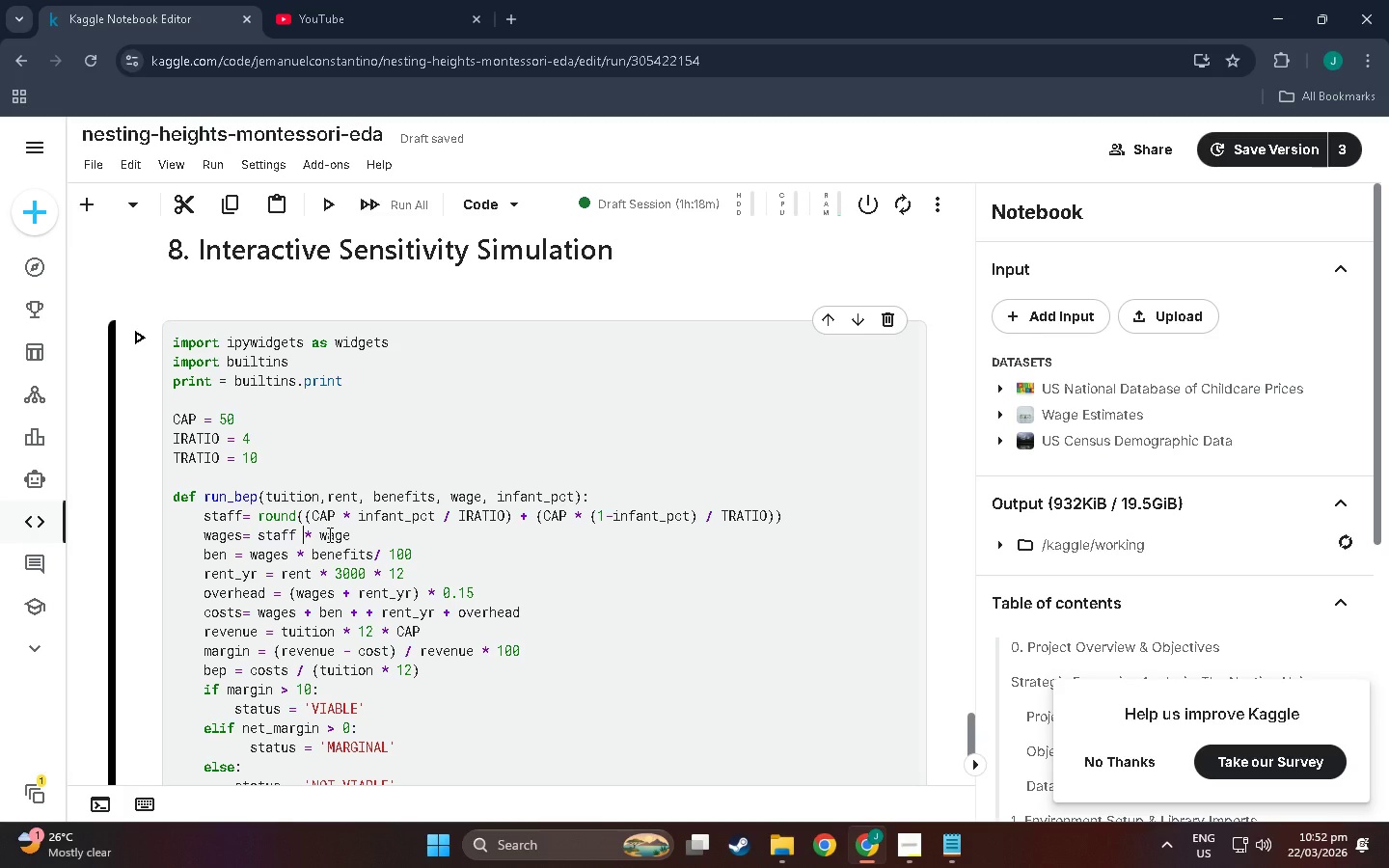 
wait(10.01)
 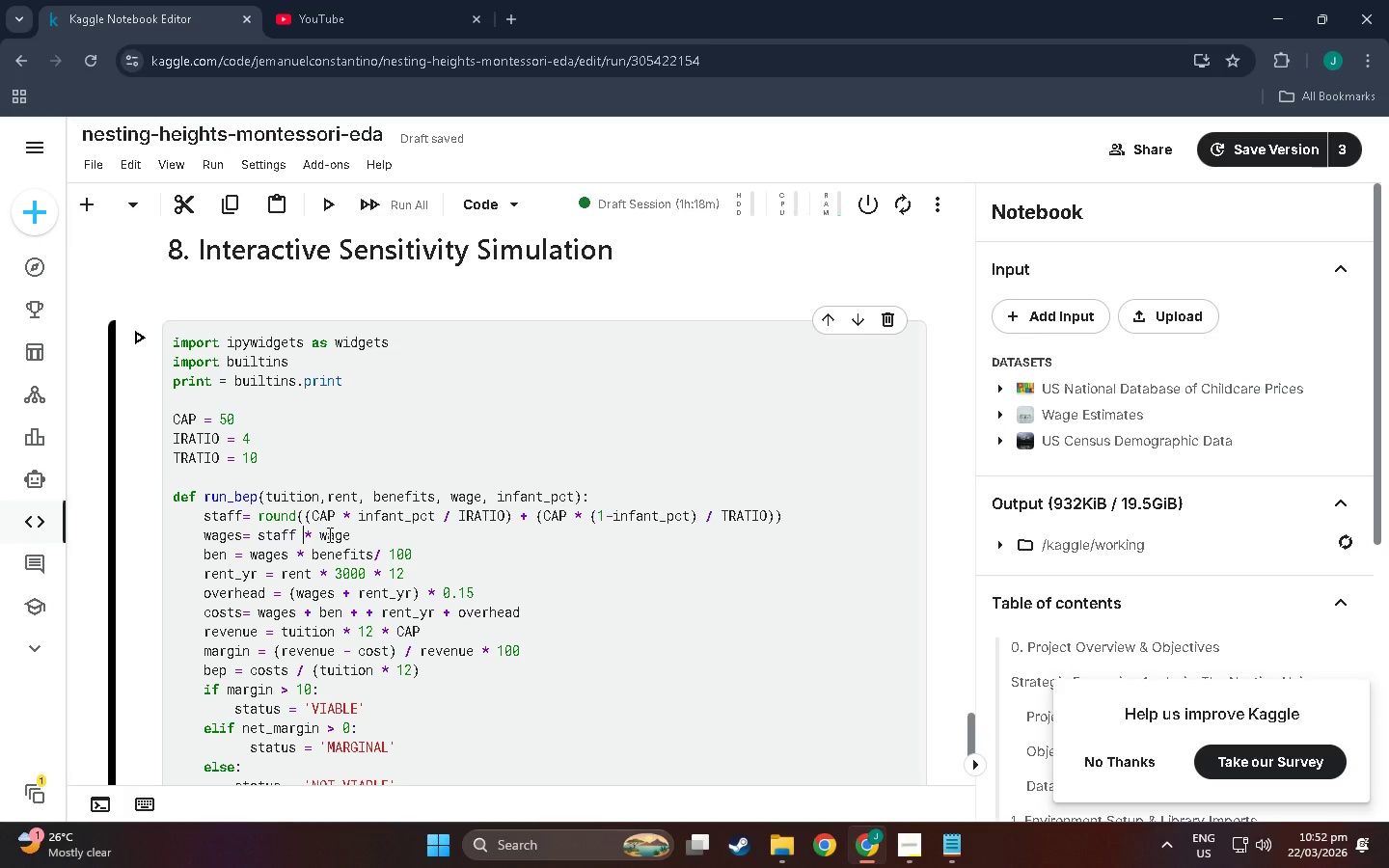 
left_click([218, 556])
 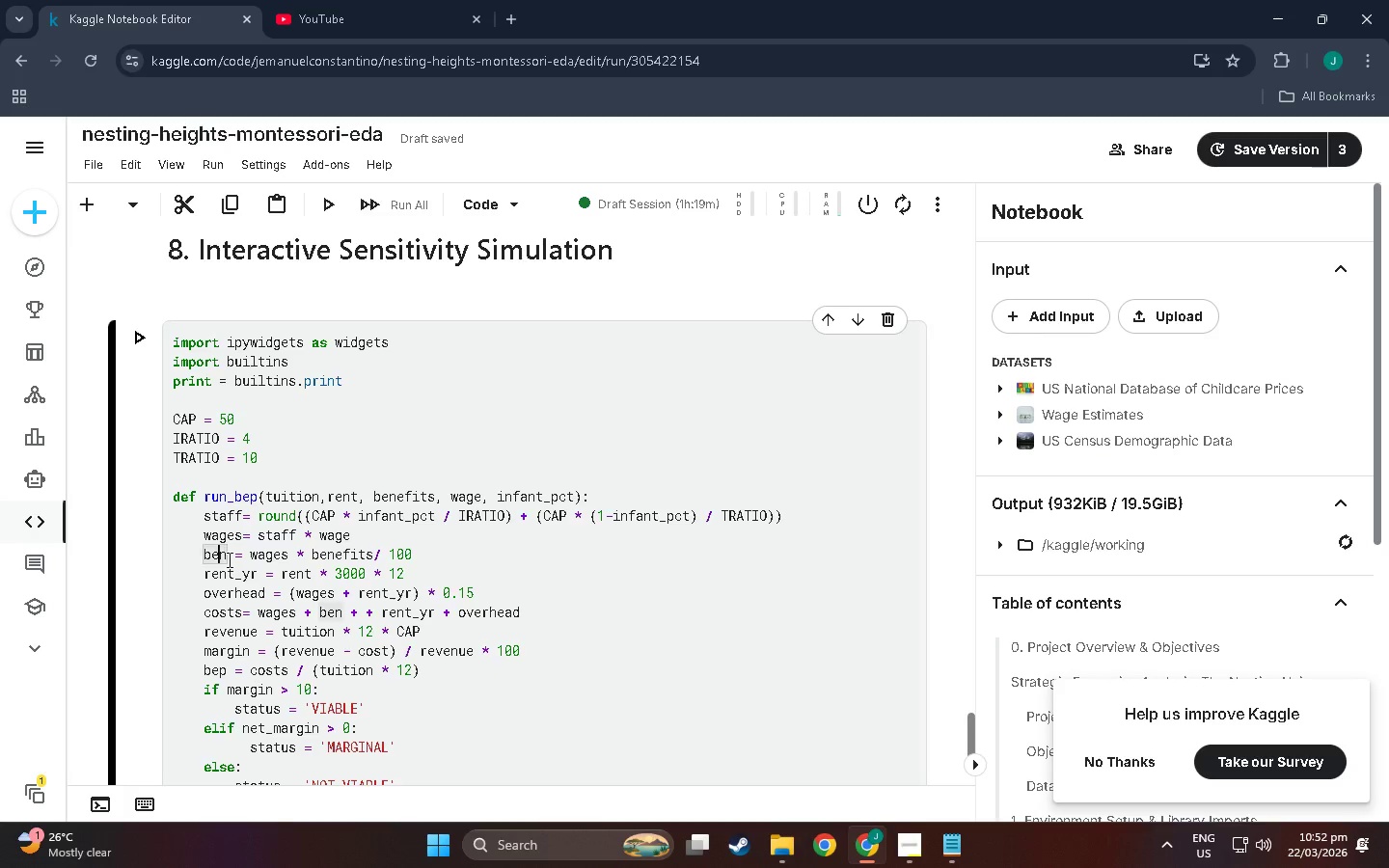 
scroll: coordinate [228, 559], scroll_direction: down, amount: 2.0
 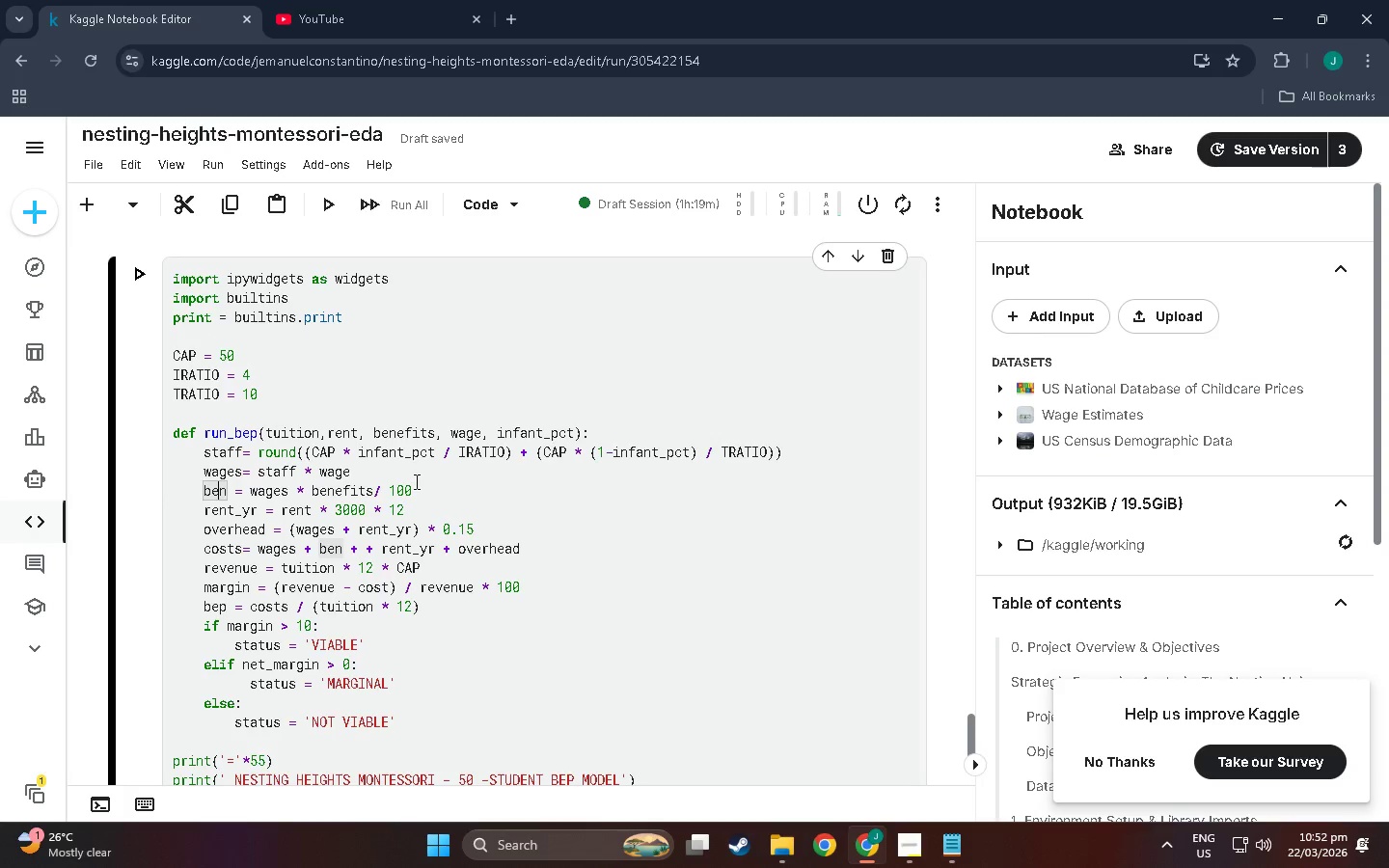 
wait(7.21)
 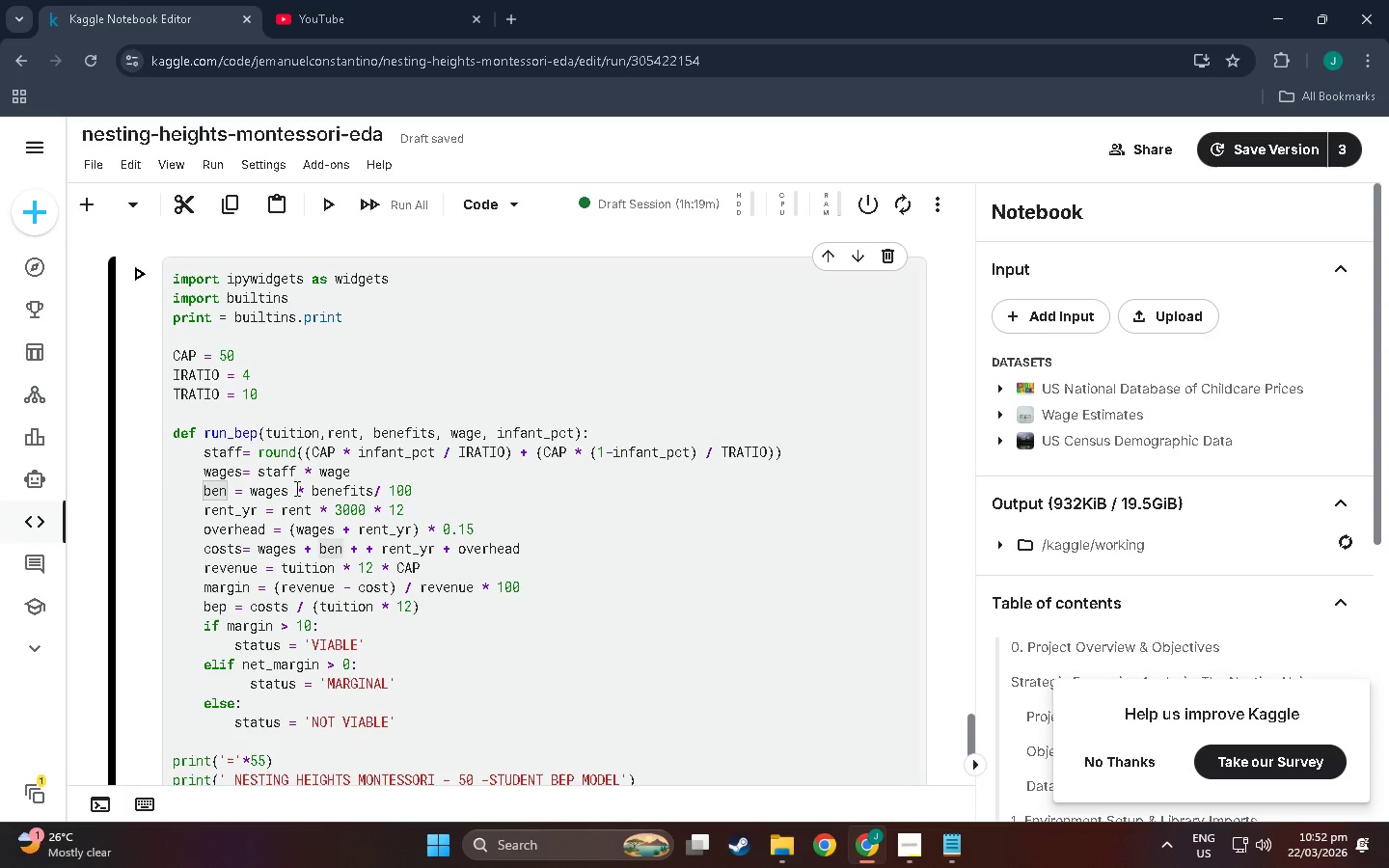 
left_click([223, 514])
 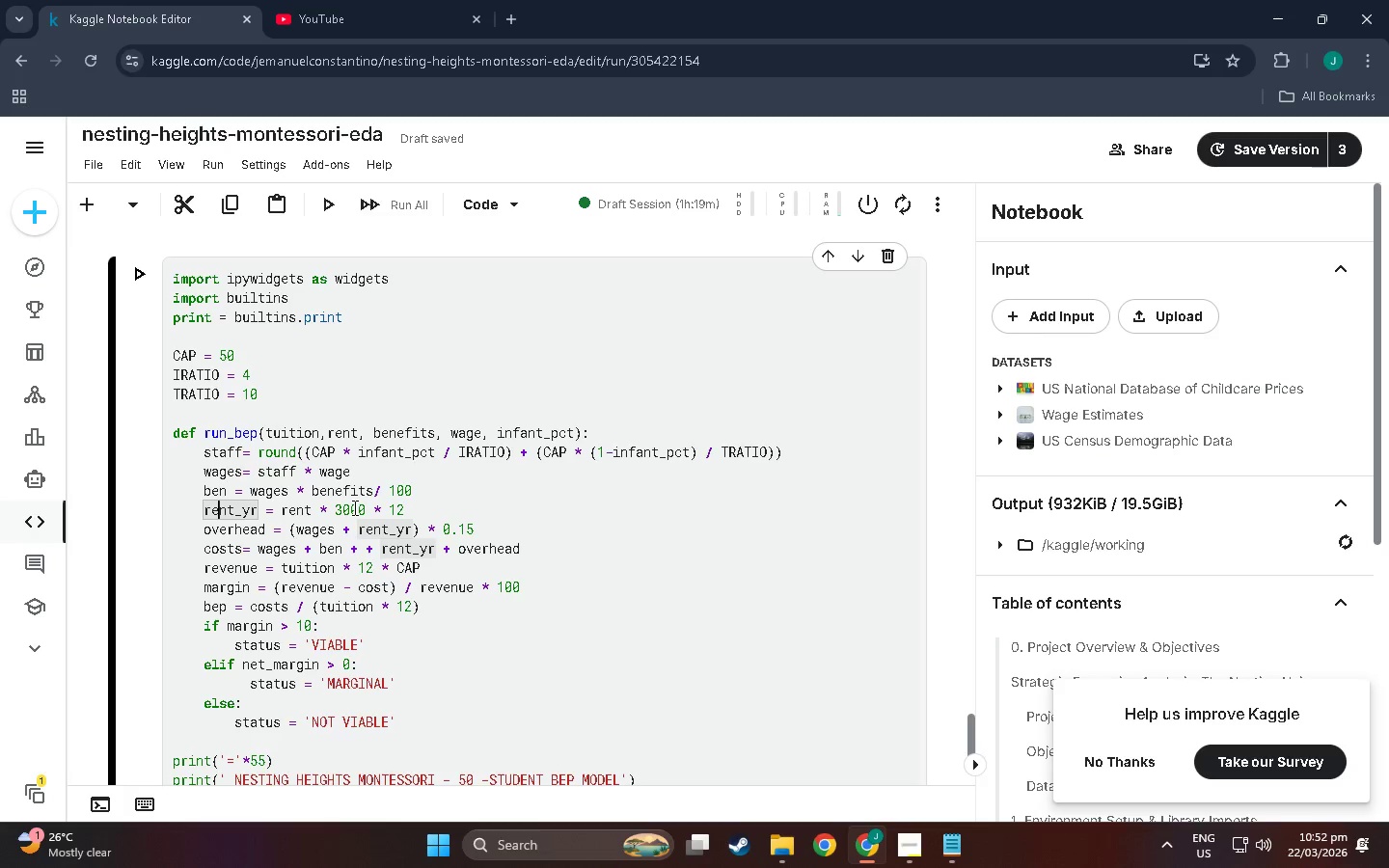 
wait(5.01)
 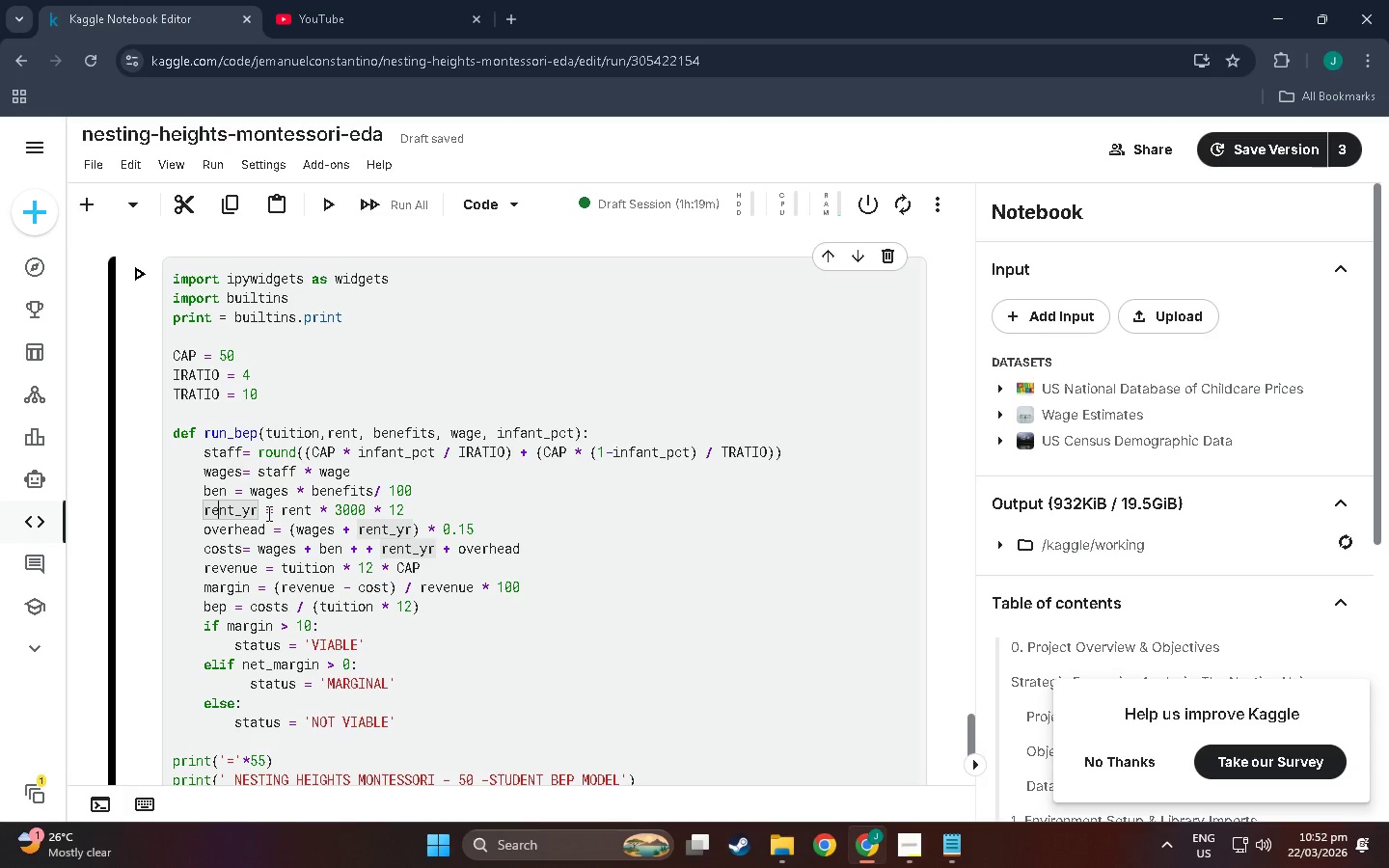 
left_click([241, 533])
 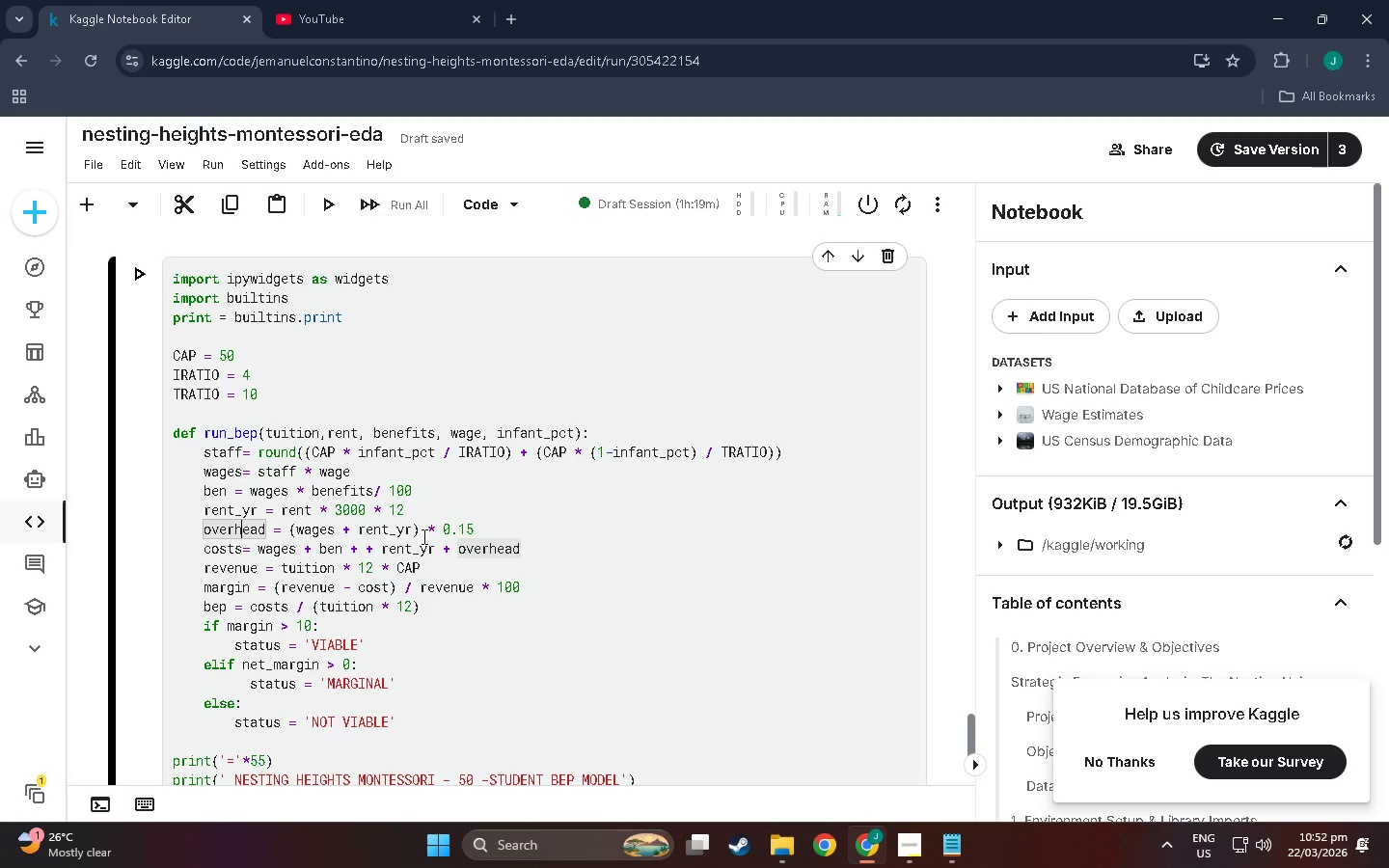 
wait(6.84)
 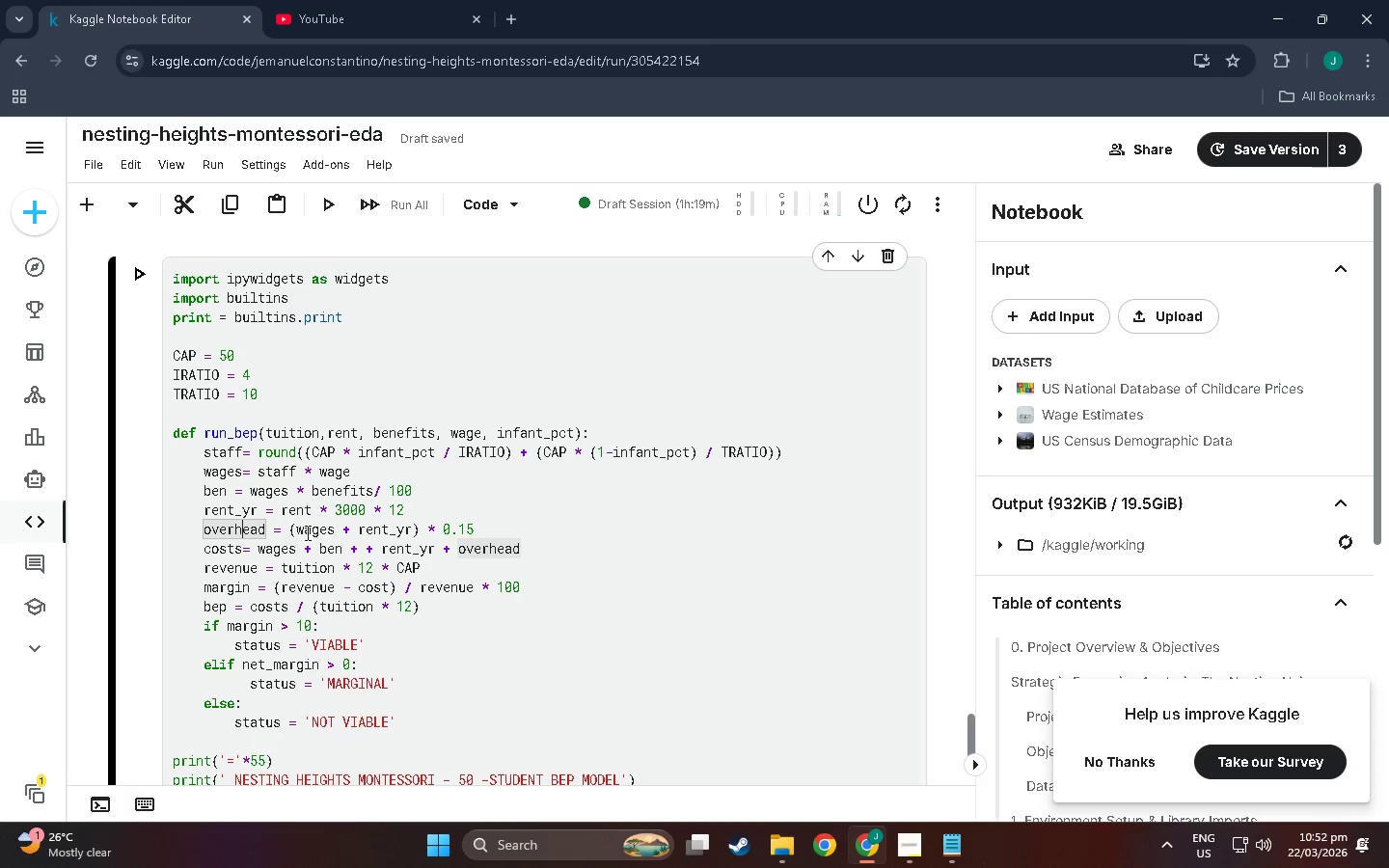 
scroll: coordinate [307, 553], scroll_direction: down, amount: 2.0
 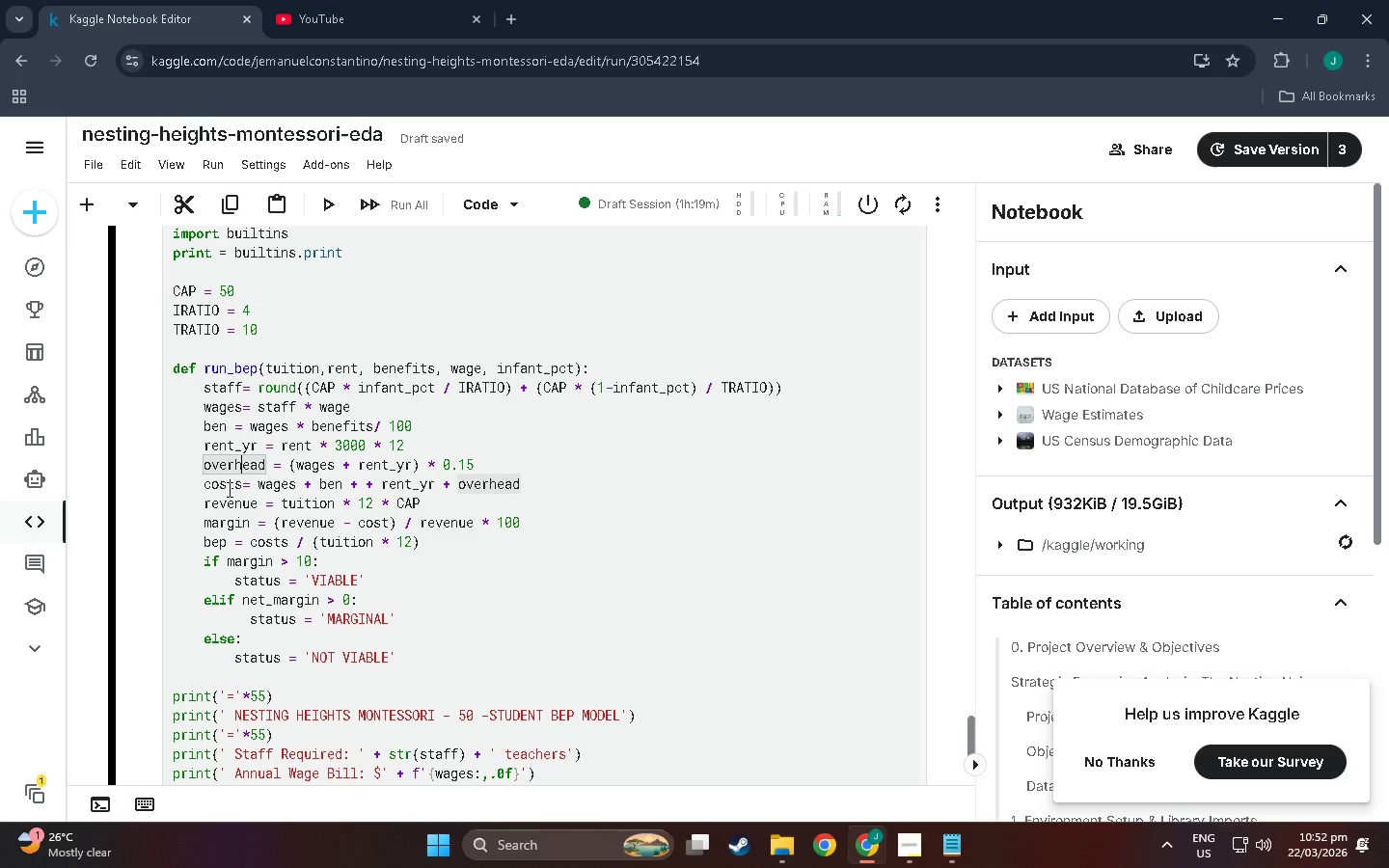 
left_click([228, 489])
 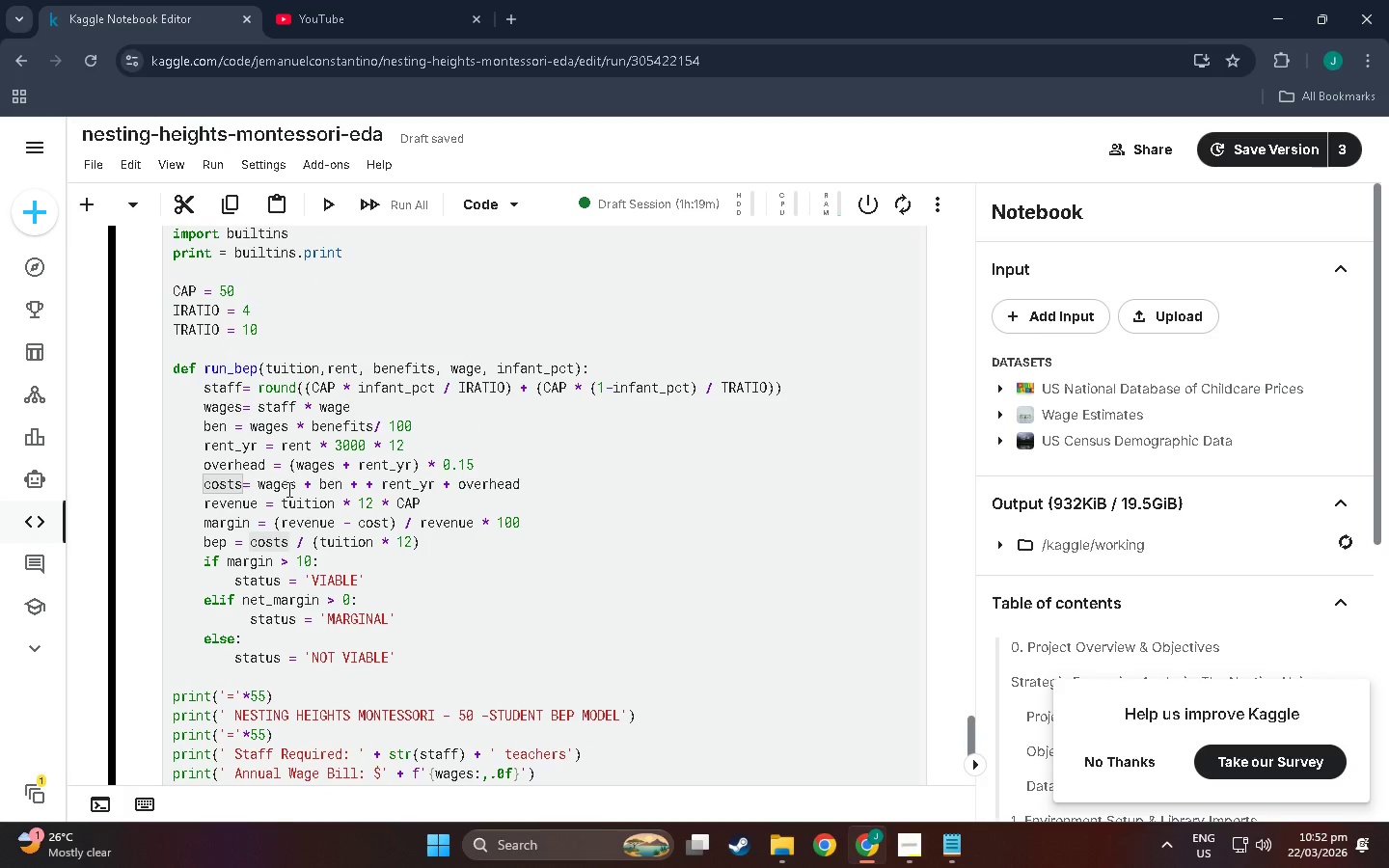 
left_click([287, 489])
 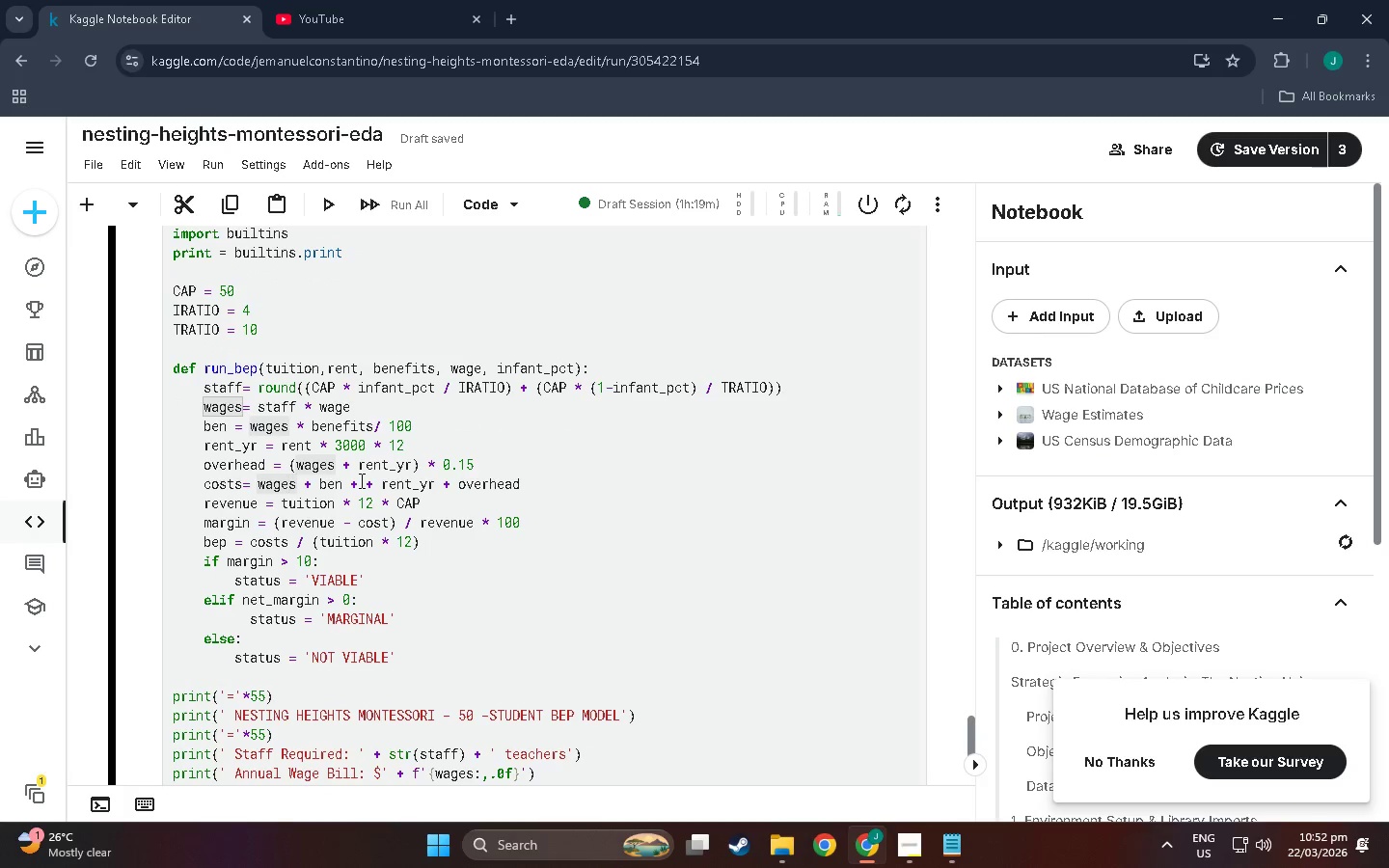 
left_click([372, 482])
 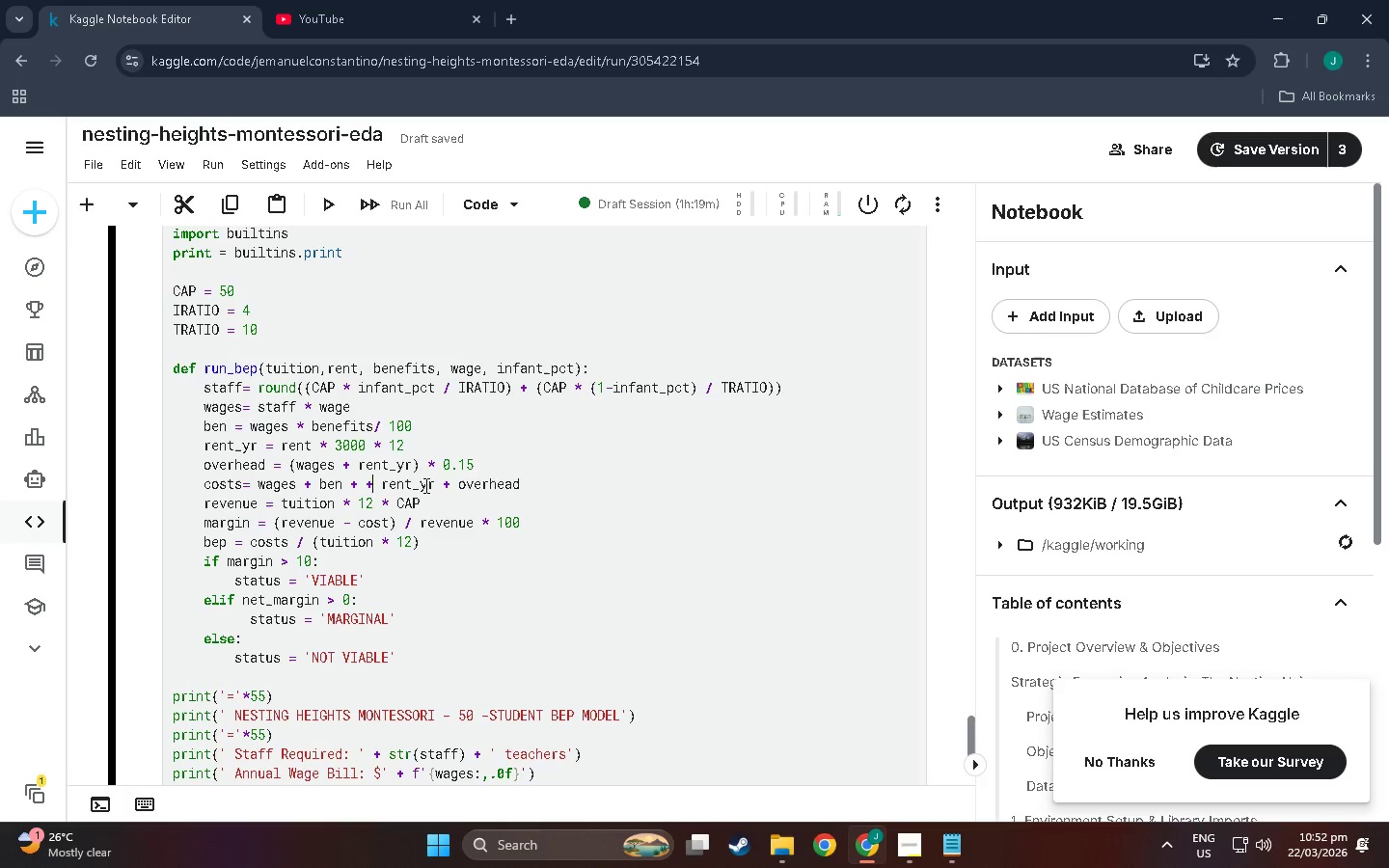 
key(Backspace)
 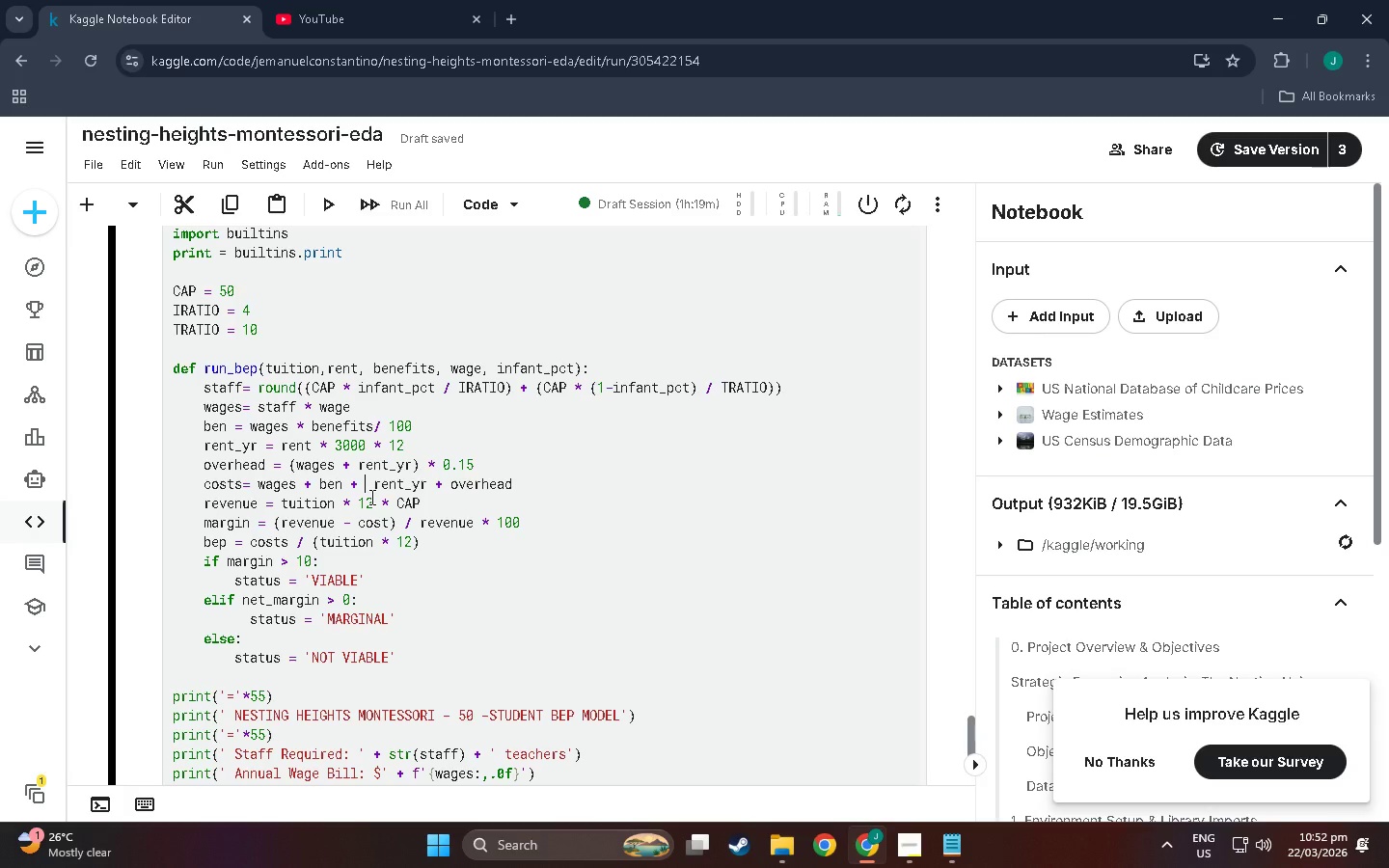 
left_click([369, 482])
 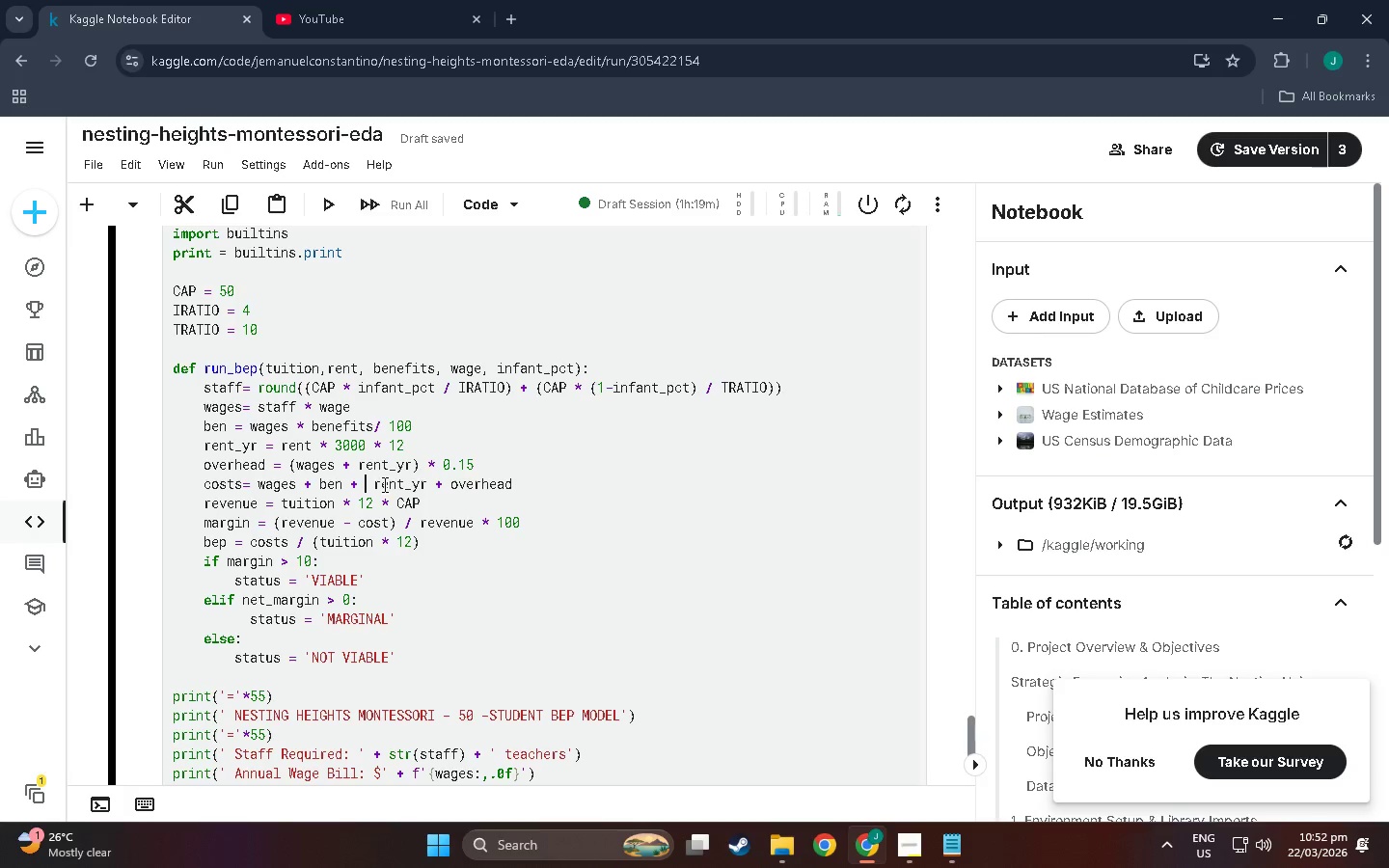 
key(Backspace)
 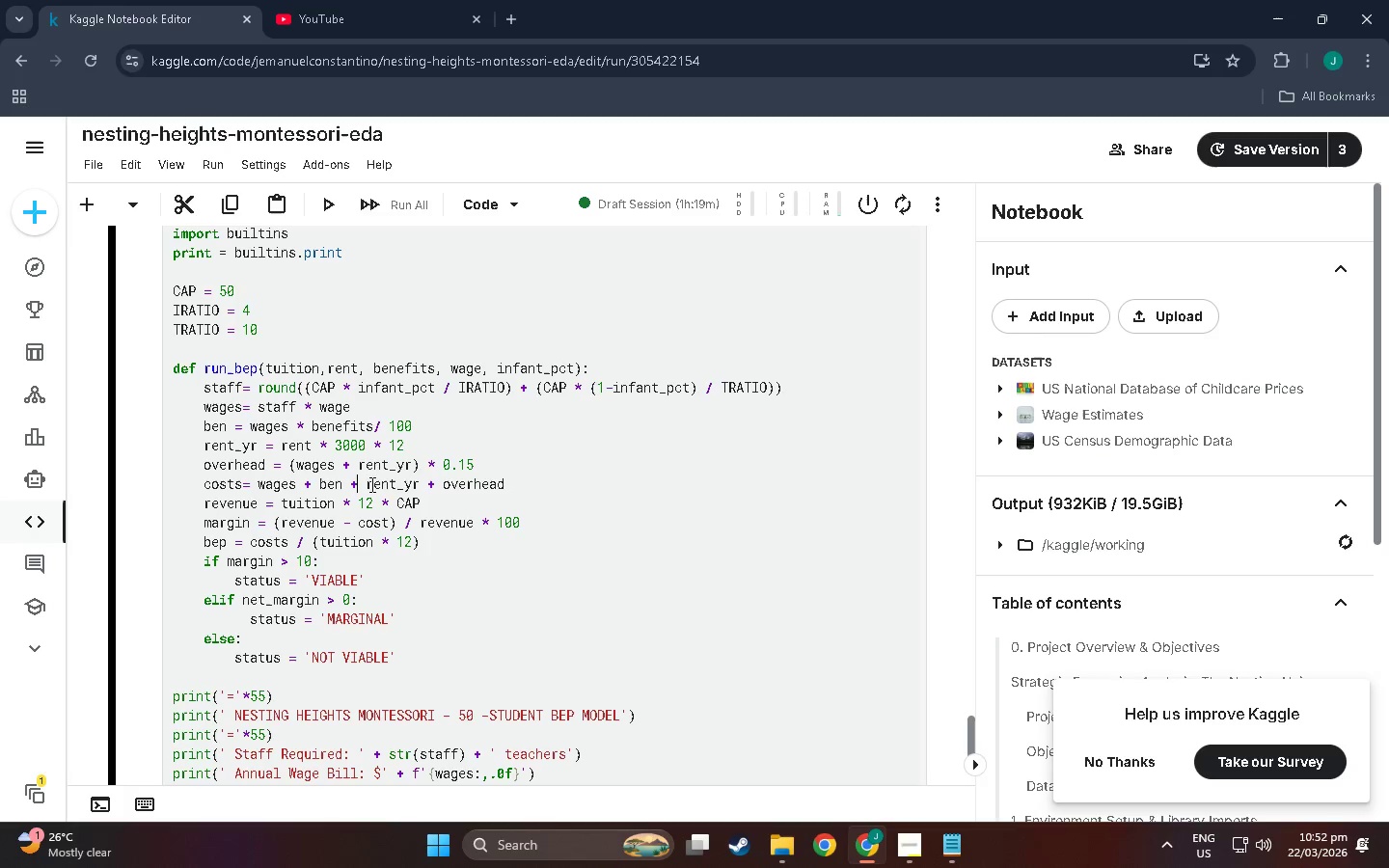 
left_click([370, 484])
 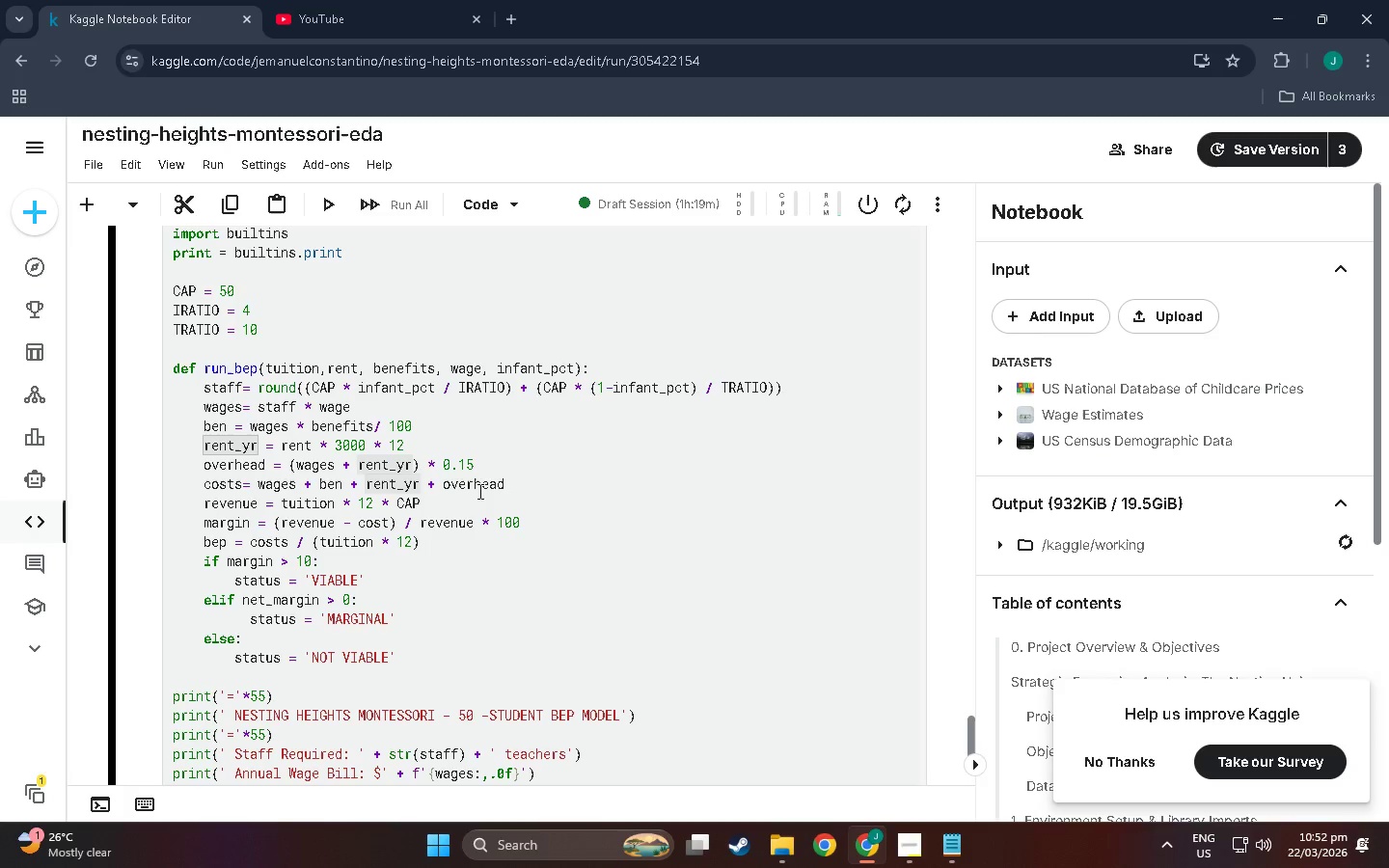 
left_click([482, 488])
 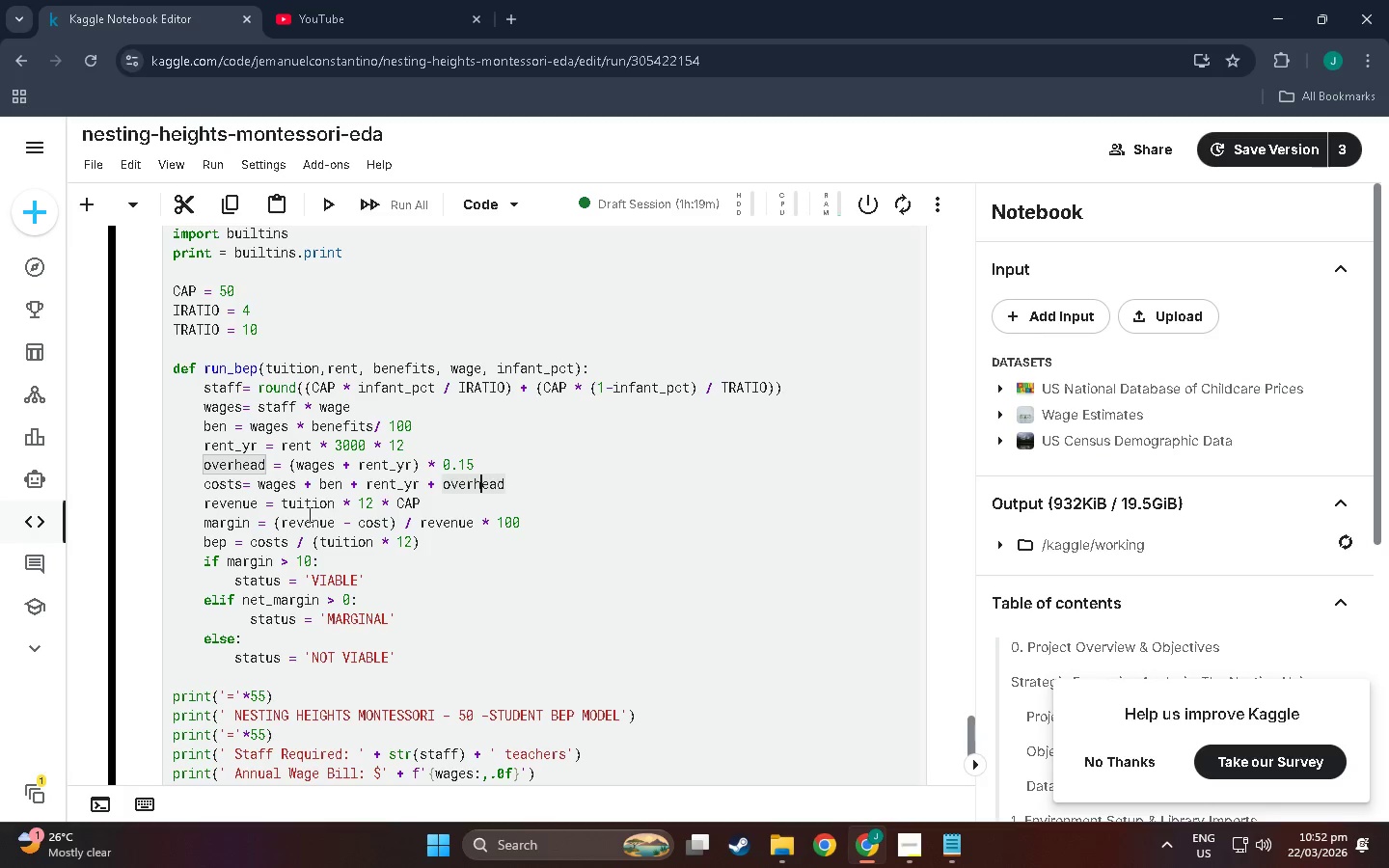 
left_click([232, 506])
 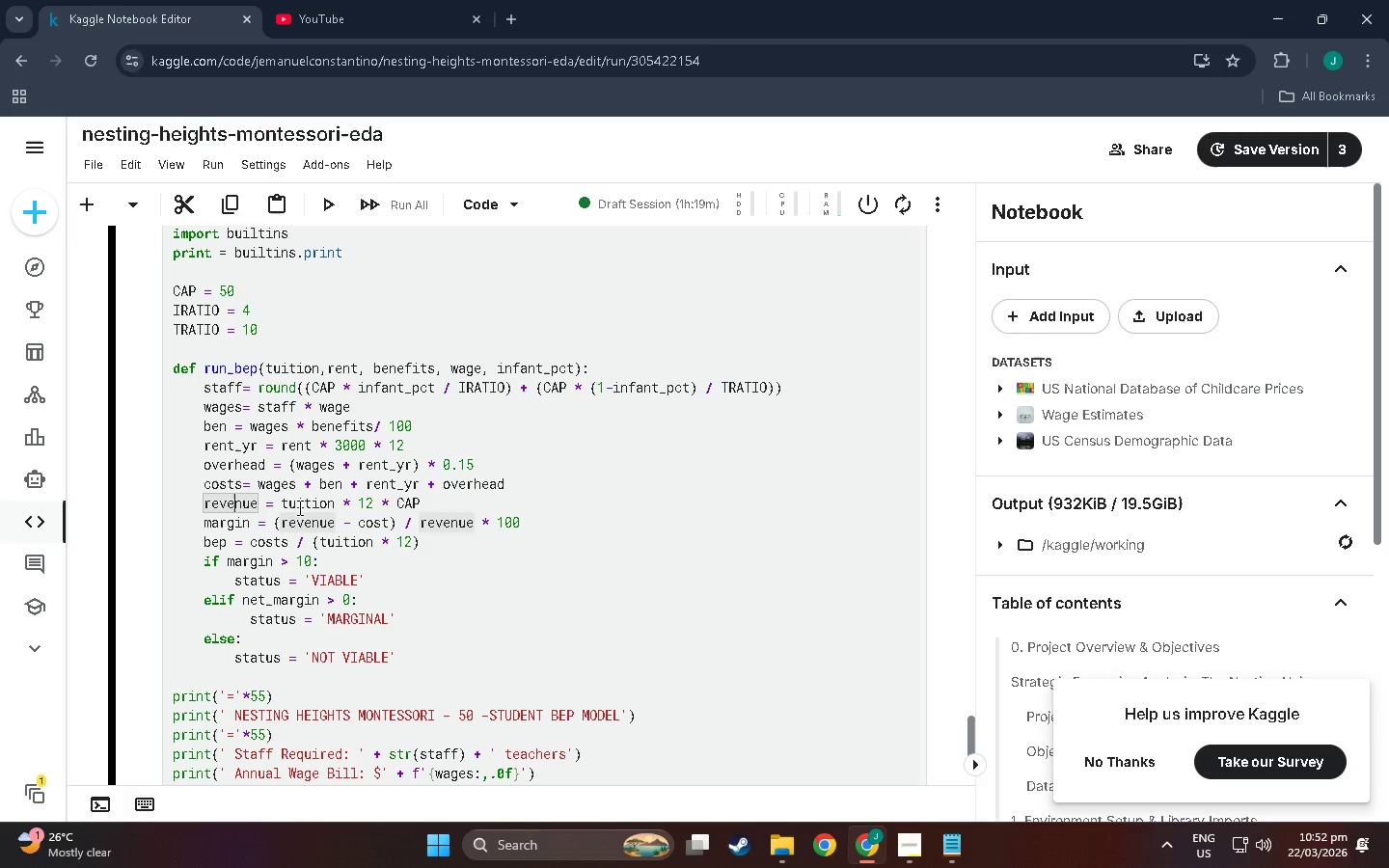 
left_click([302, 505])
 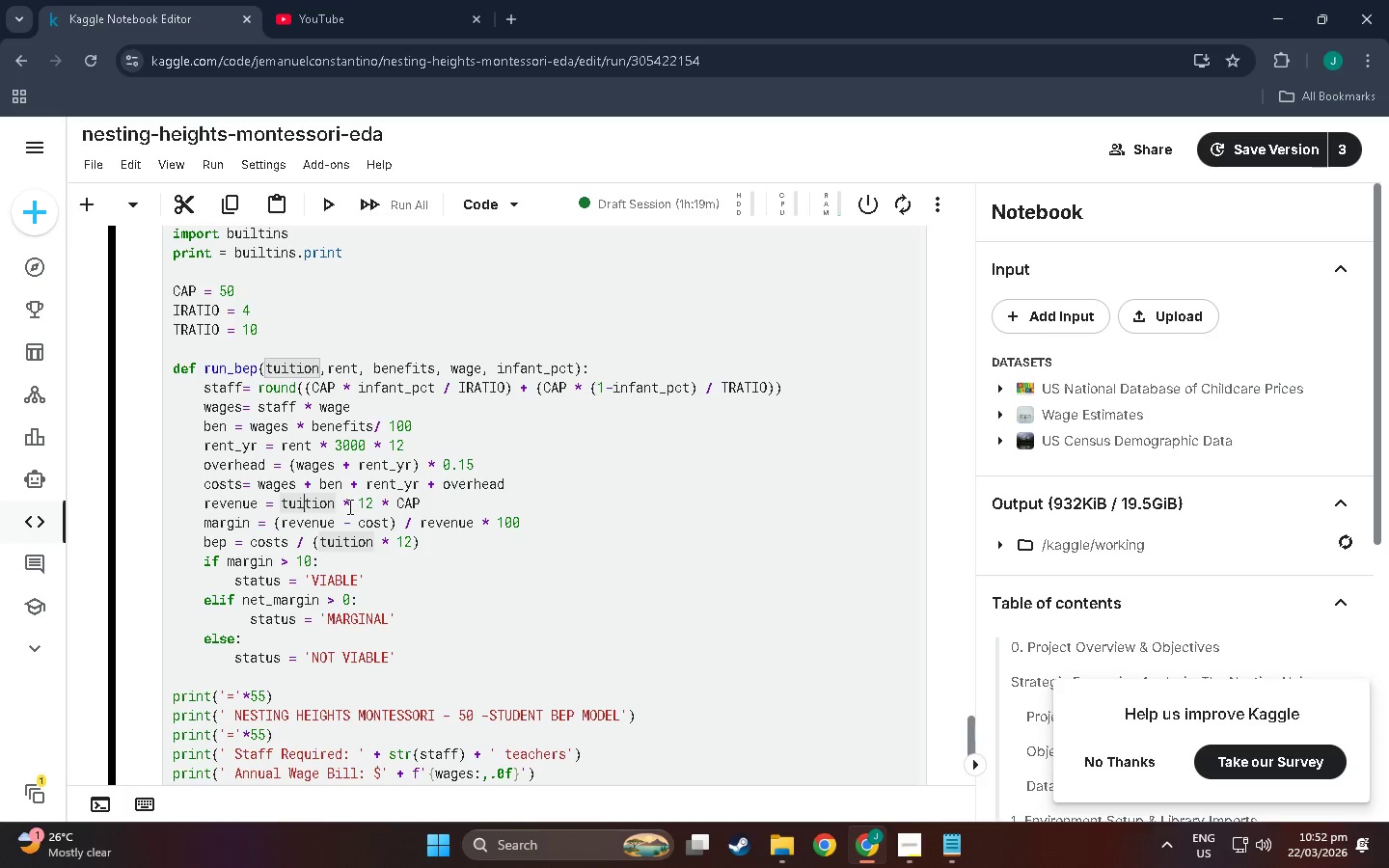 
scroll: coordinate [342, 506], scroll_direction: down, amount: 2.0
 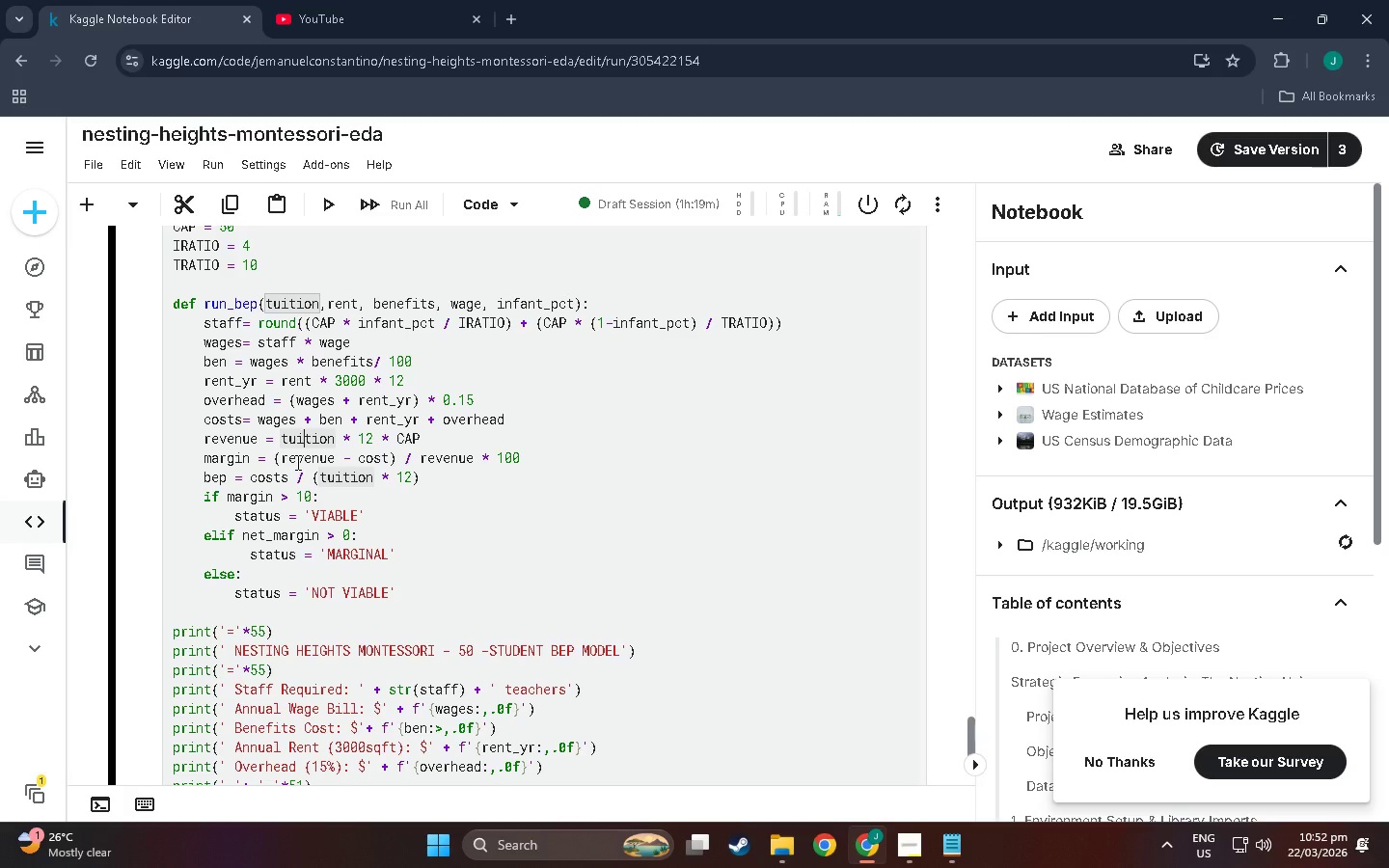 
left_click([296, 462])
 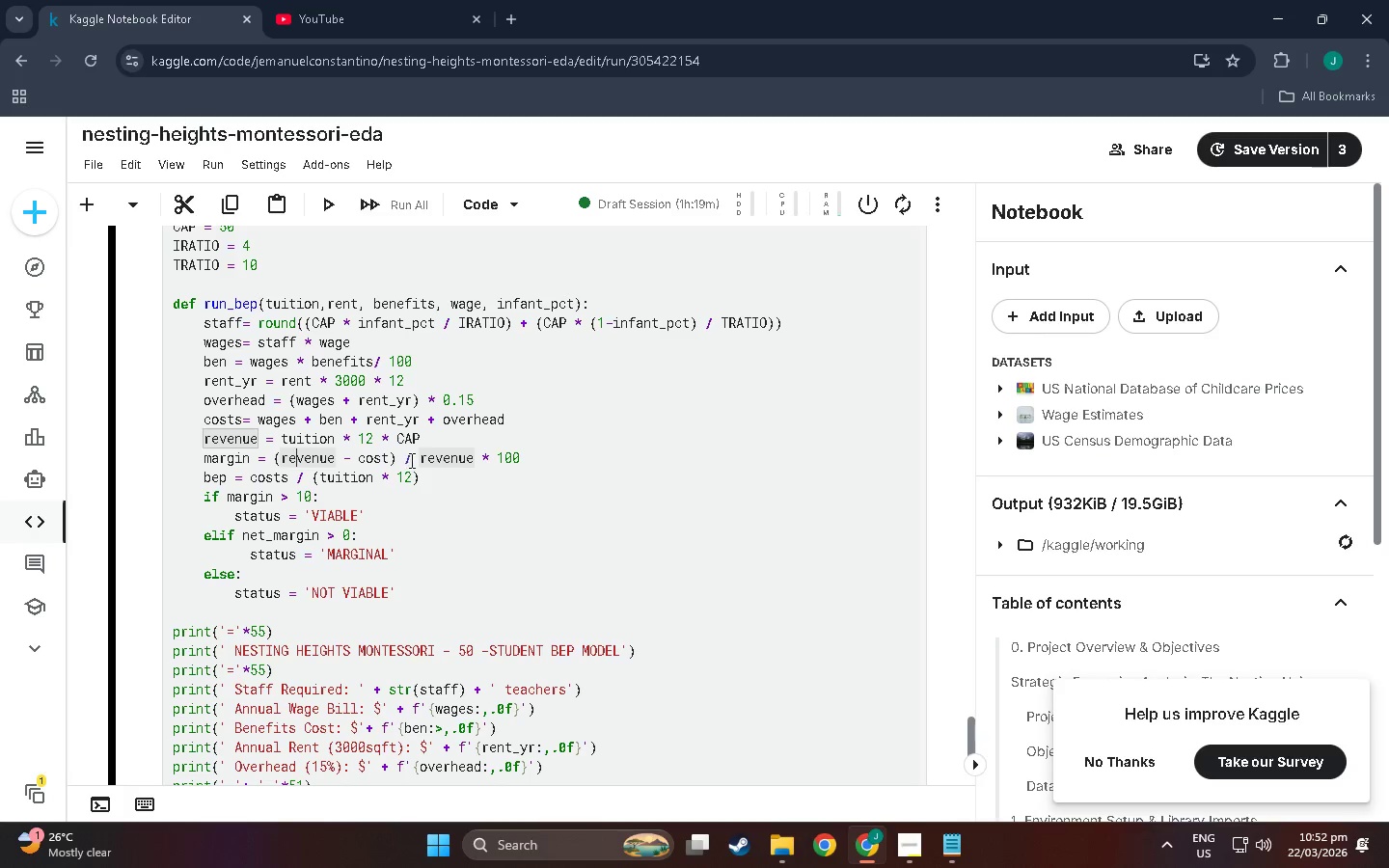 
scroll: coordinate [456, 456], scroll_direction: down, amount: 1.0
 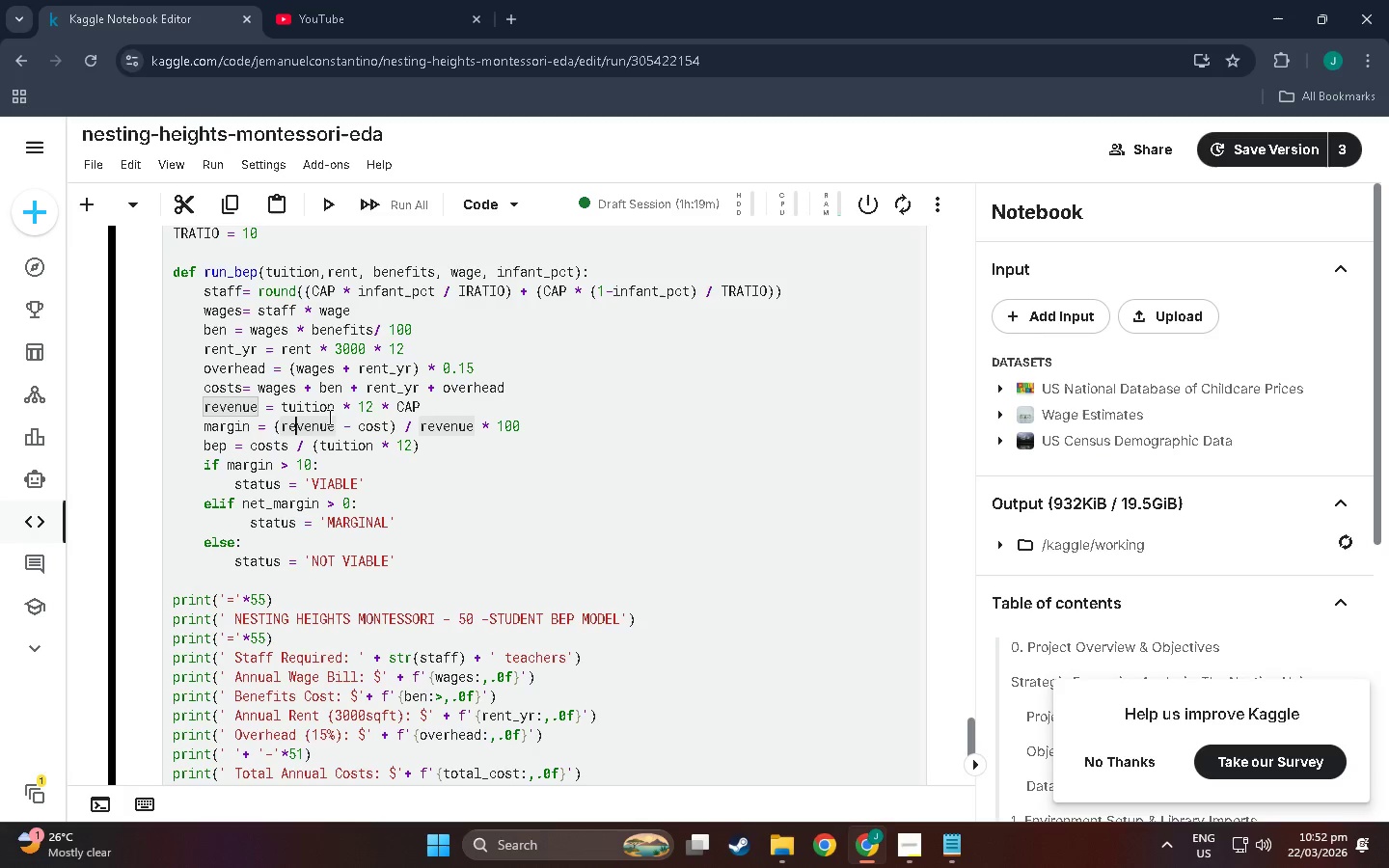 
wait(10.92)
 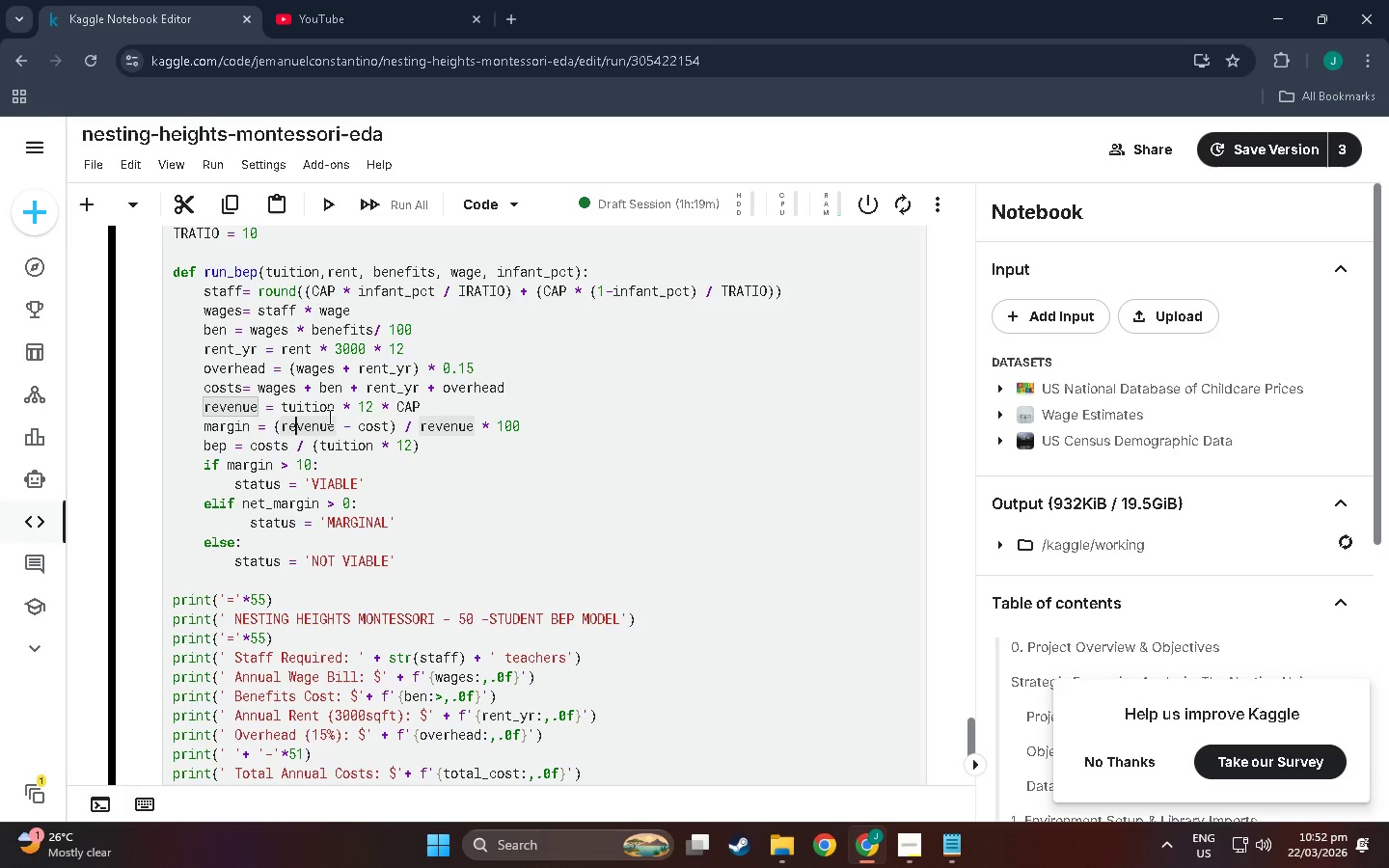 
scroll: coordinate [301, 440], scroll_direction: down, amount: 2.0
 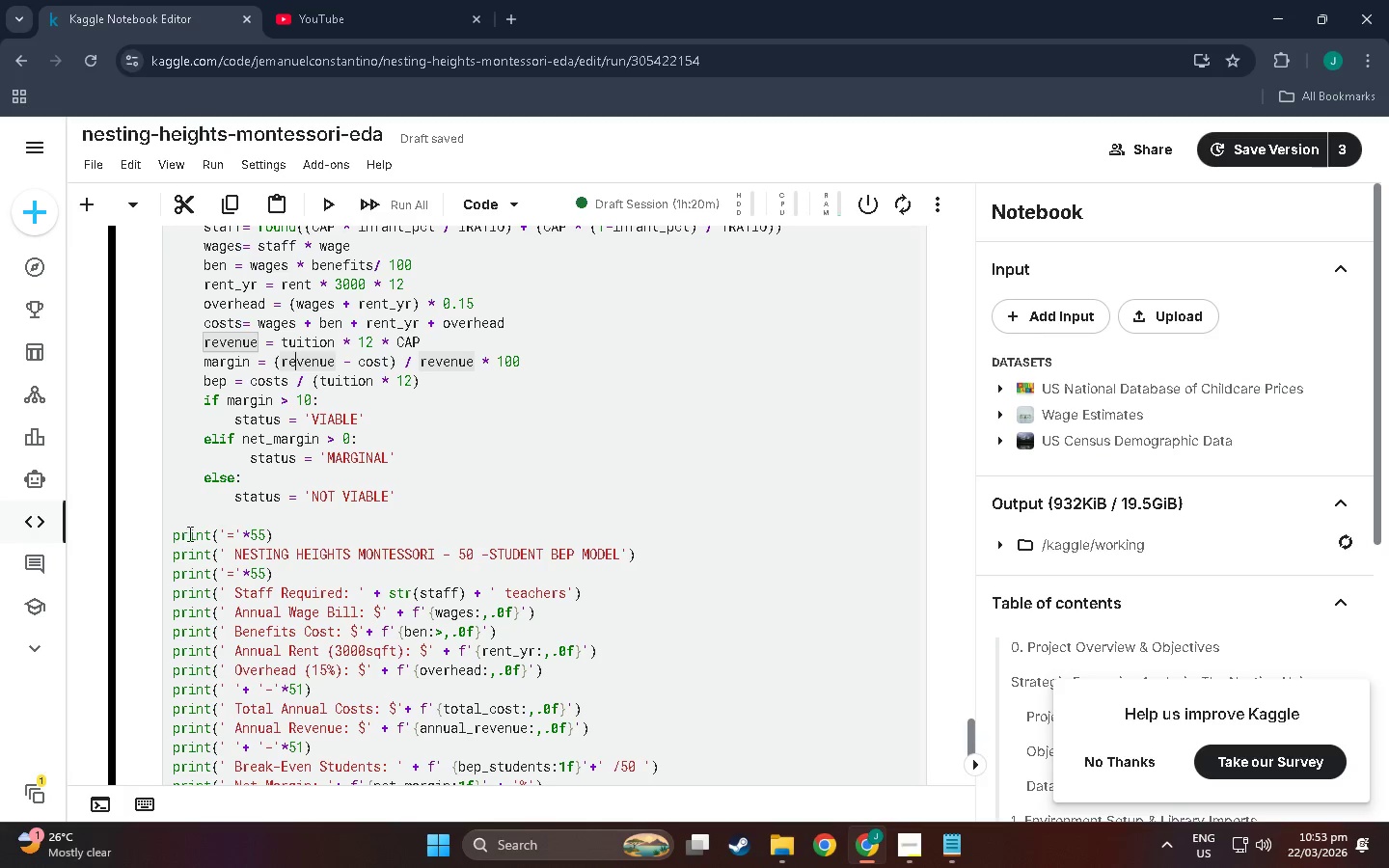 
wait(14.49)
 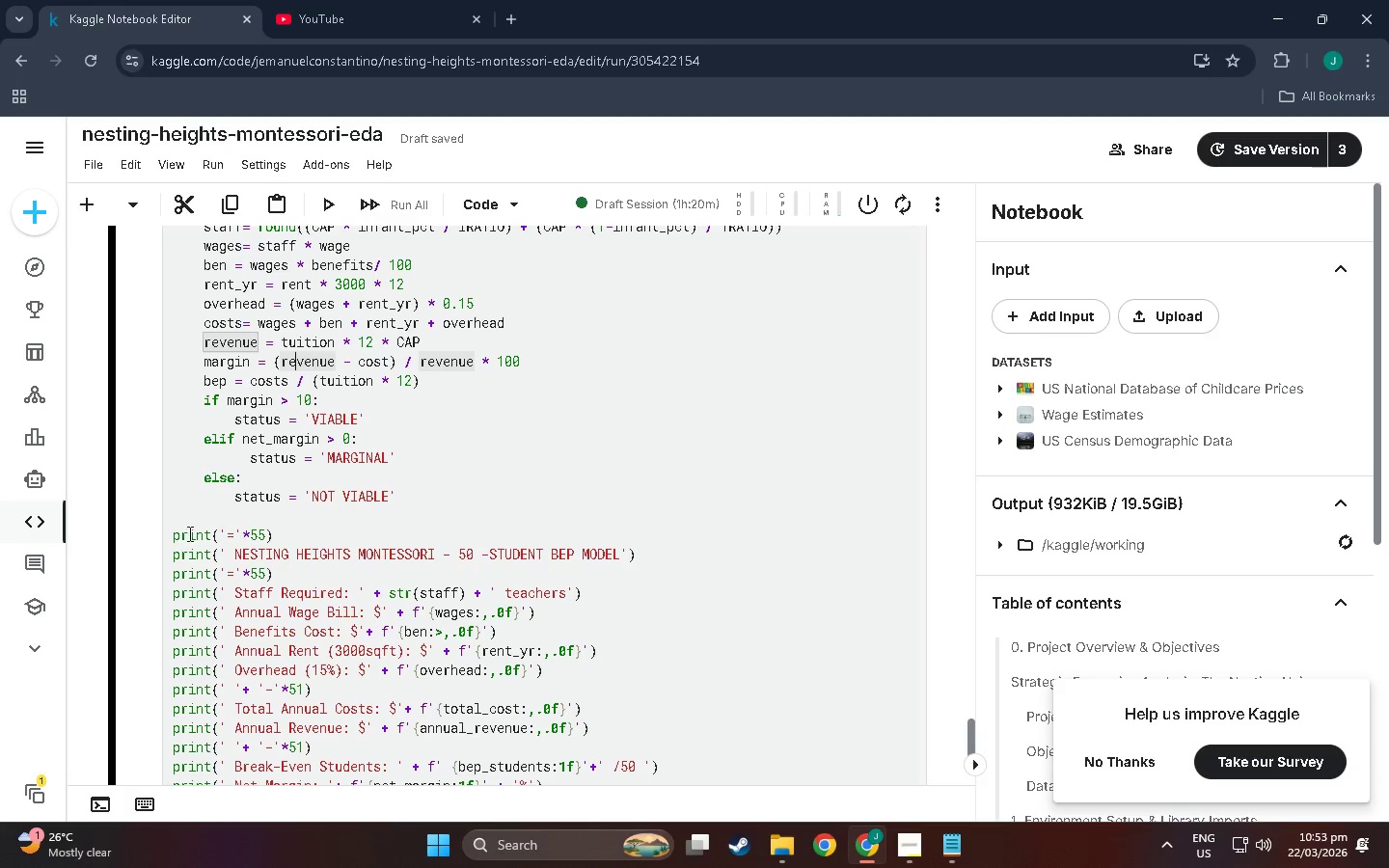 
scroll: coordinate [254, 529], scroll_direction: down, amount: 2.0
 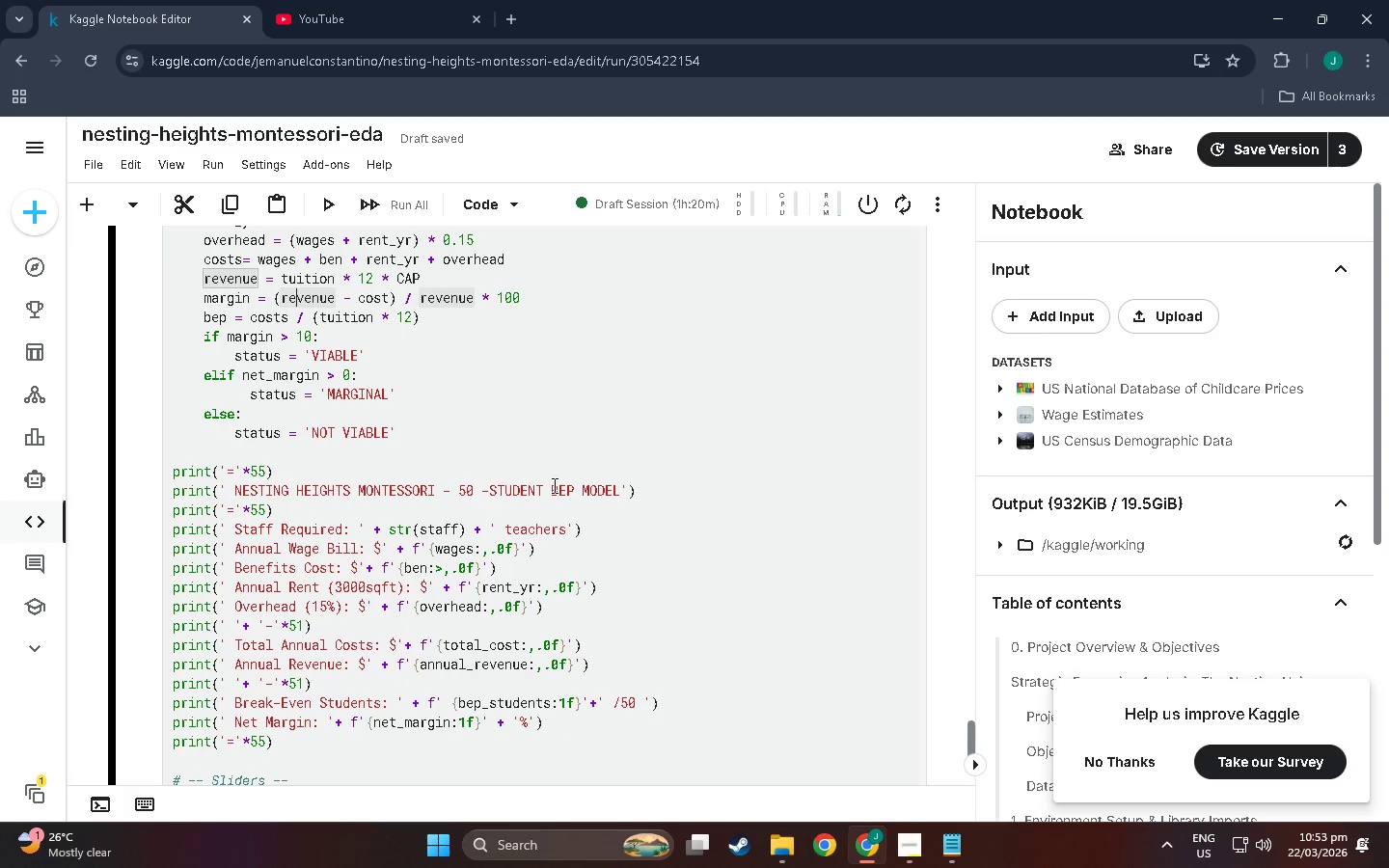 
left_click_drag(start_coordinate=[547, 485], to_coordinate=[444, 490])
 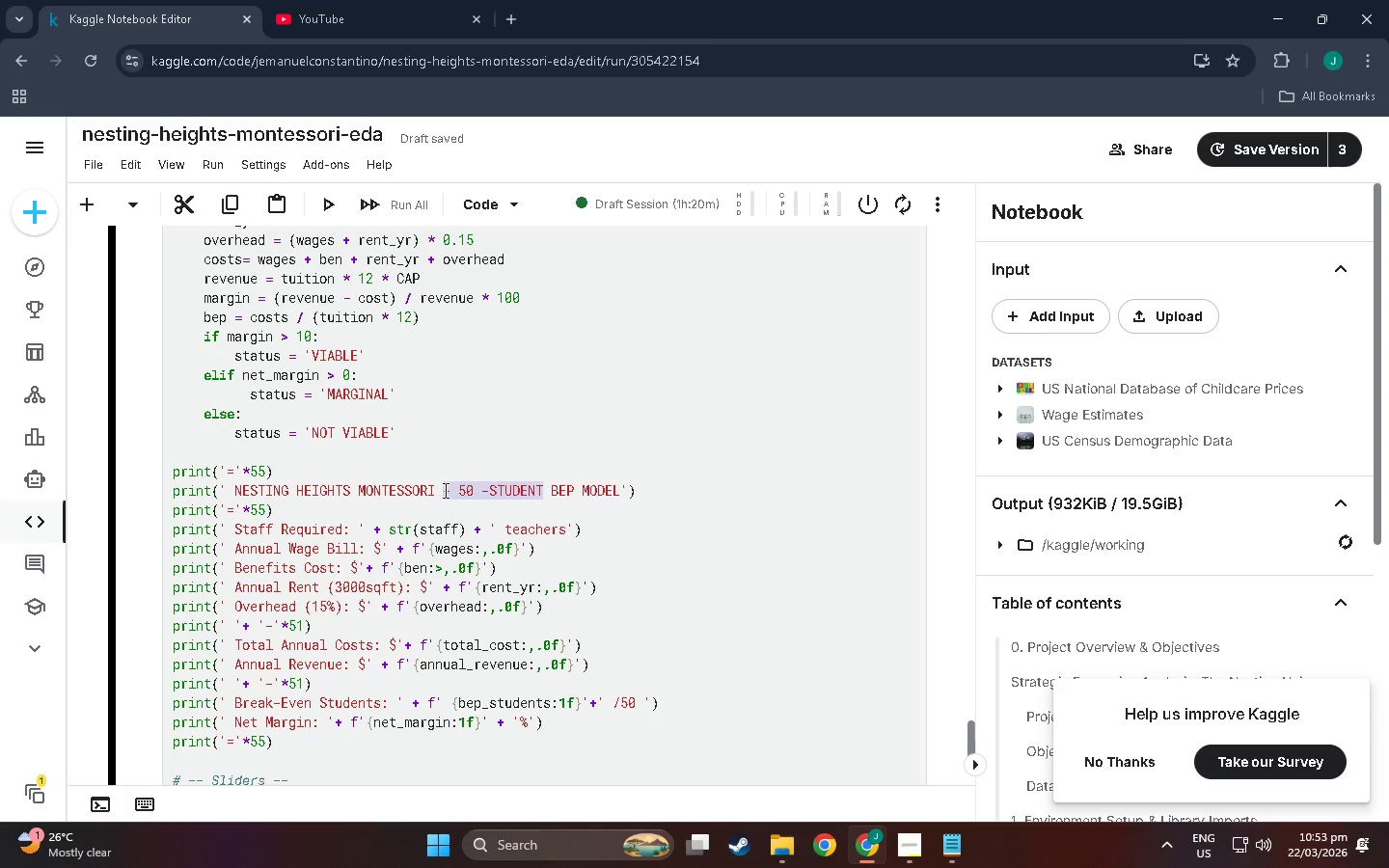 
key(Backspace)
 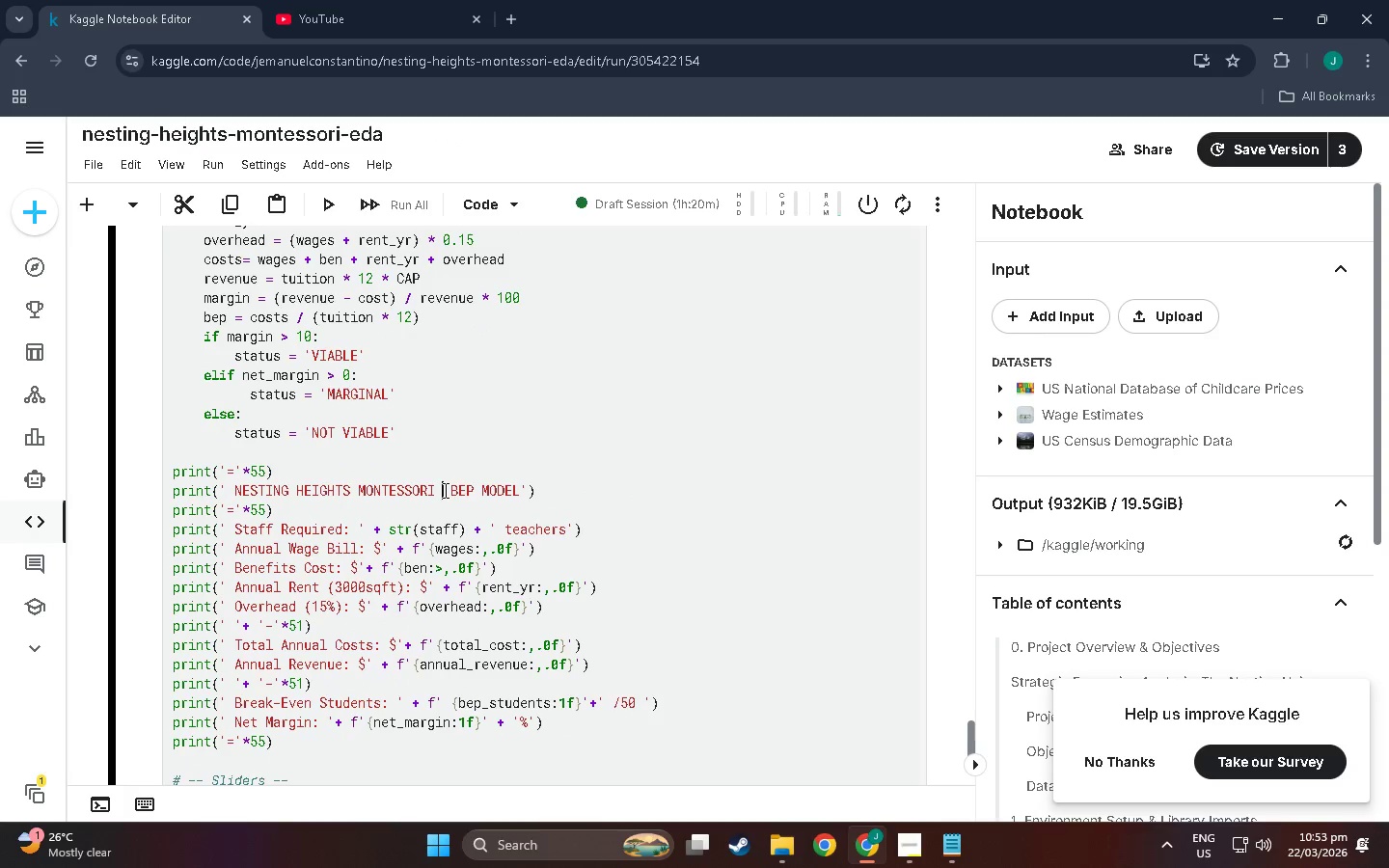 
key(Backspace)
 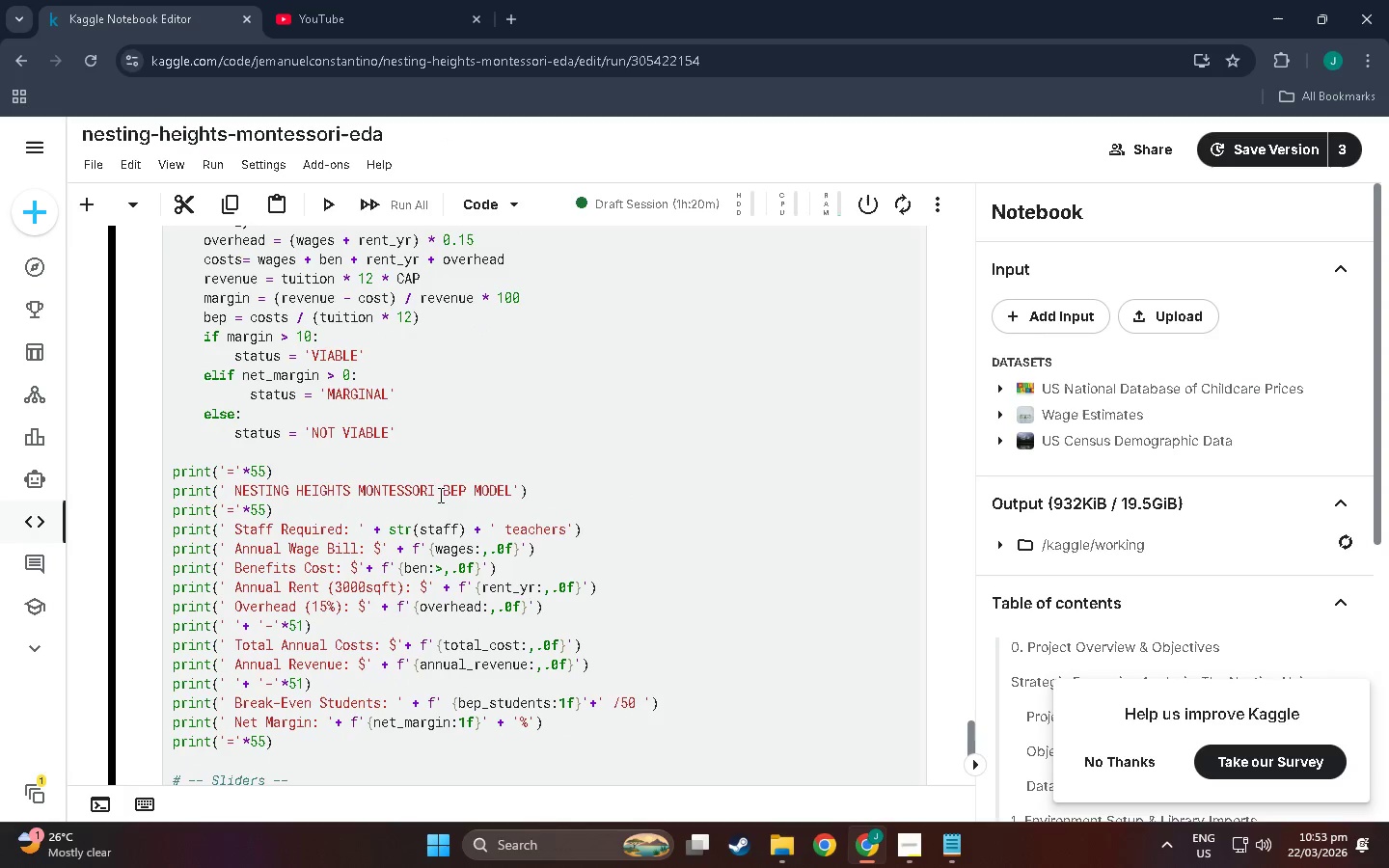 
left_click([443, 491])
 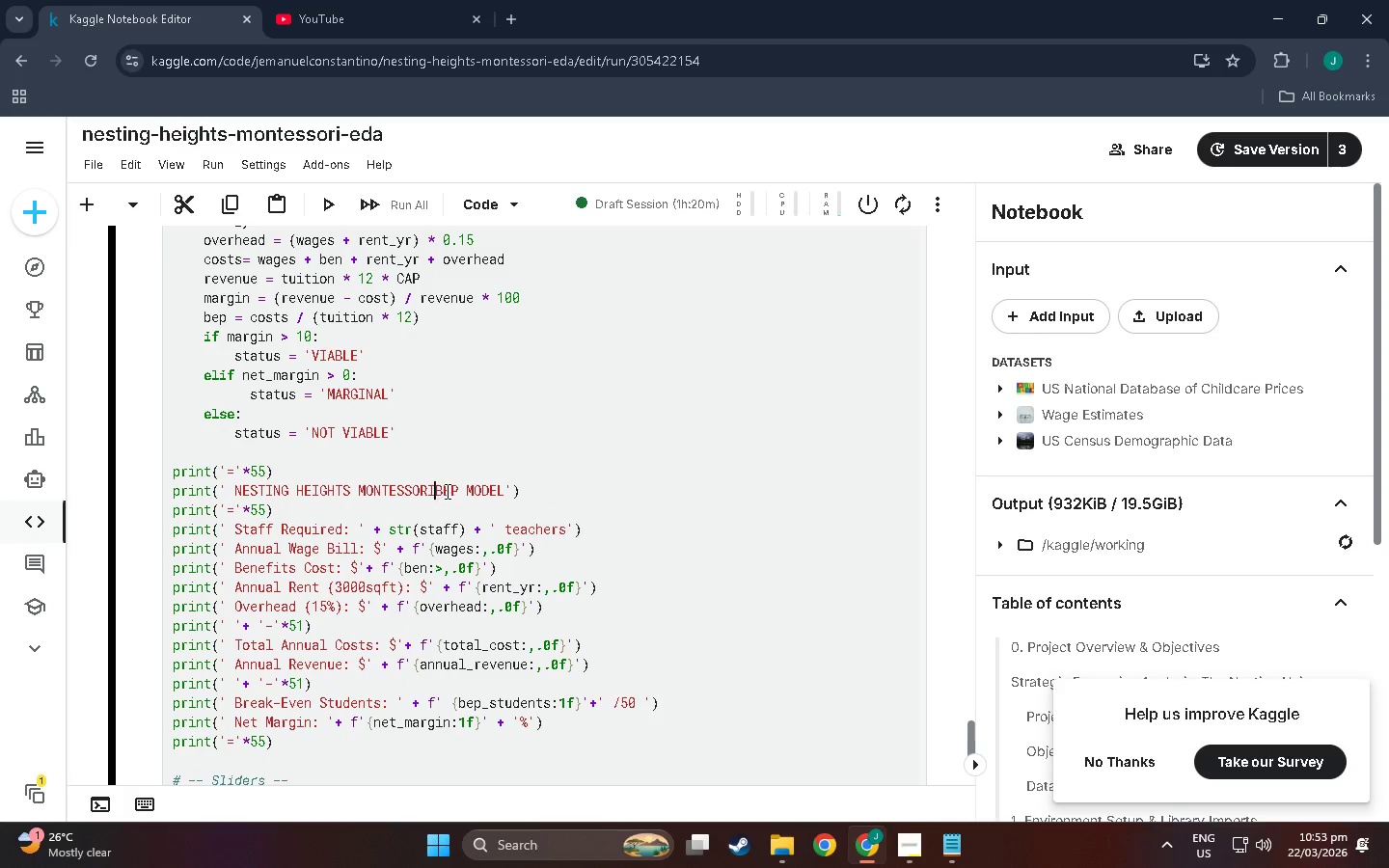 
key(Backspace)
 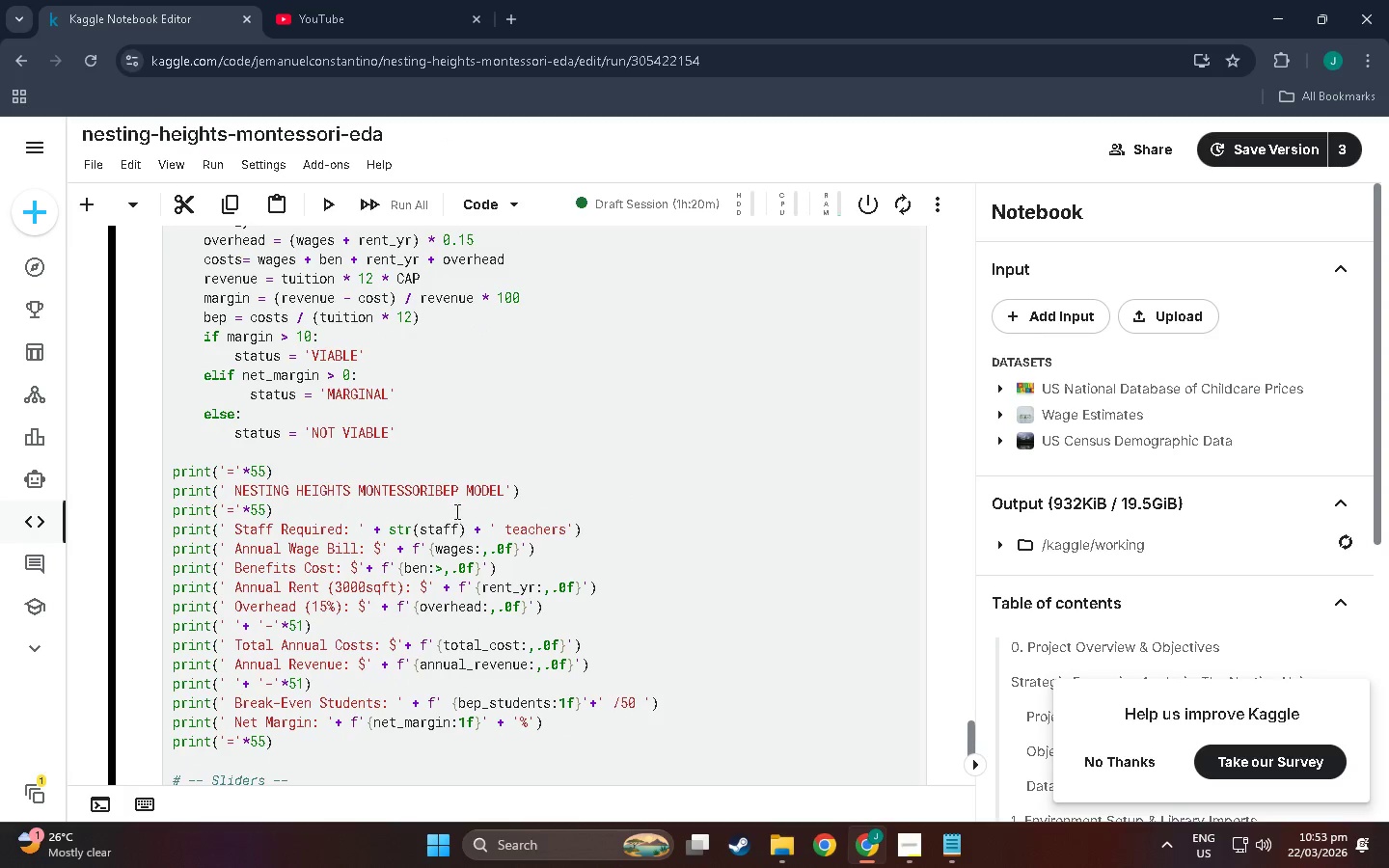 
key(Space)
 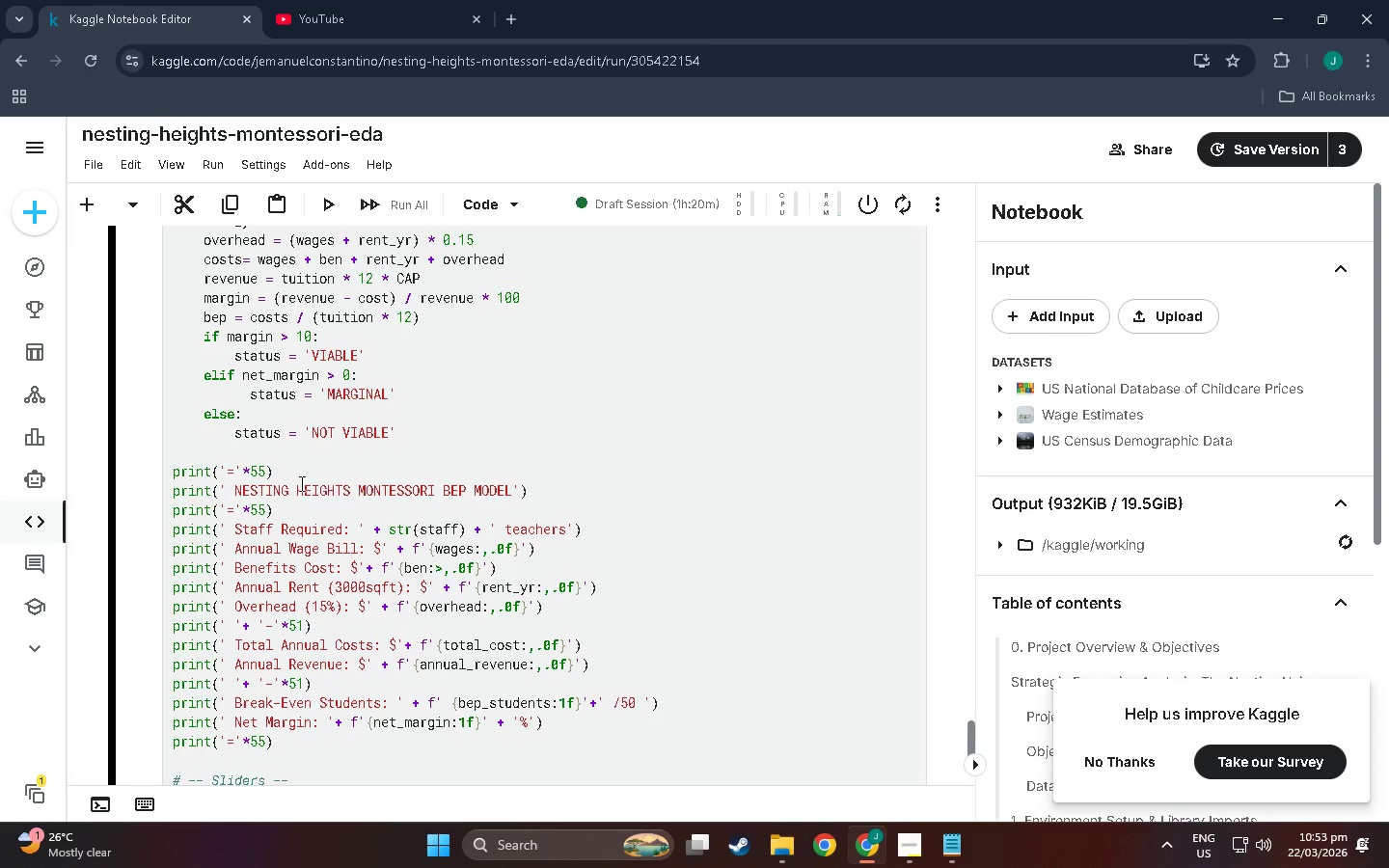 
left_click([268, 473])
 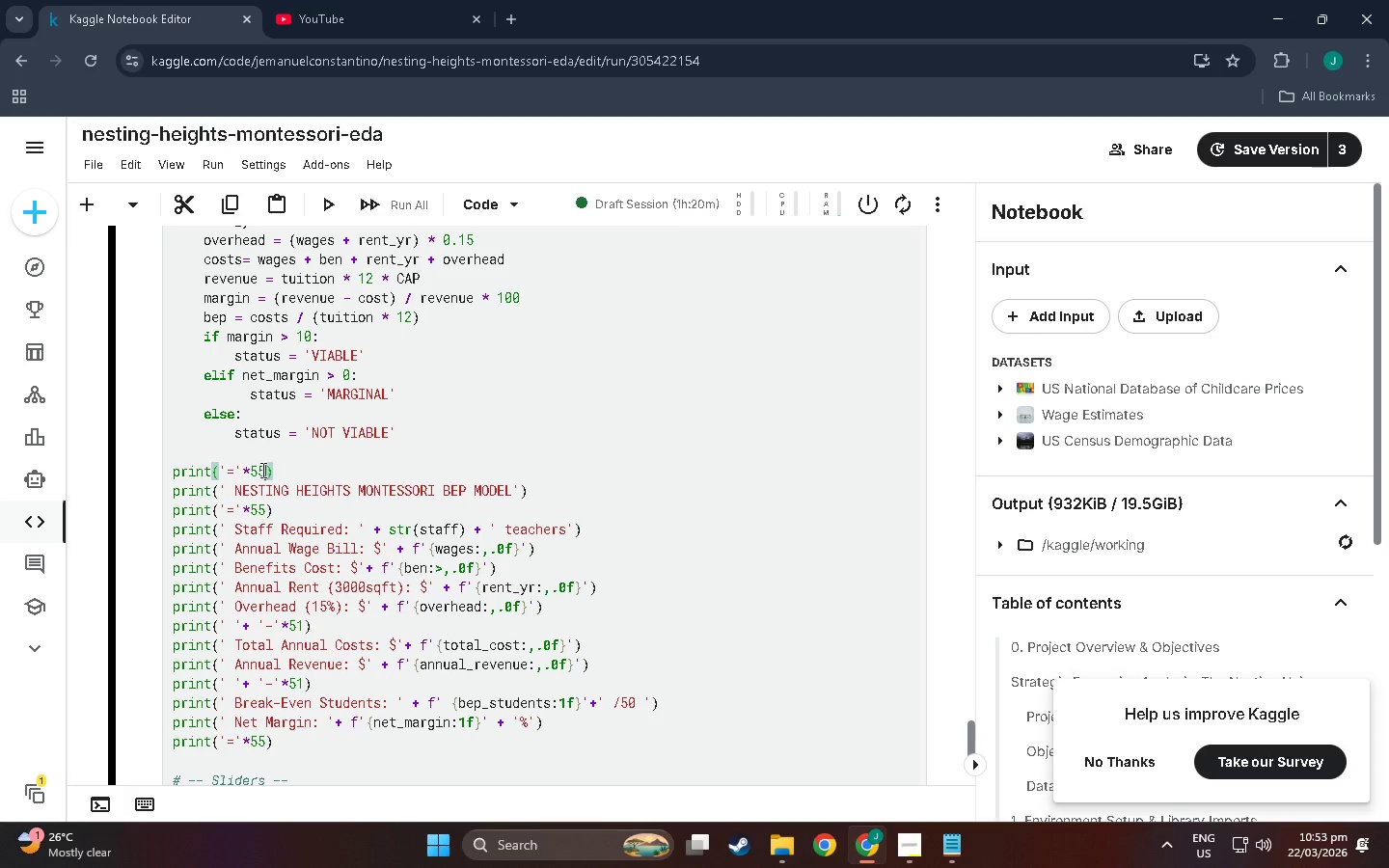 
left_click([256, 470])
 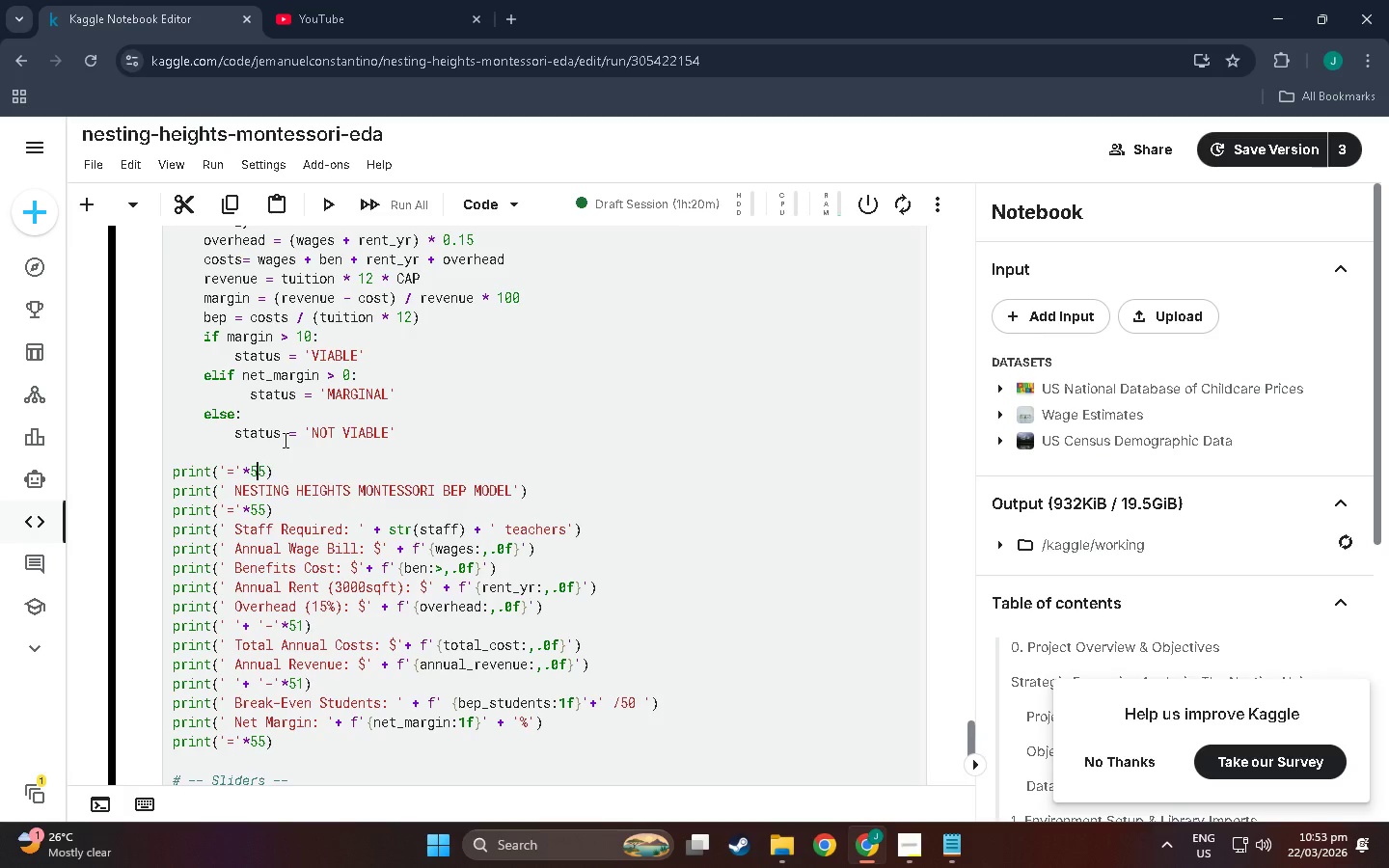 
key(Backspace)
 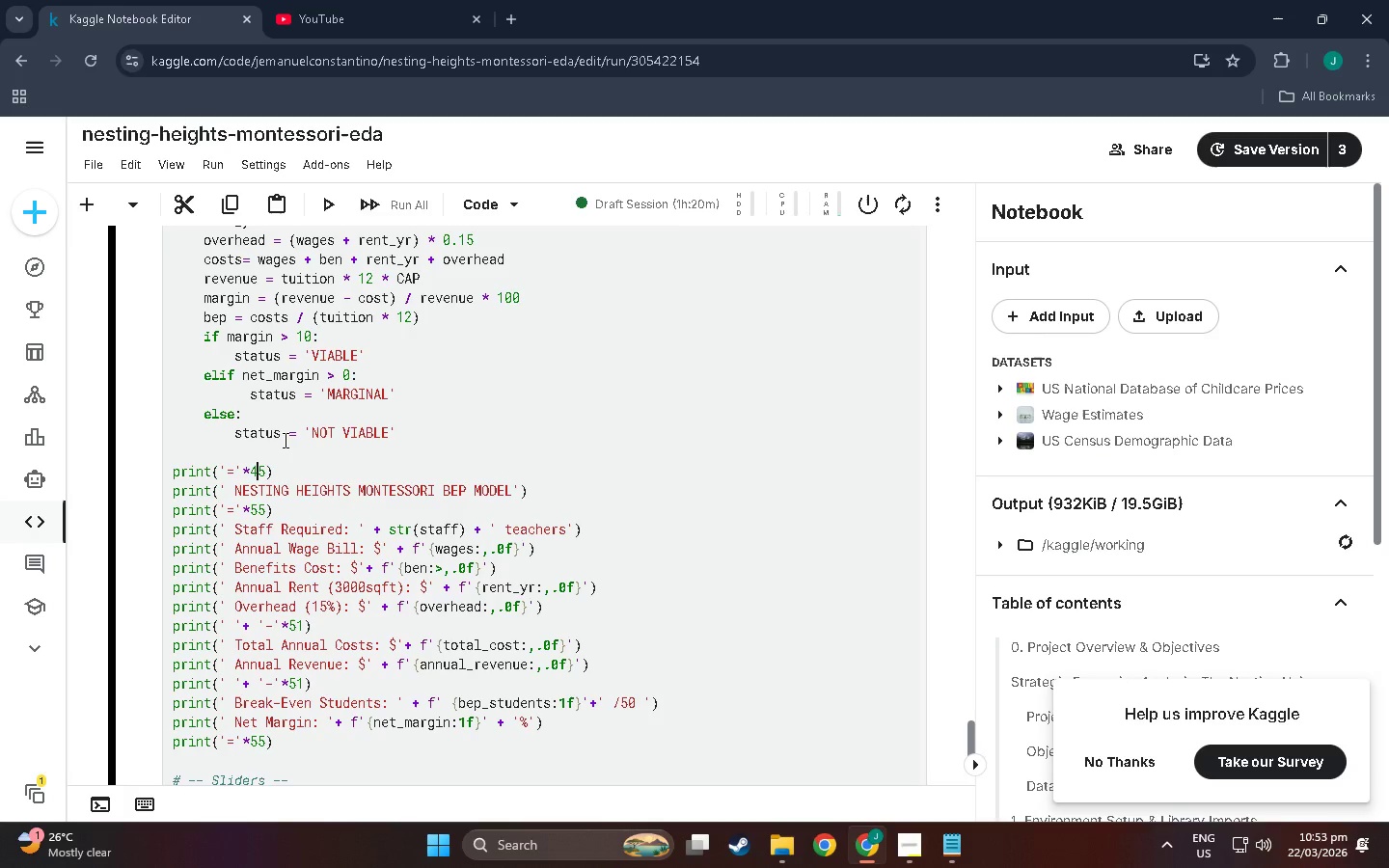 
key(4)
 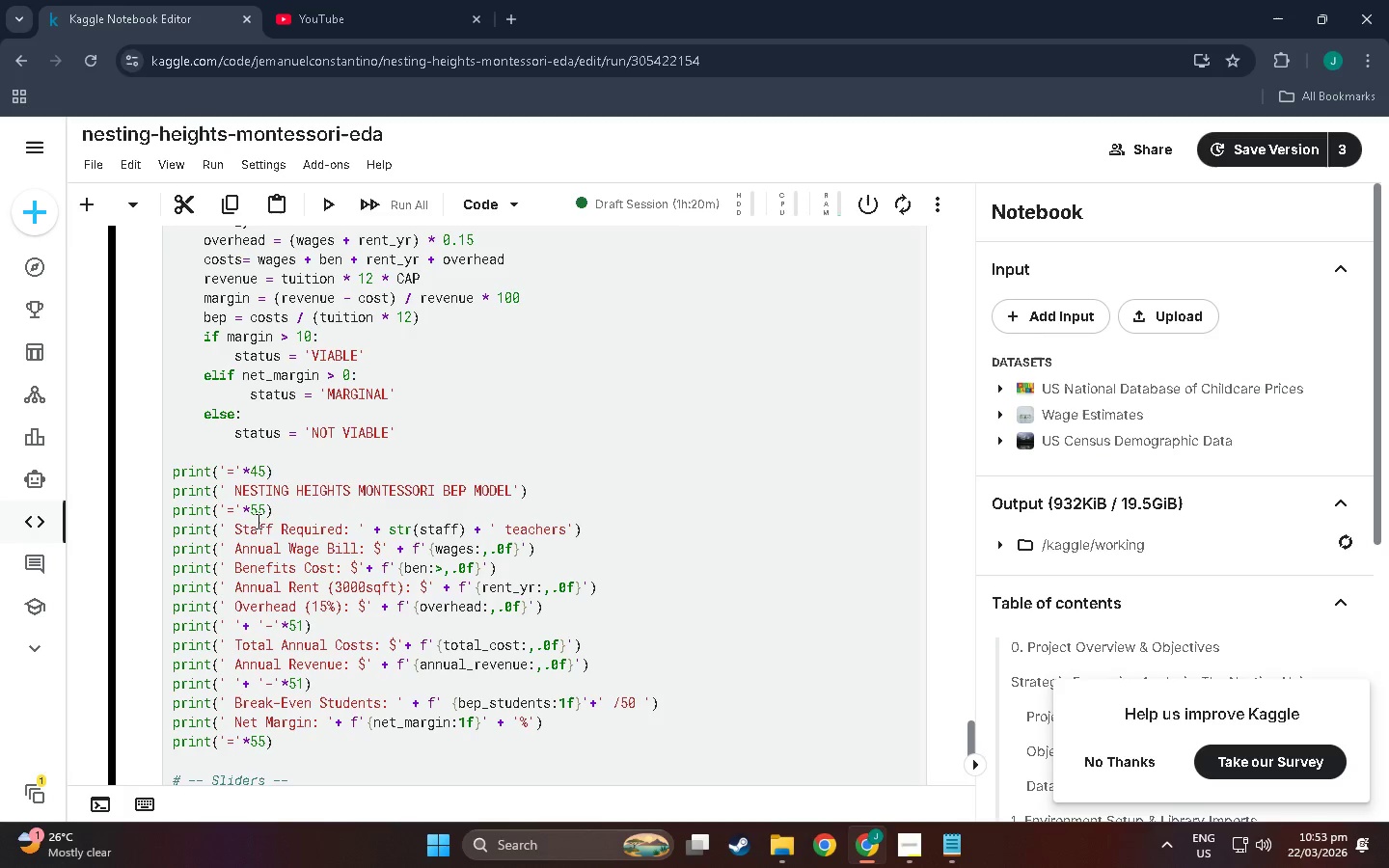 
left_click([258, 514])
 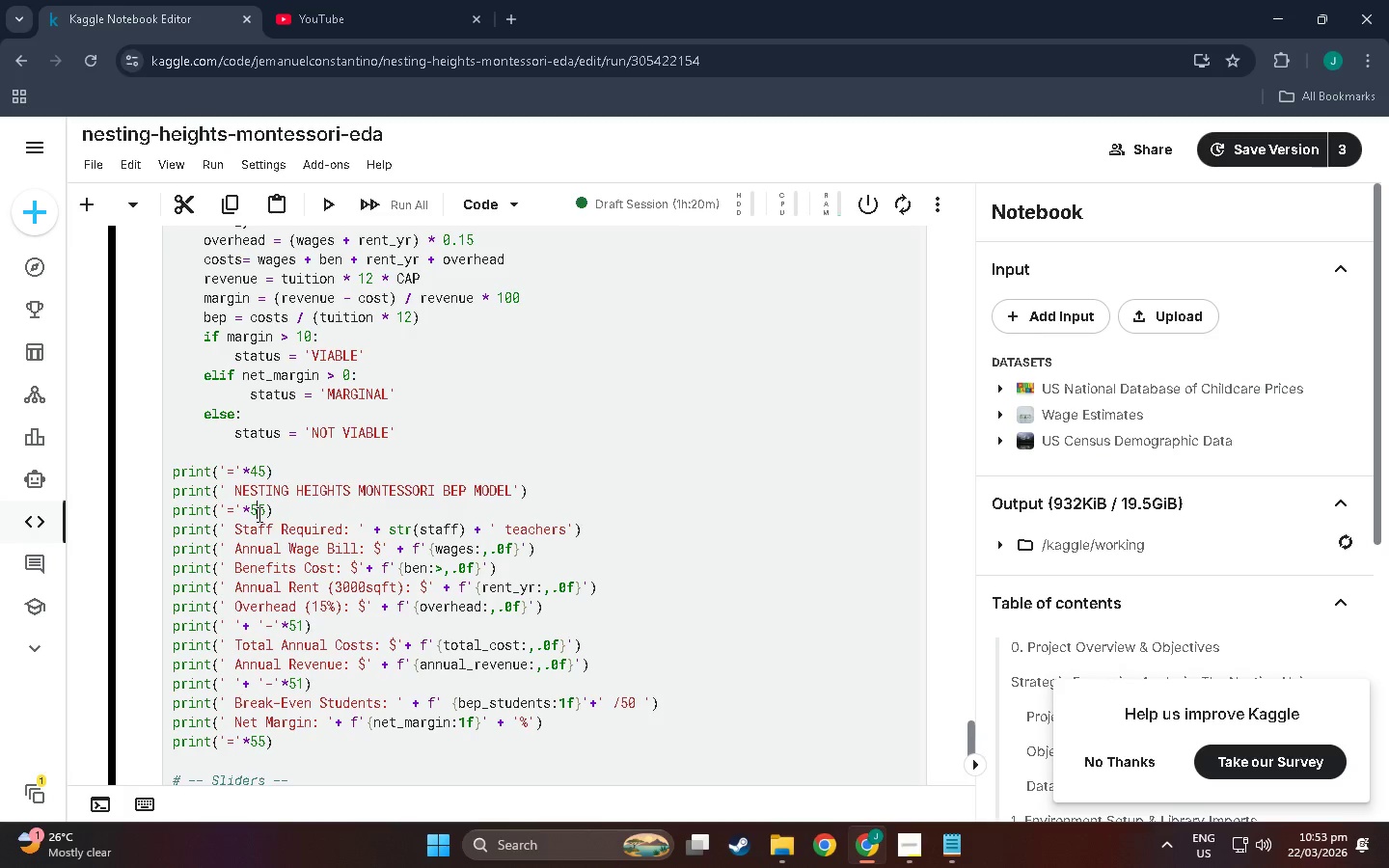 
key(Backspace)
 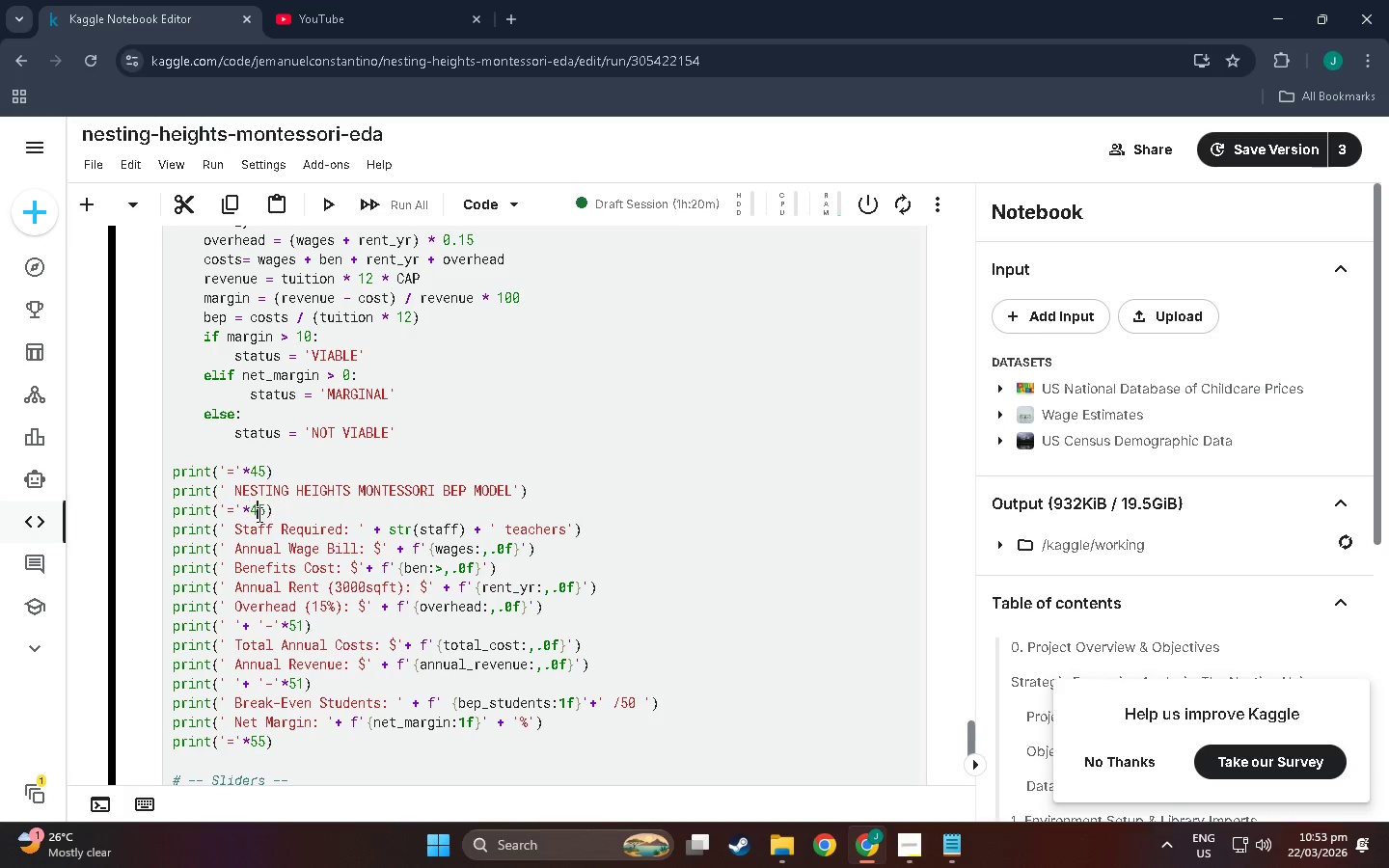 
key(4)
 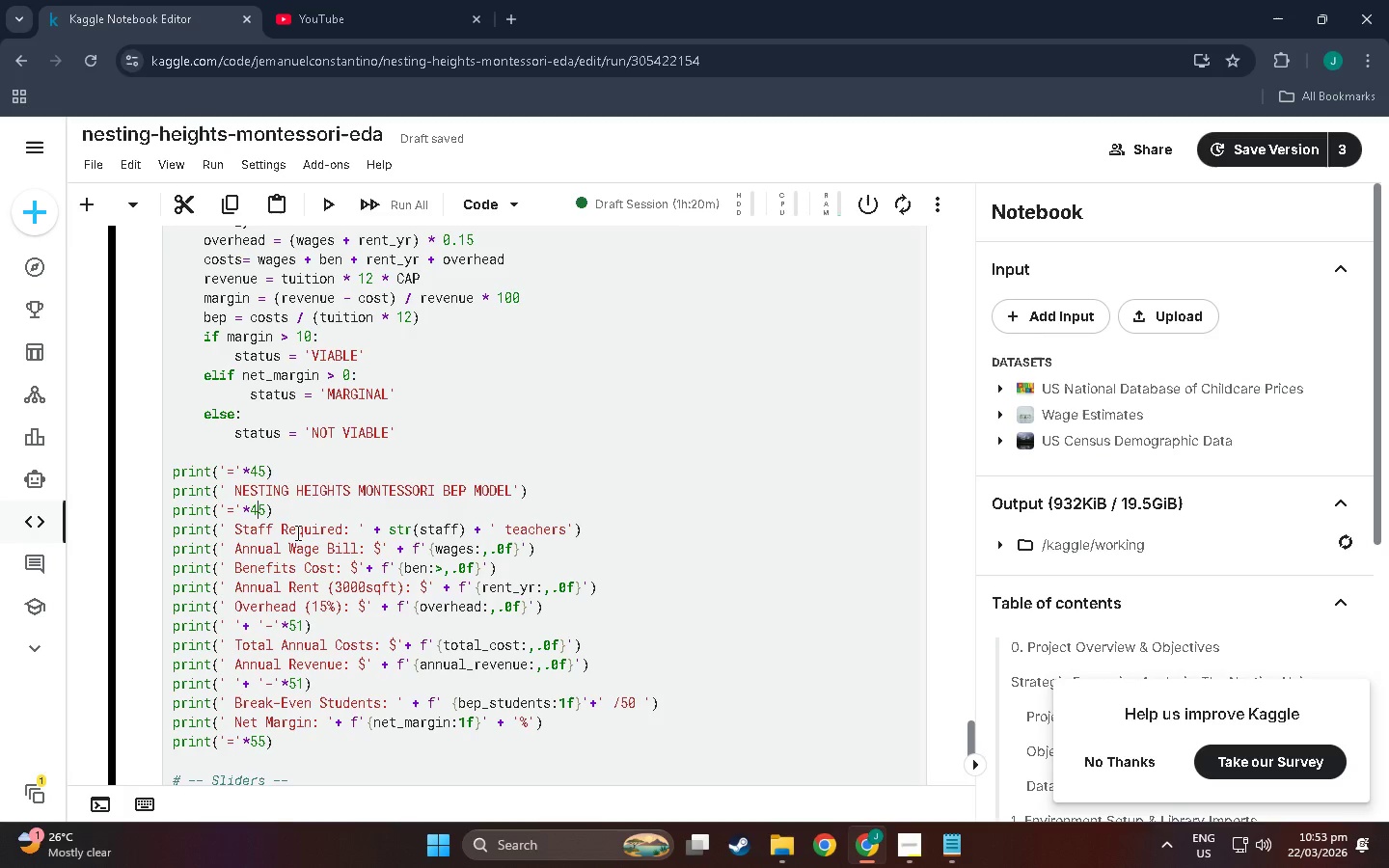 
wait(5.66)
 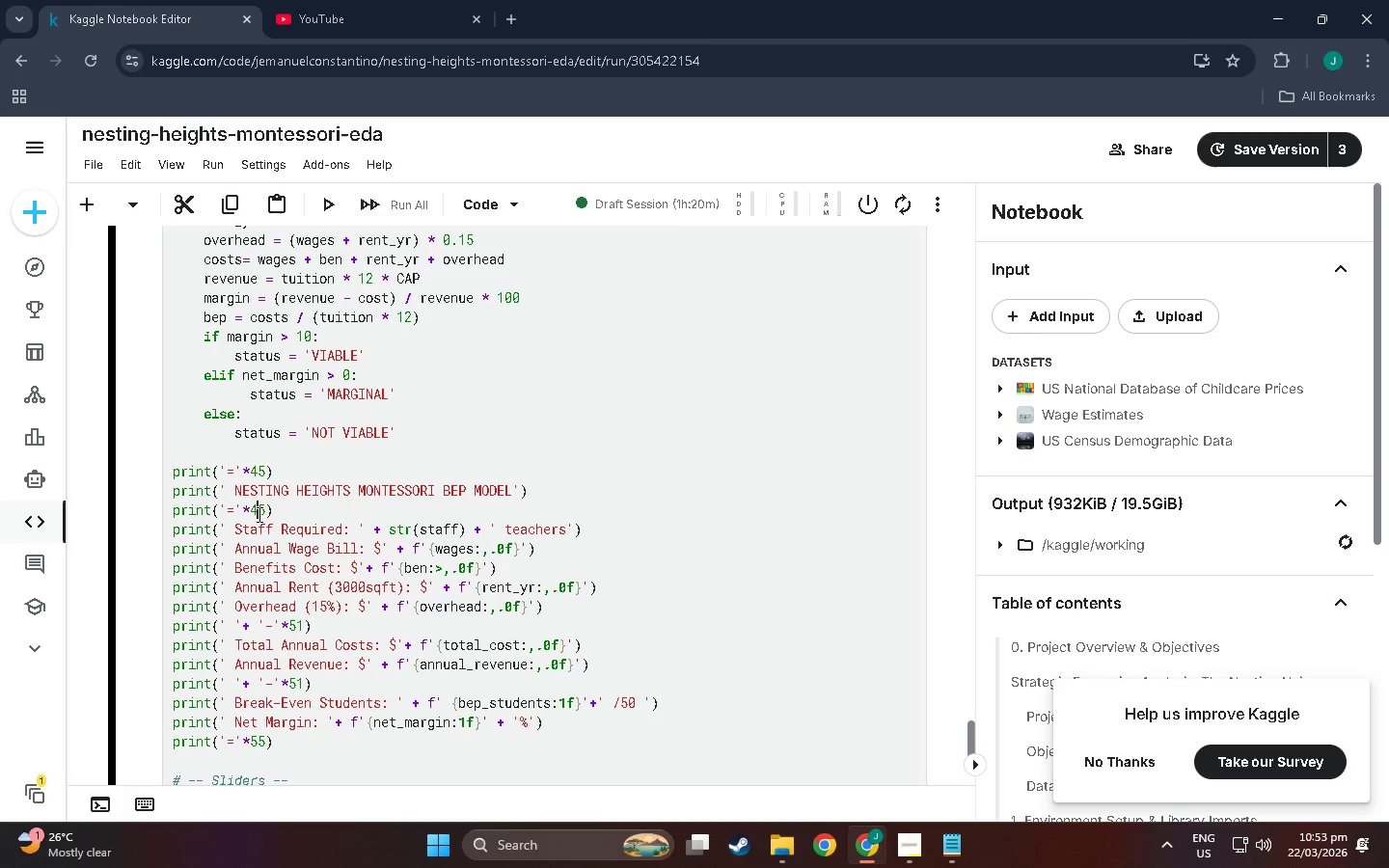 
left_click_drag(start_coordinate=[280, 529], to_coordinate=[340, 529])
 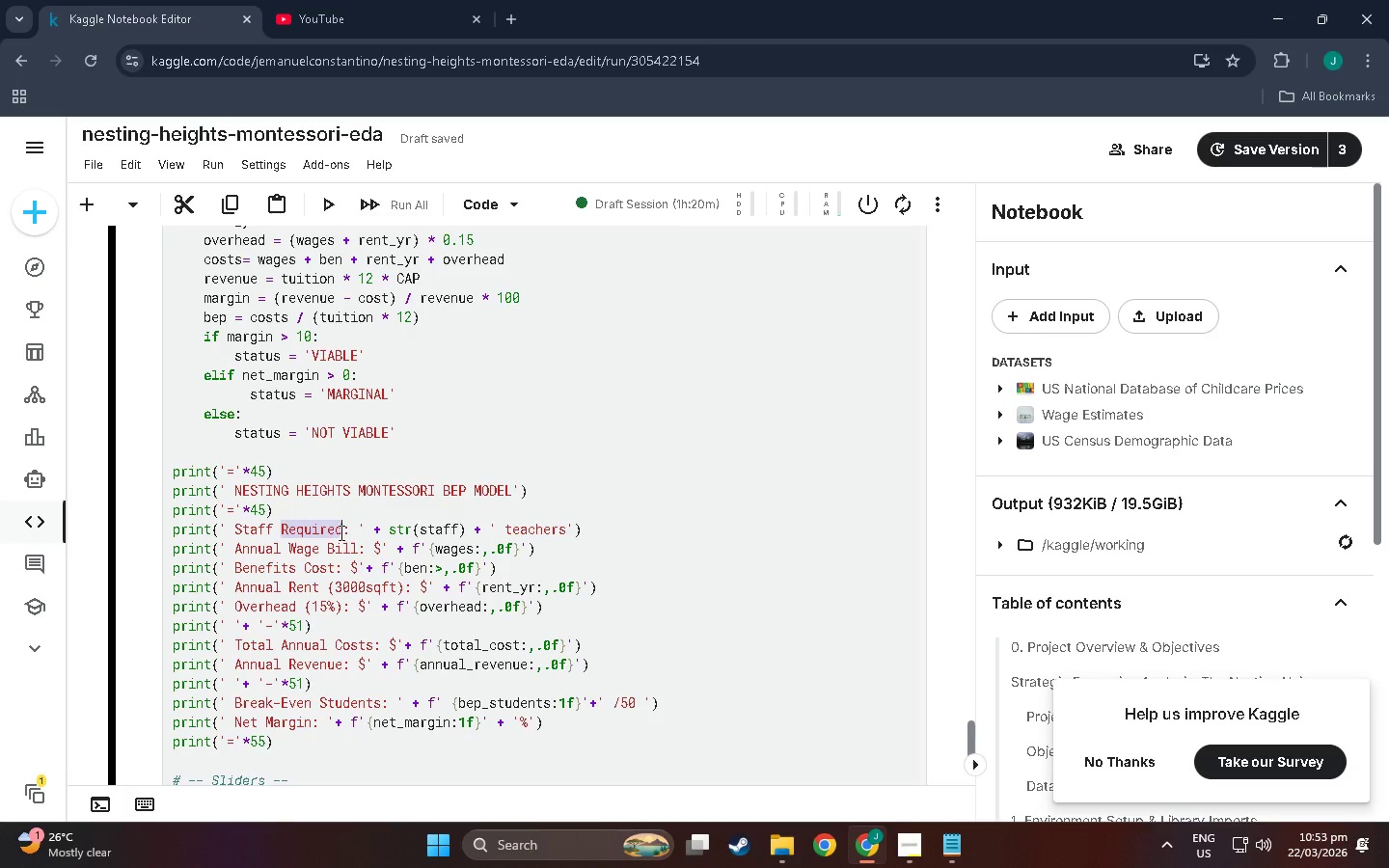 
key(Backspace)
 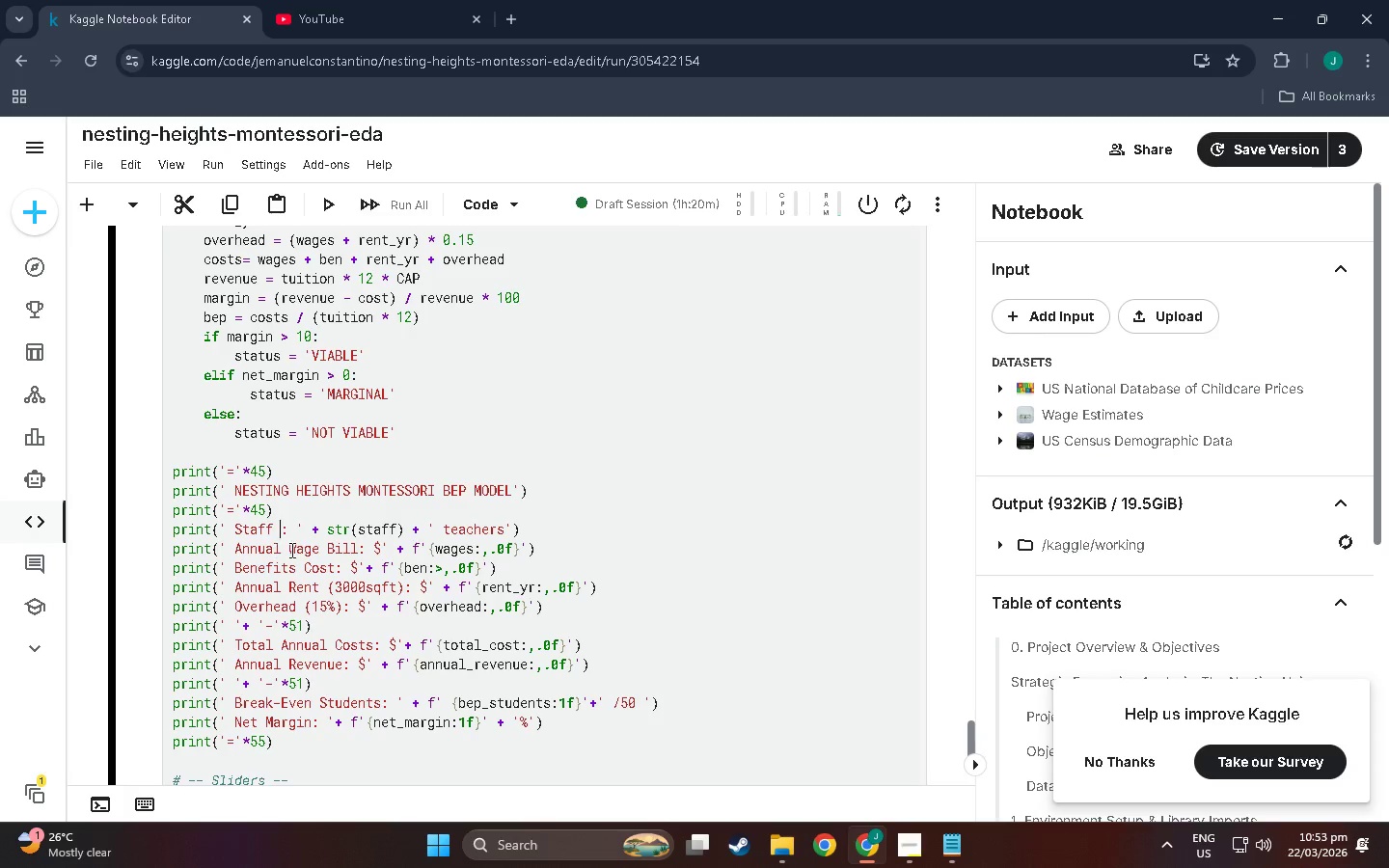 
left_click_drag(start_coordinate=[357, 550], to_coordinate=[237, 546])
 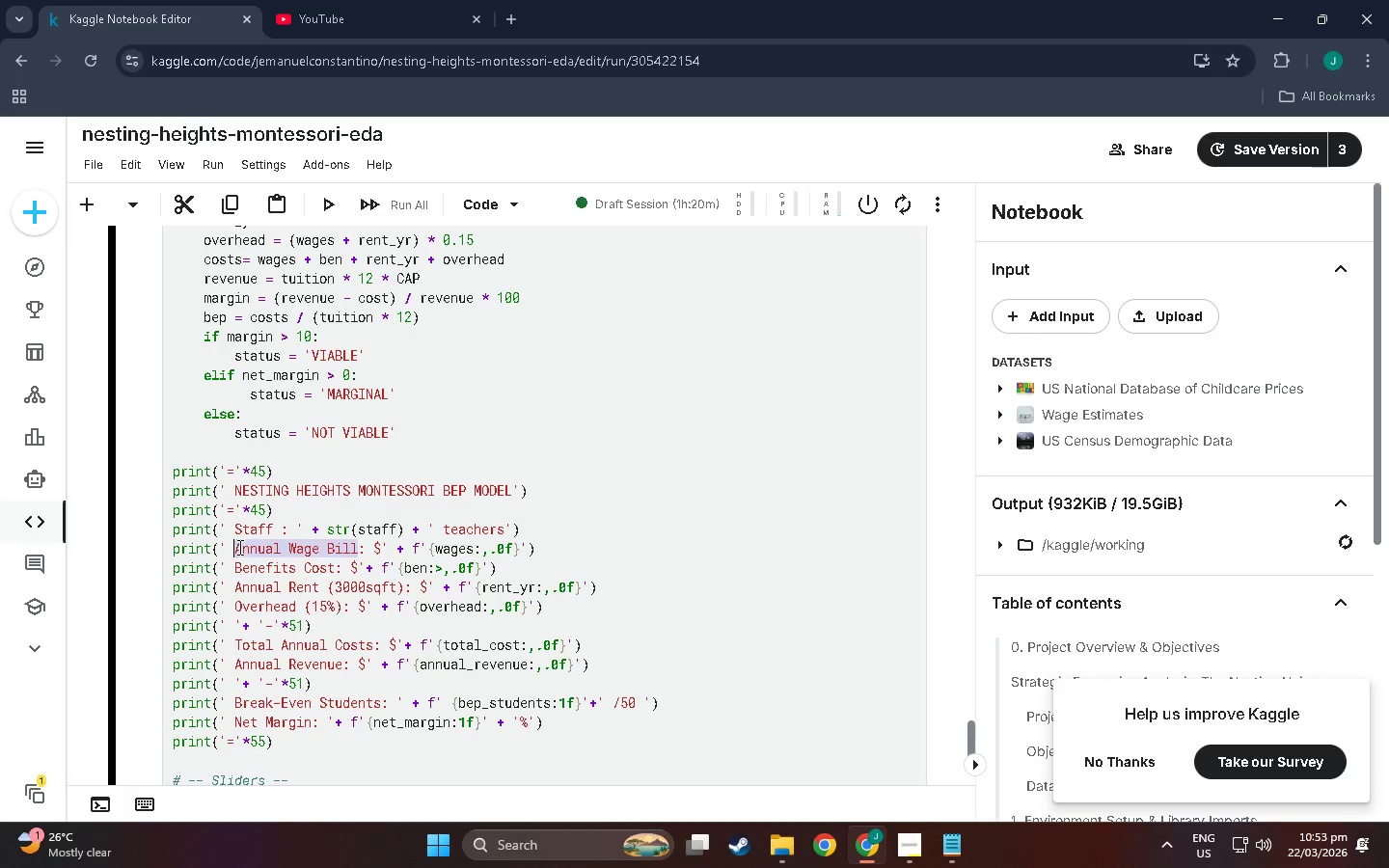 
type(Wages)
 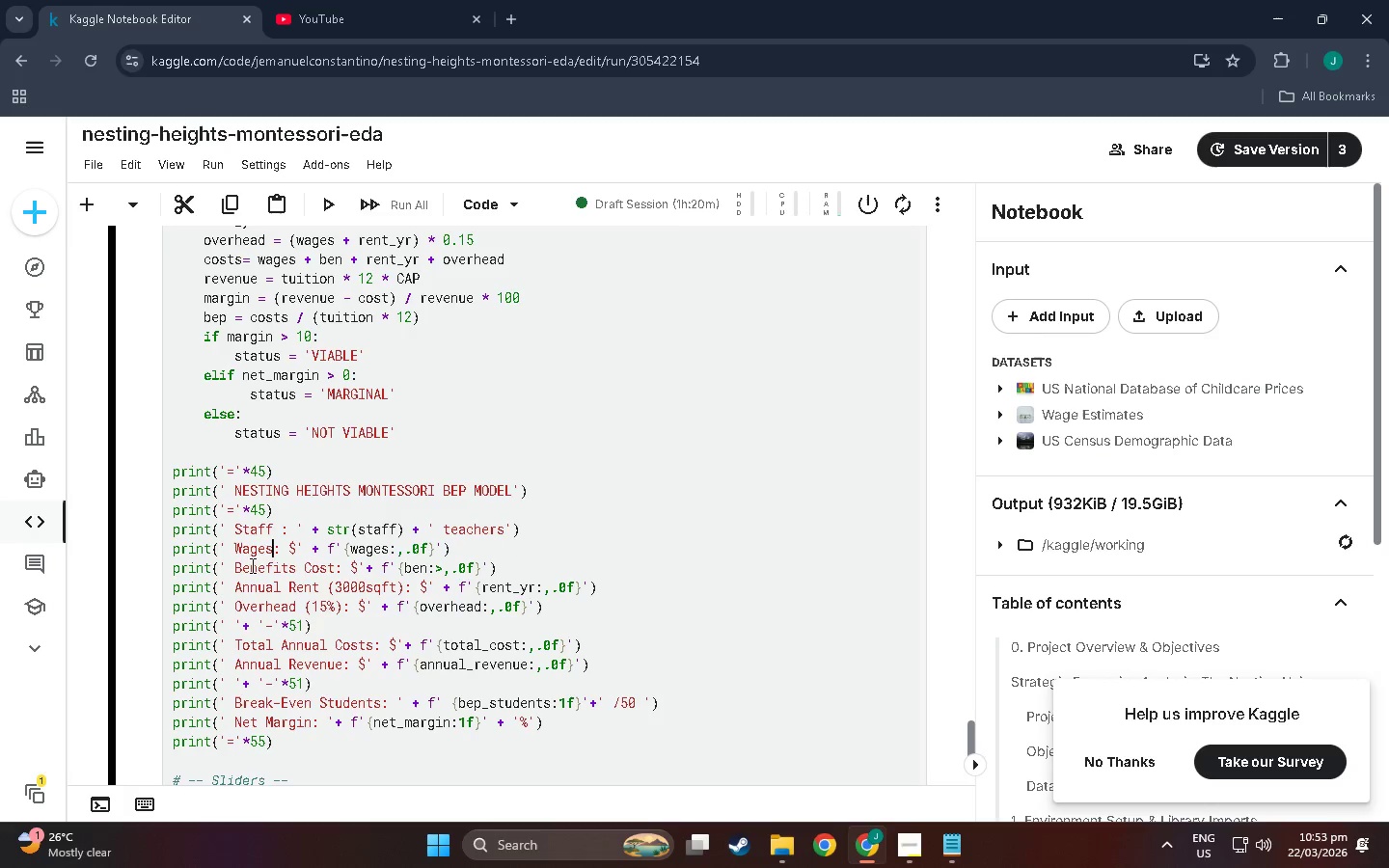 
left_click_drag(start_coordinate=[302, 568], to_coordinate=[335, 570])
 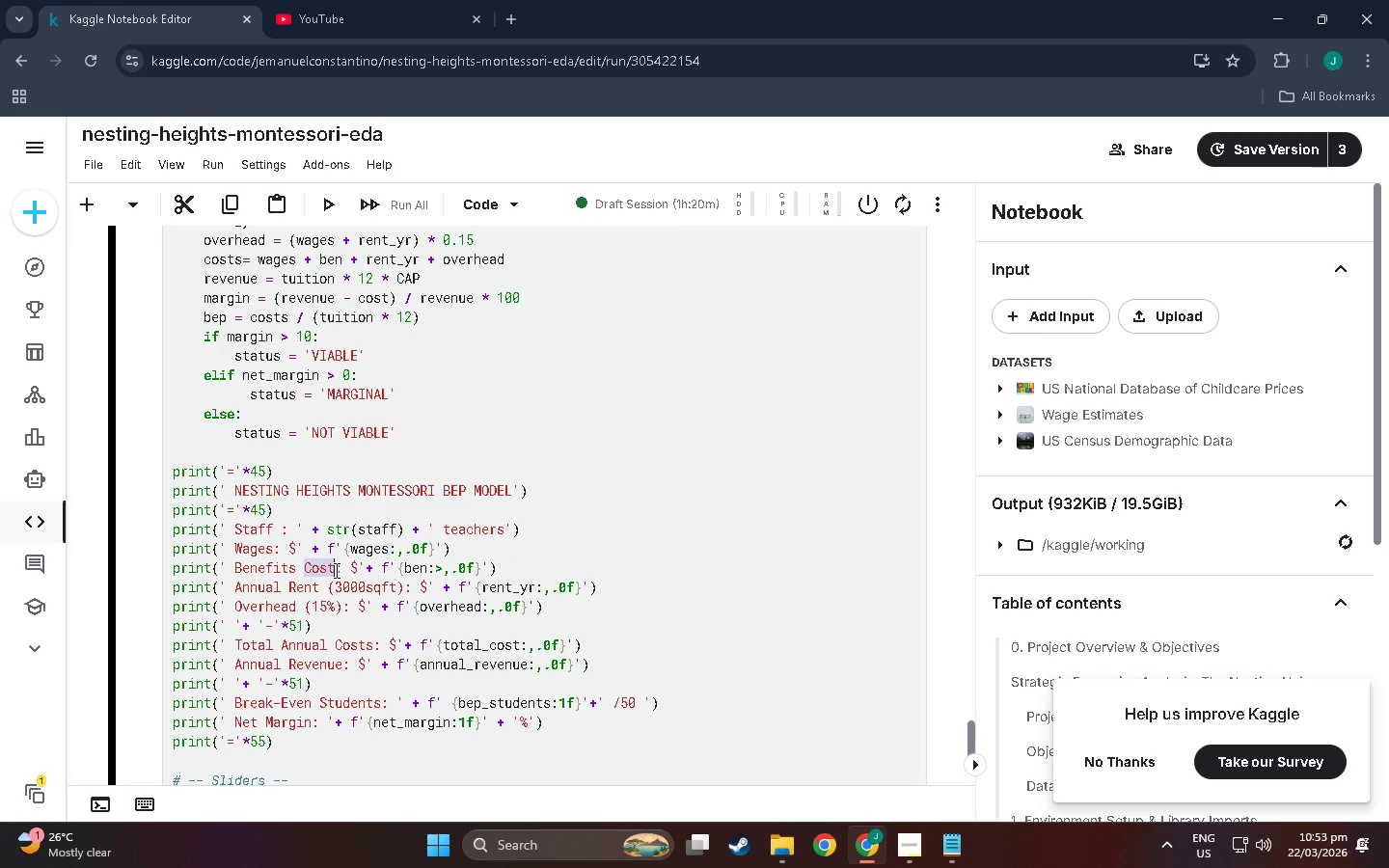 
key(Backspace)
 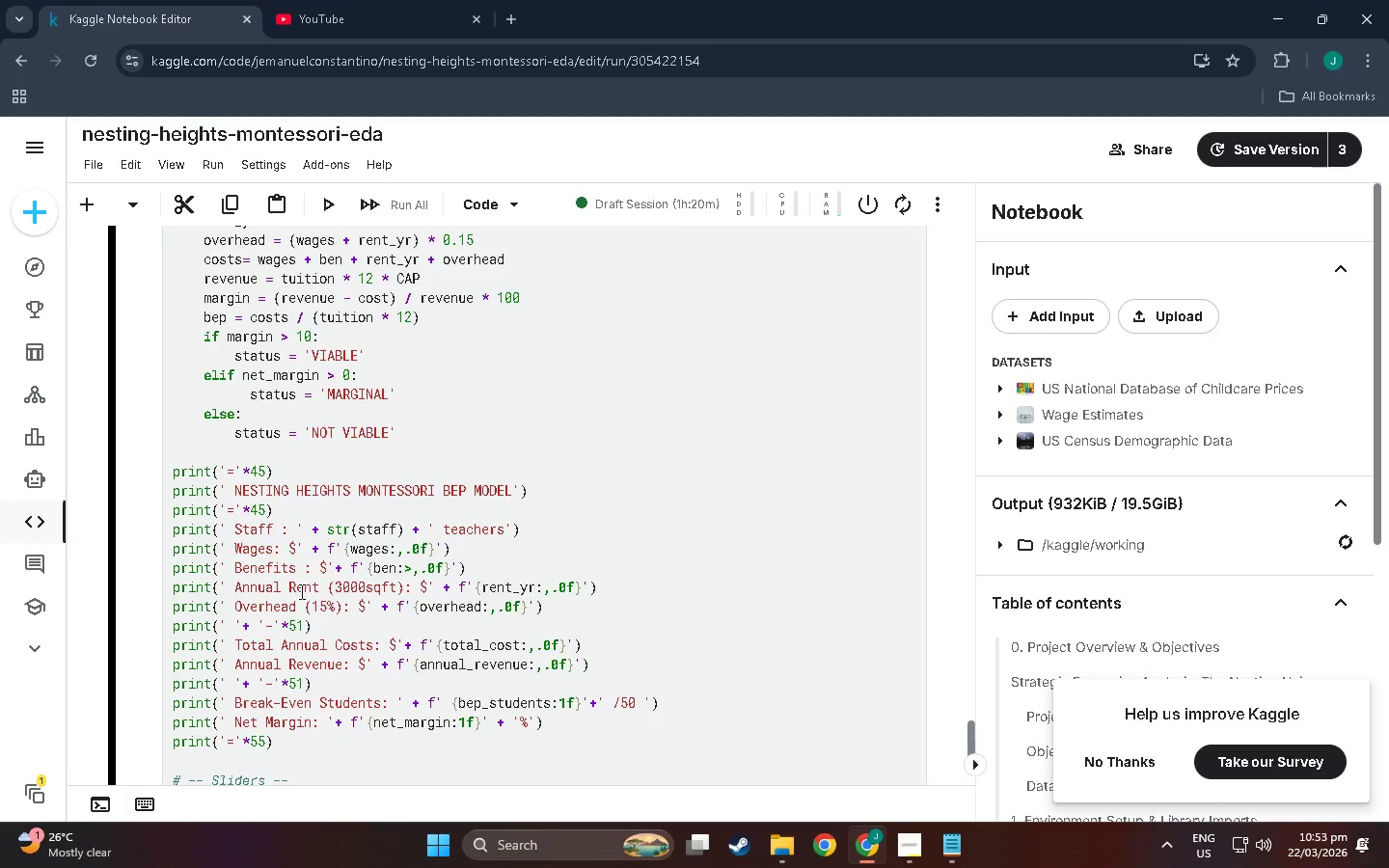 
key(Backspace)
 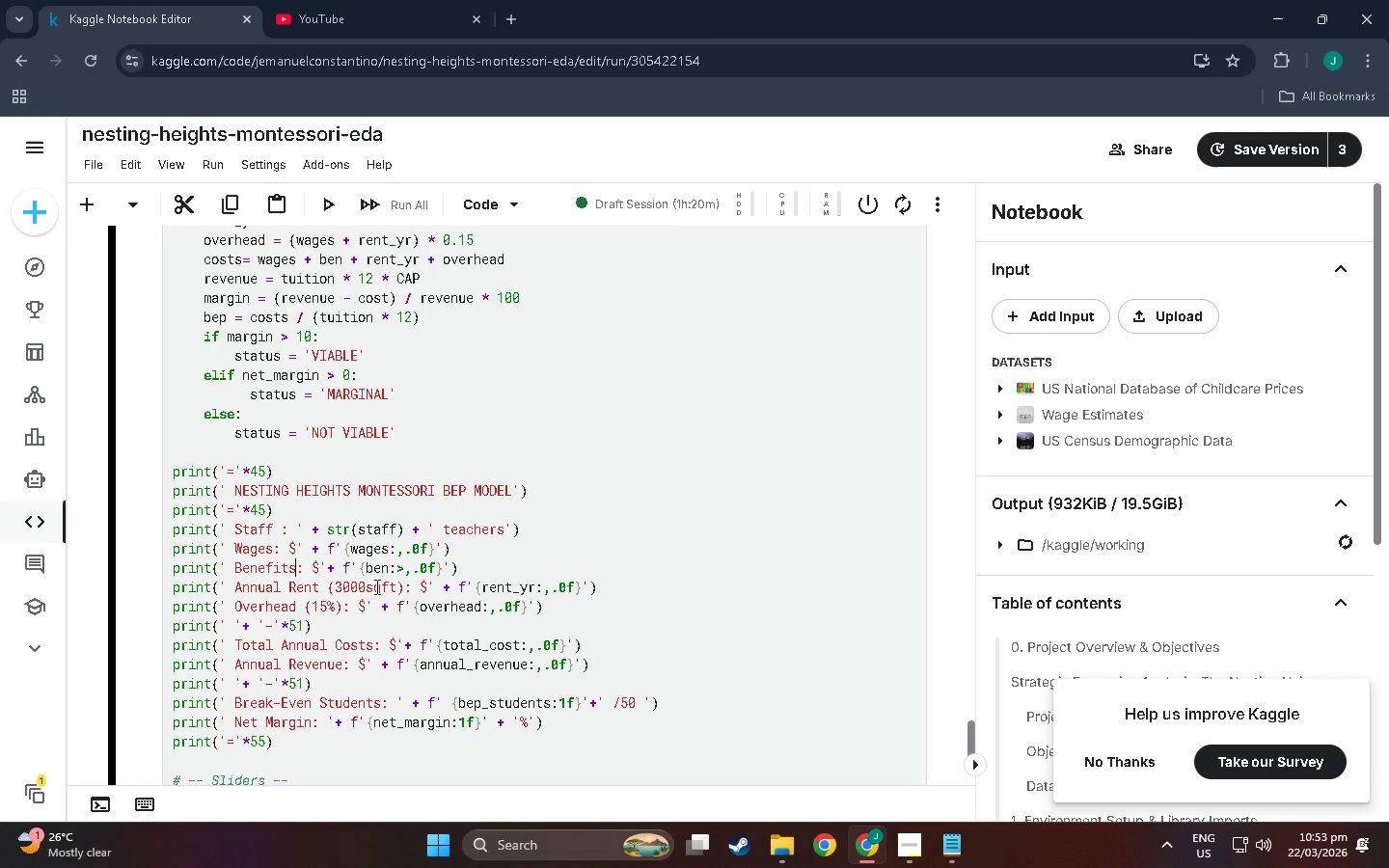 
left_click_drag(start_coordinate=[403, 586], to_coordinate=[235, 590])
 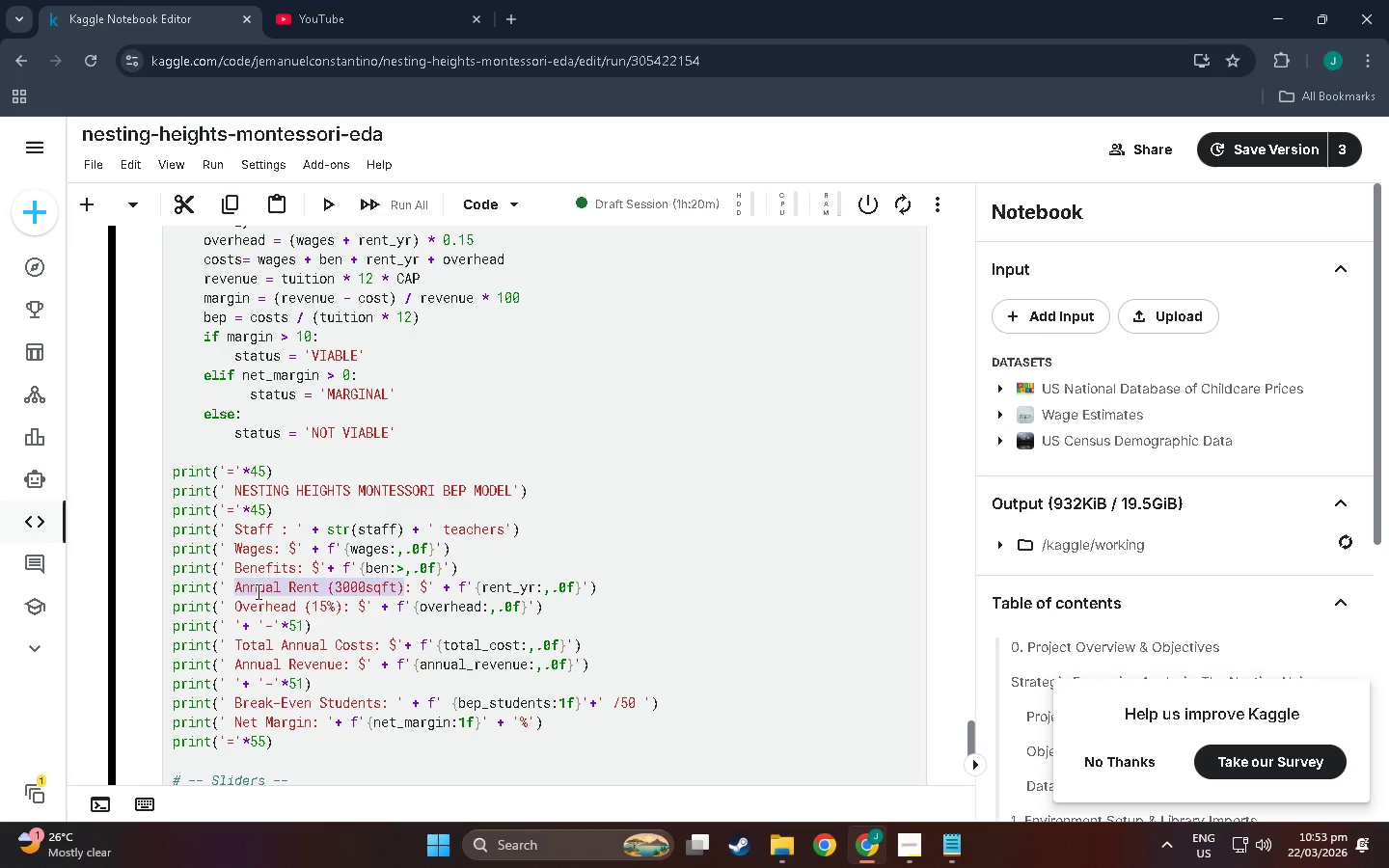 
type(Rent)
key(Backspace)
type(t])
key(Backspace)
type([)
key(Backspace)
type(/yr)
 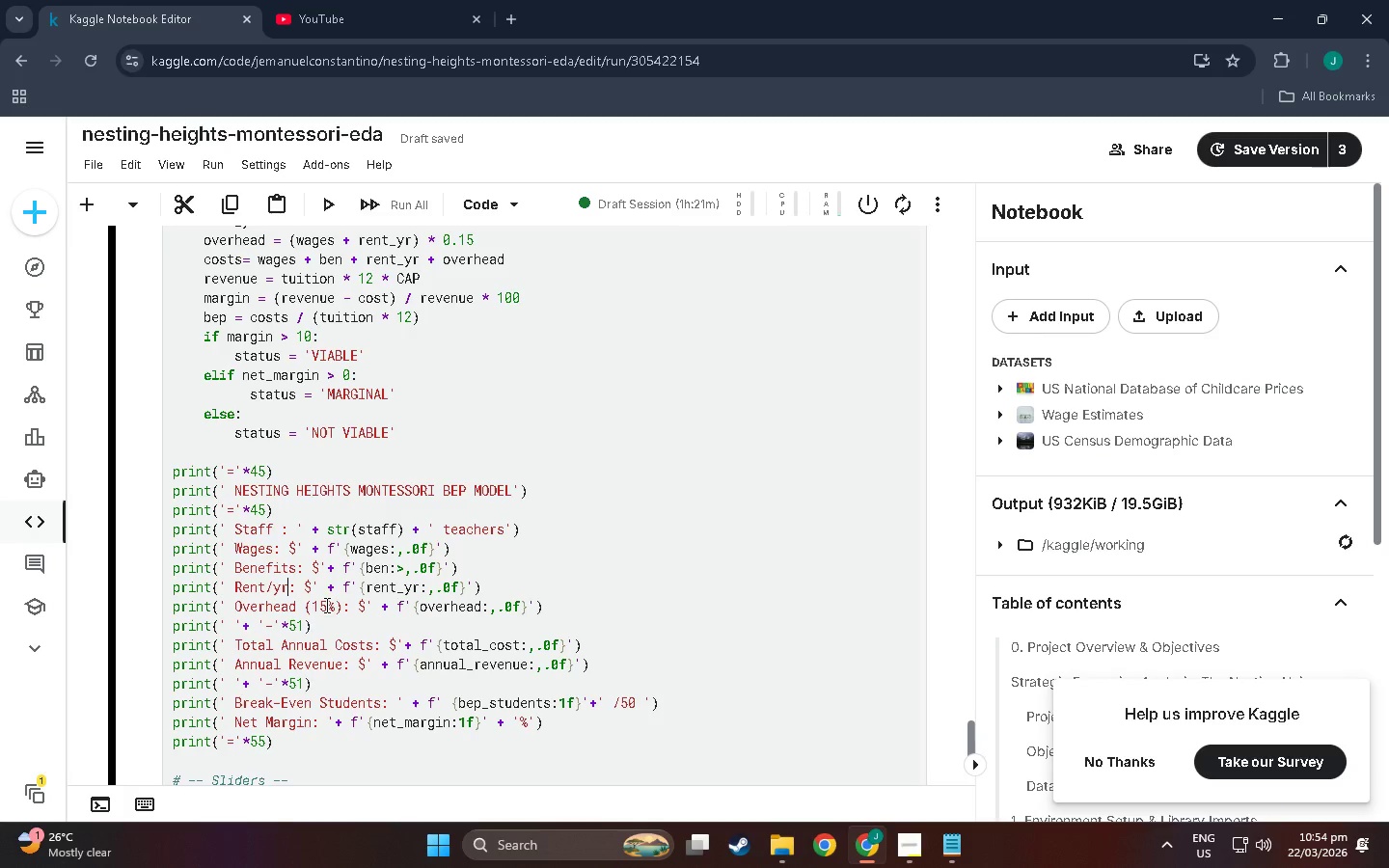 
wait(5.33)
 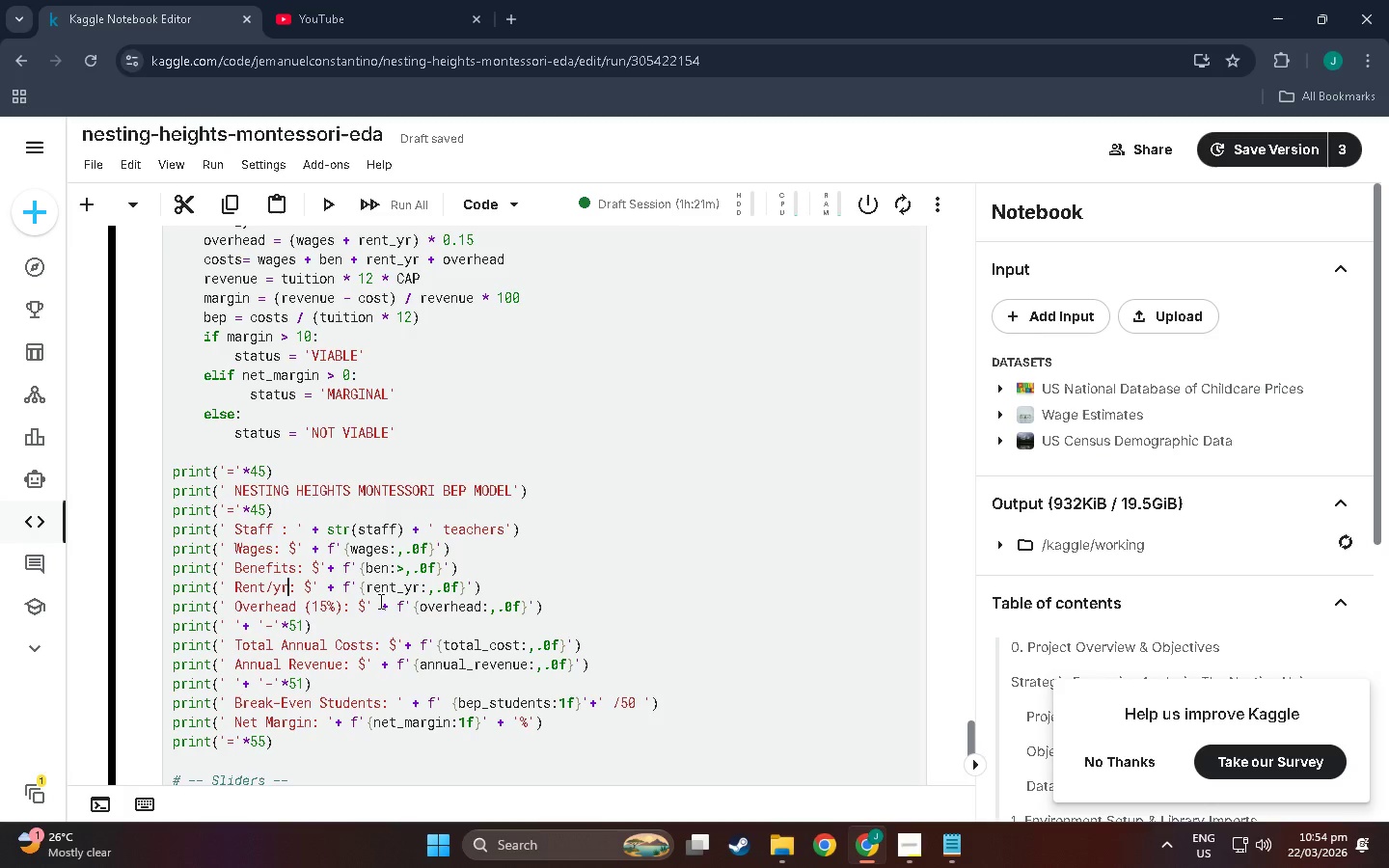 
left_click_drag(start_coordinate=[343, 603], to_coordinate=[304, 605])
 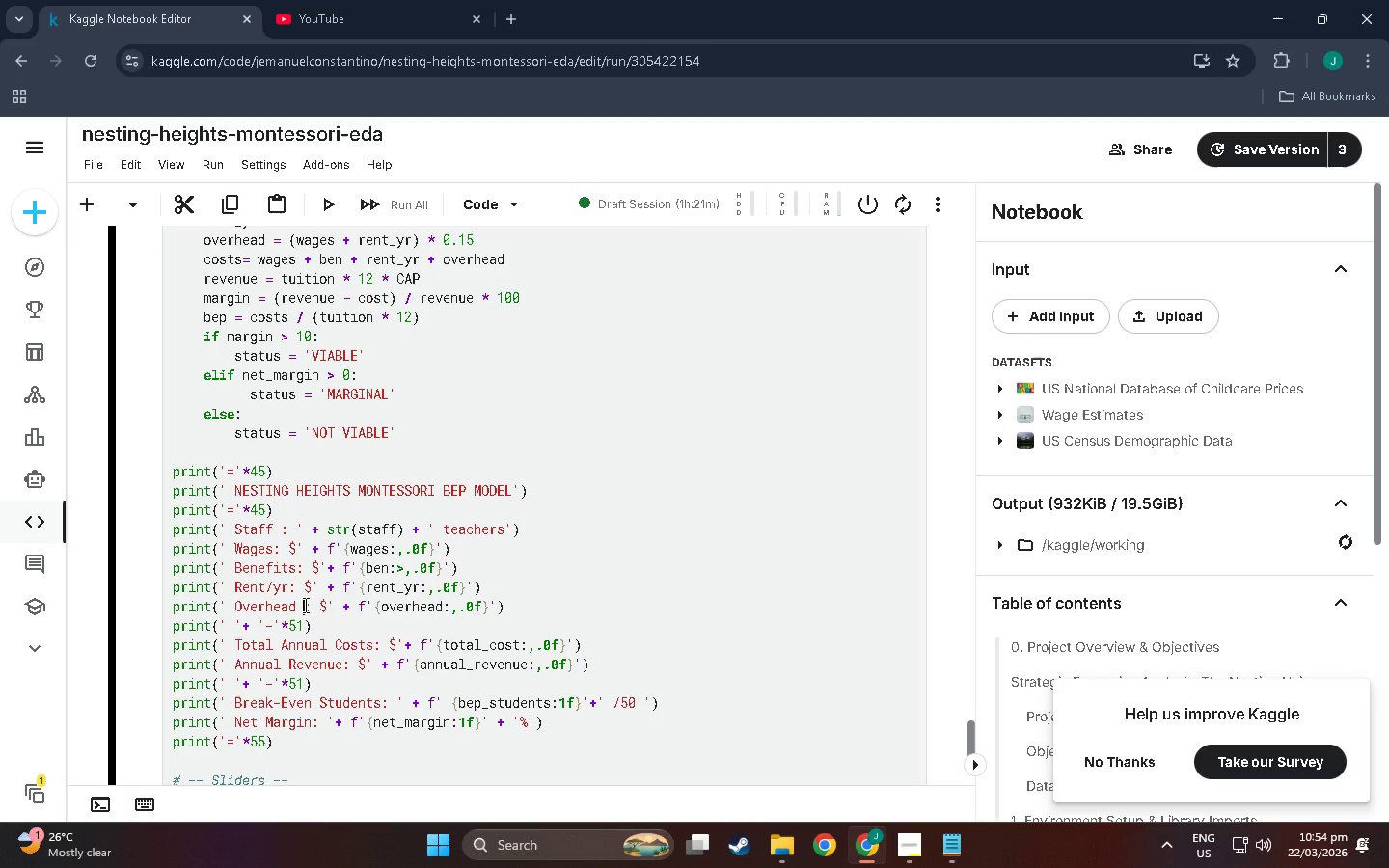 
key(Backspace)
 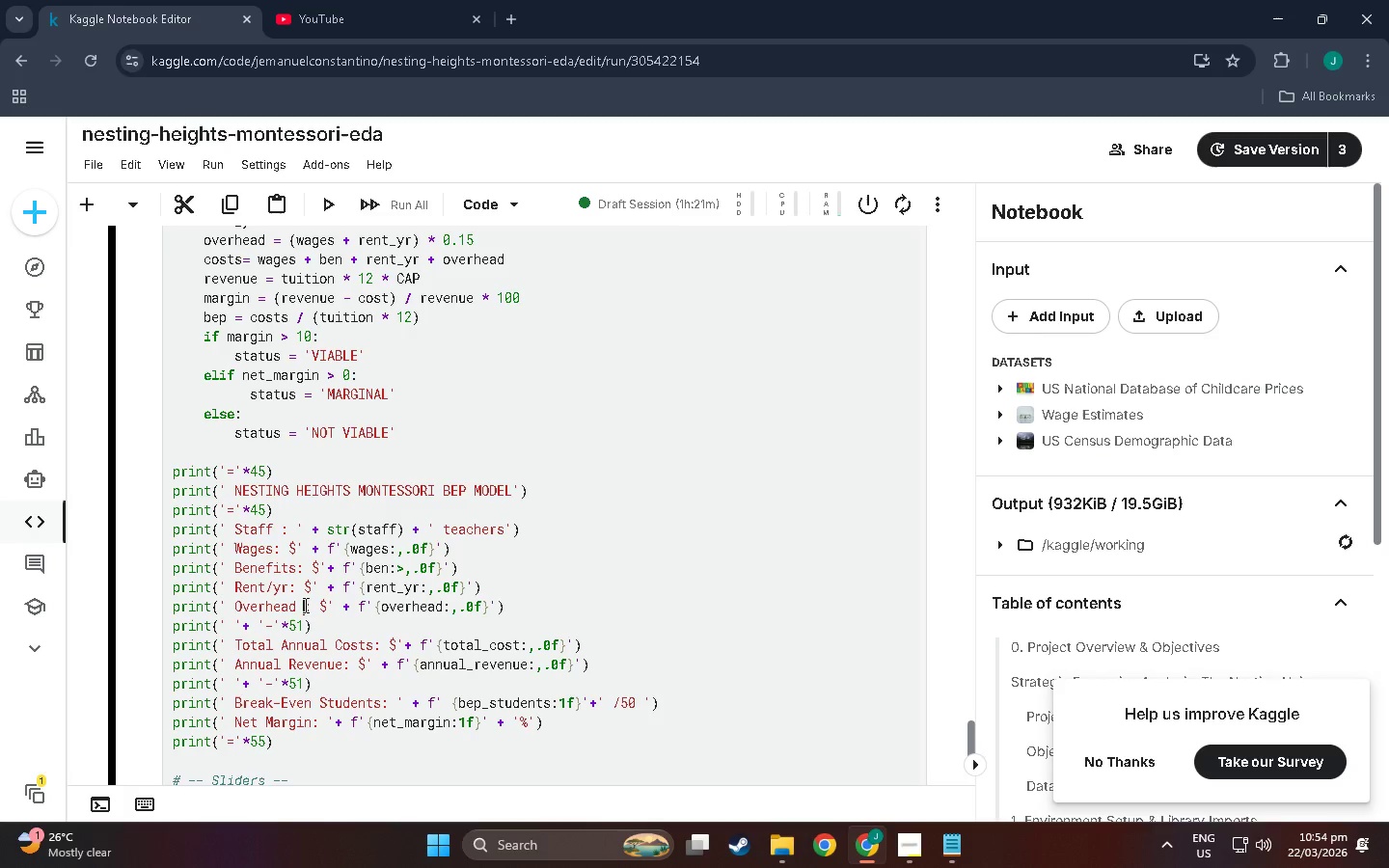 
key(Backspace)
 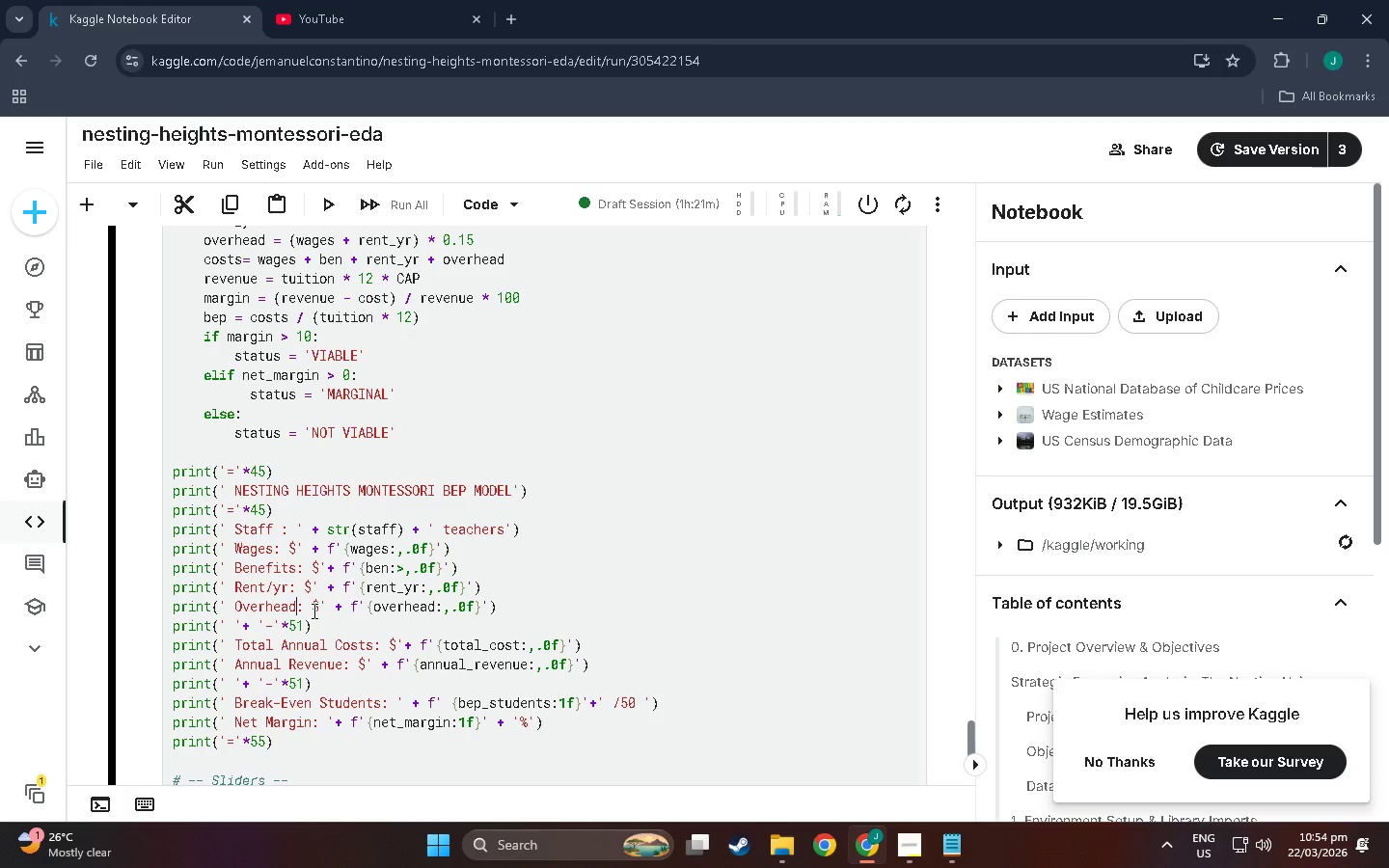 
scroll: coordinate [302, 610], scroll_direction: down, amount: 3.0
 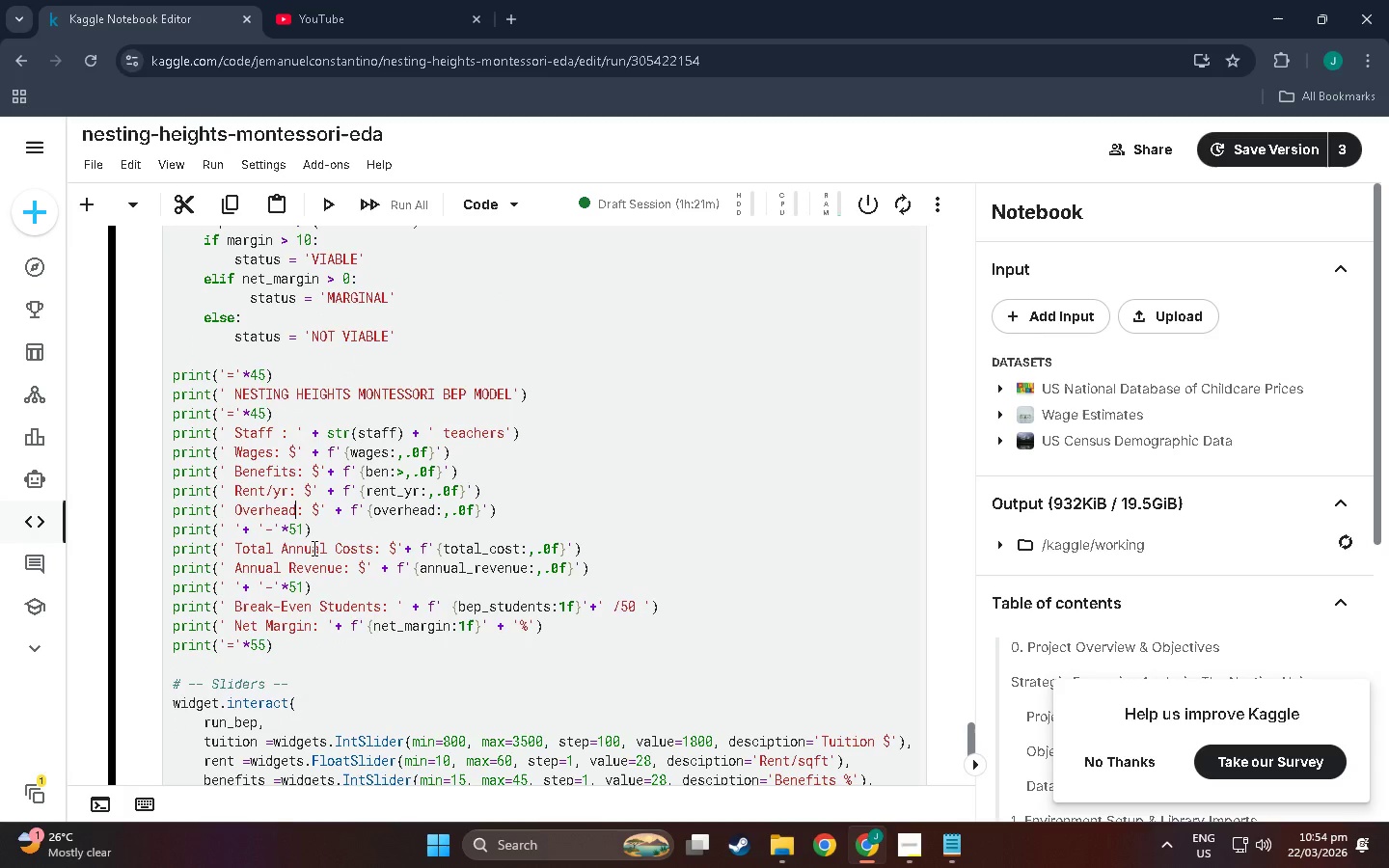 
key(Space)
 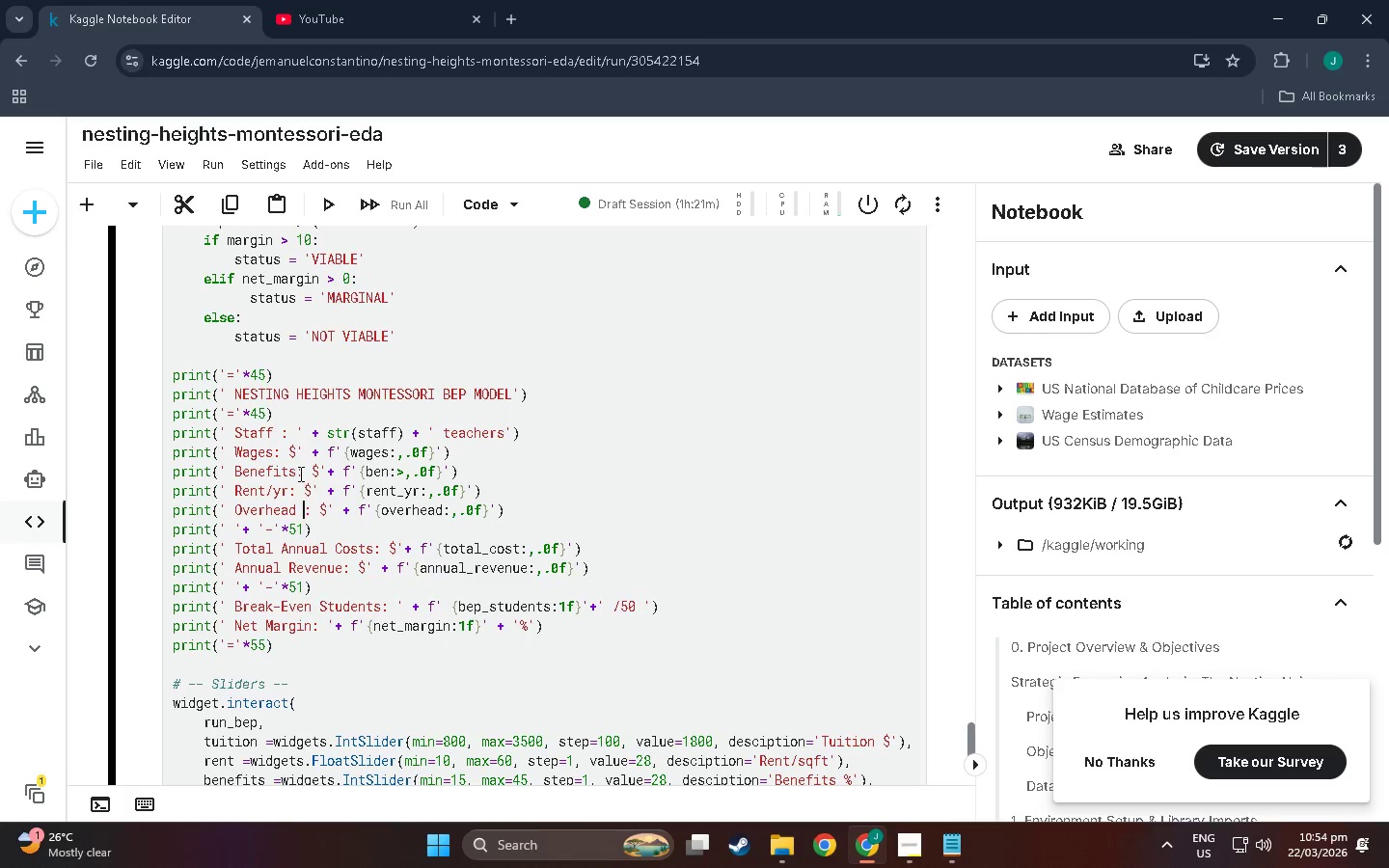 
left_click([299, 473])
 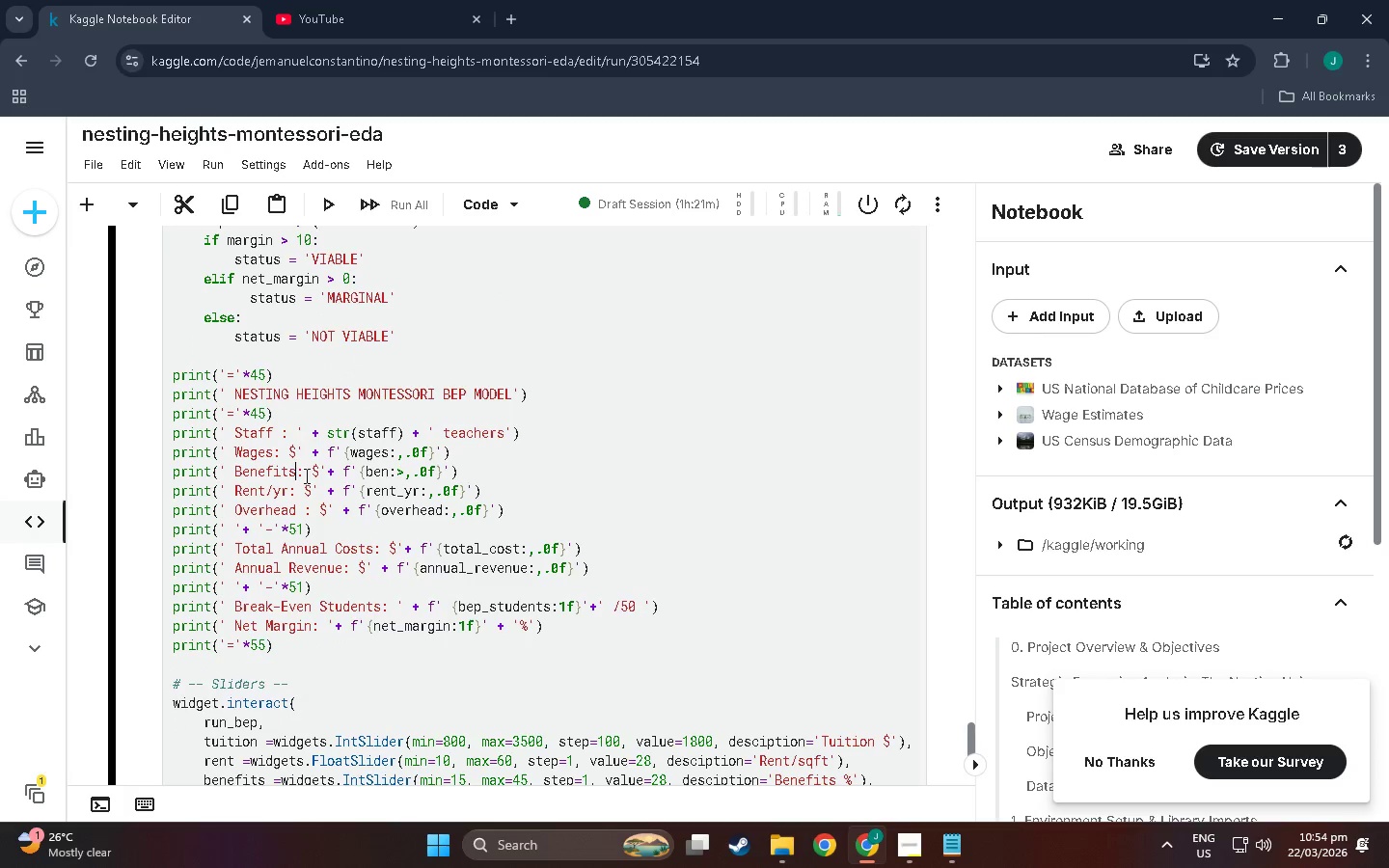 
key(Space)
 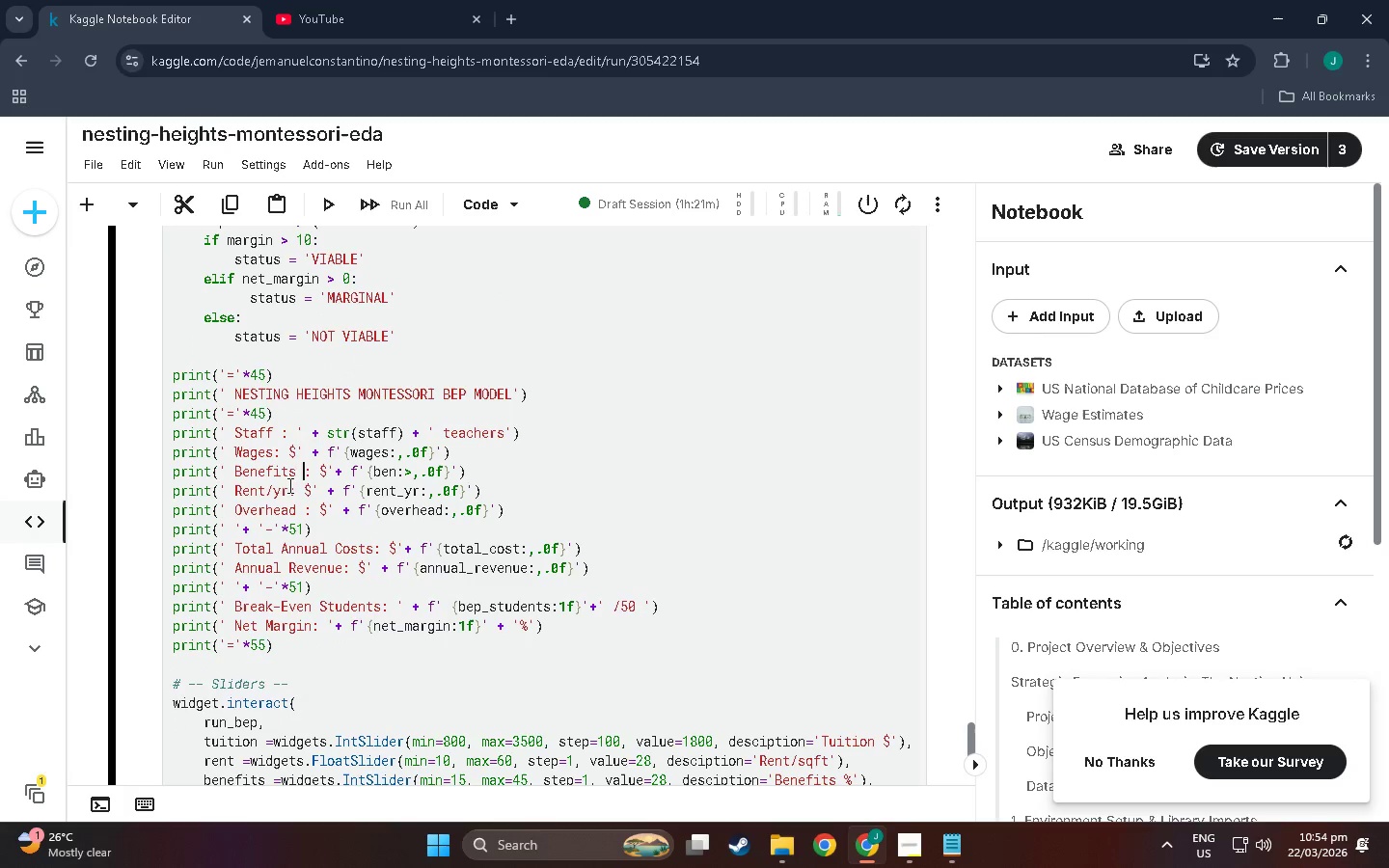 
left_click([288, 485])
 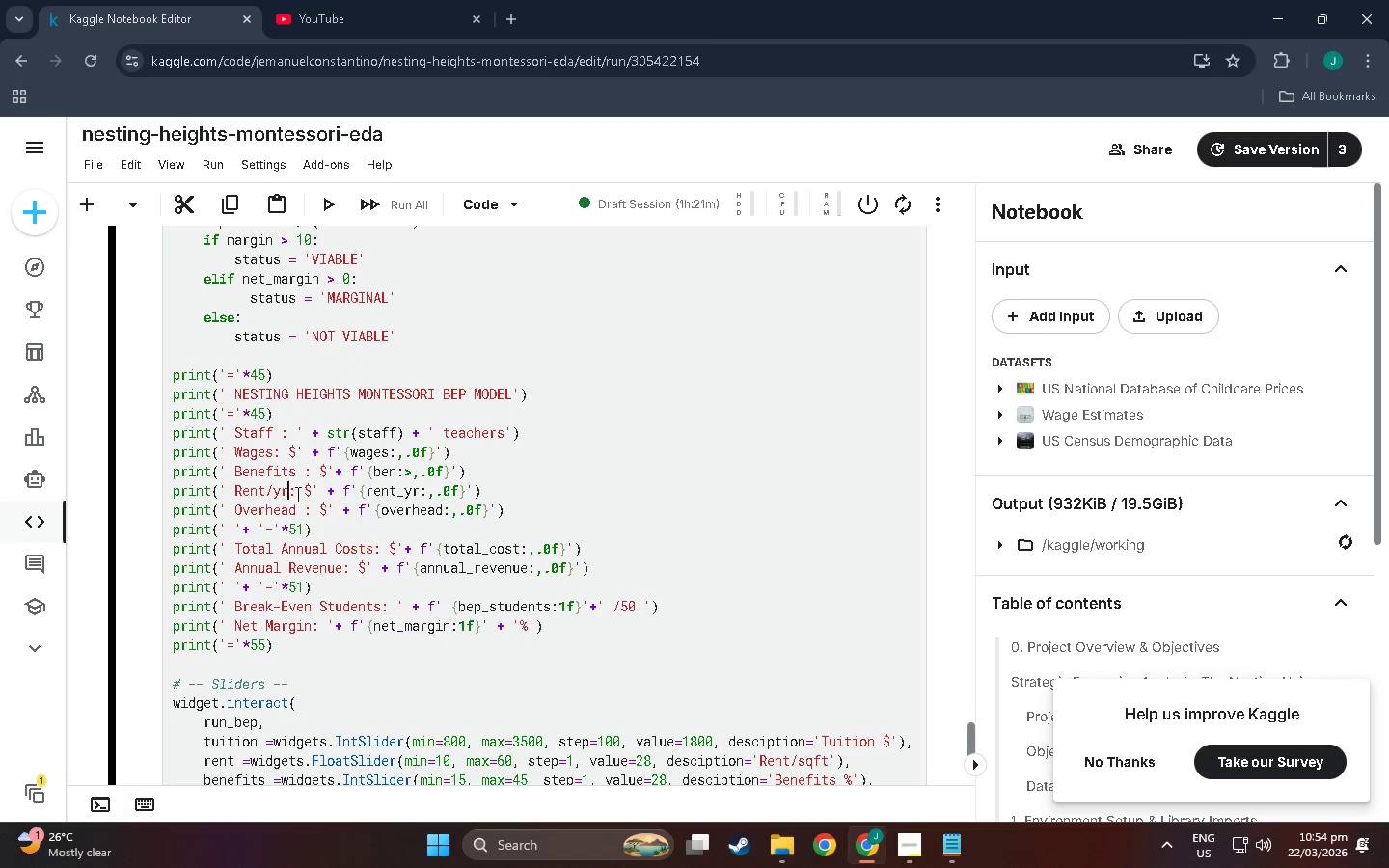 
key(Space)
 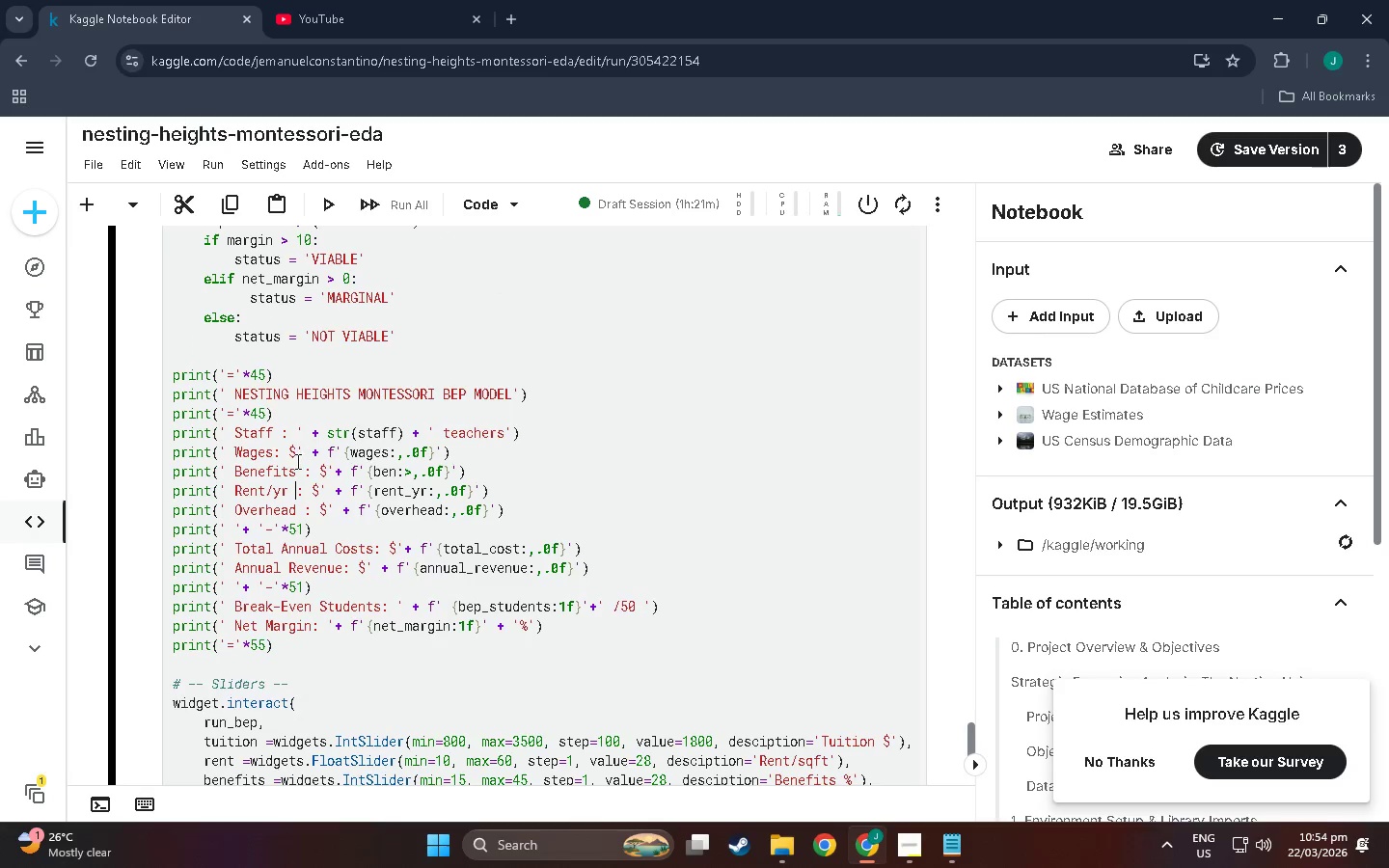 
wait(6.48)
 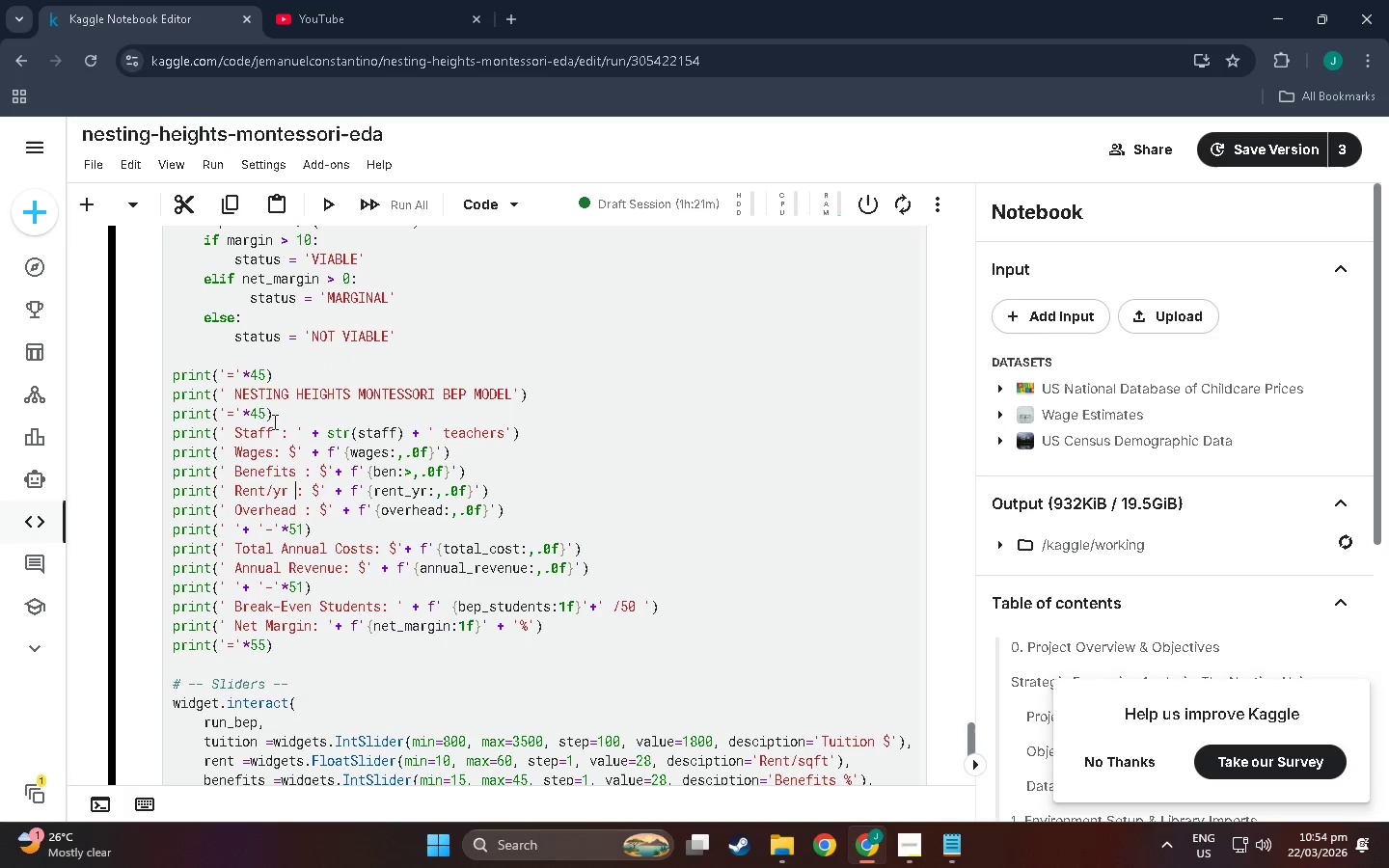 
left_click([325, 555])
 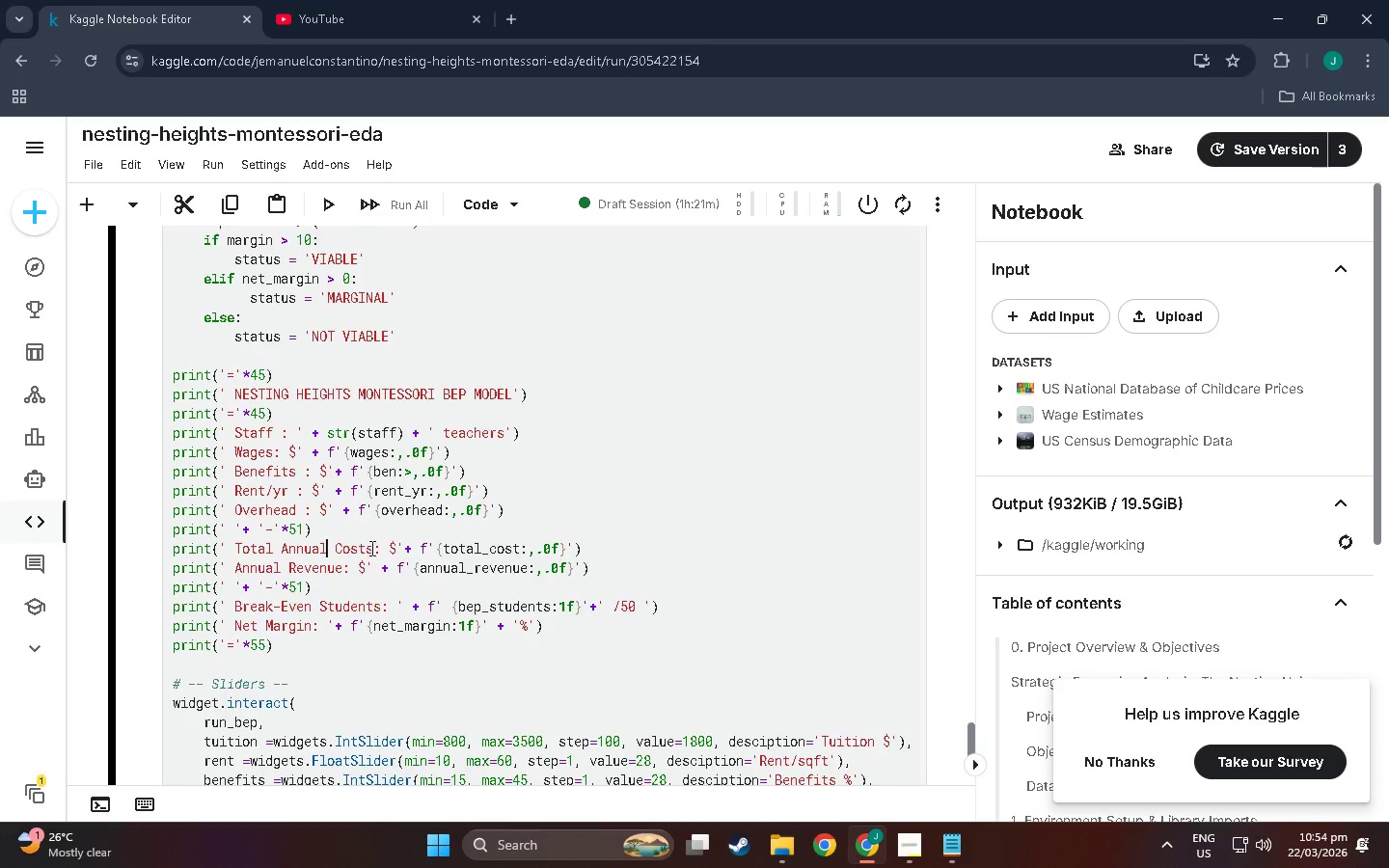 
scroll: coordinate [370, 548], scroll_direction: down, amount: 2.0
 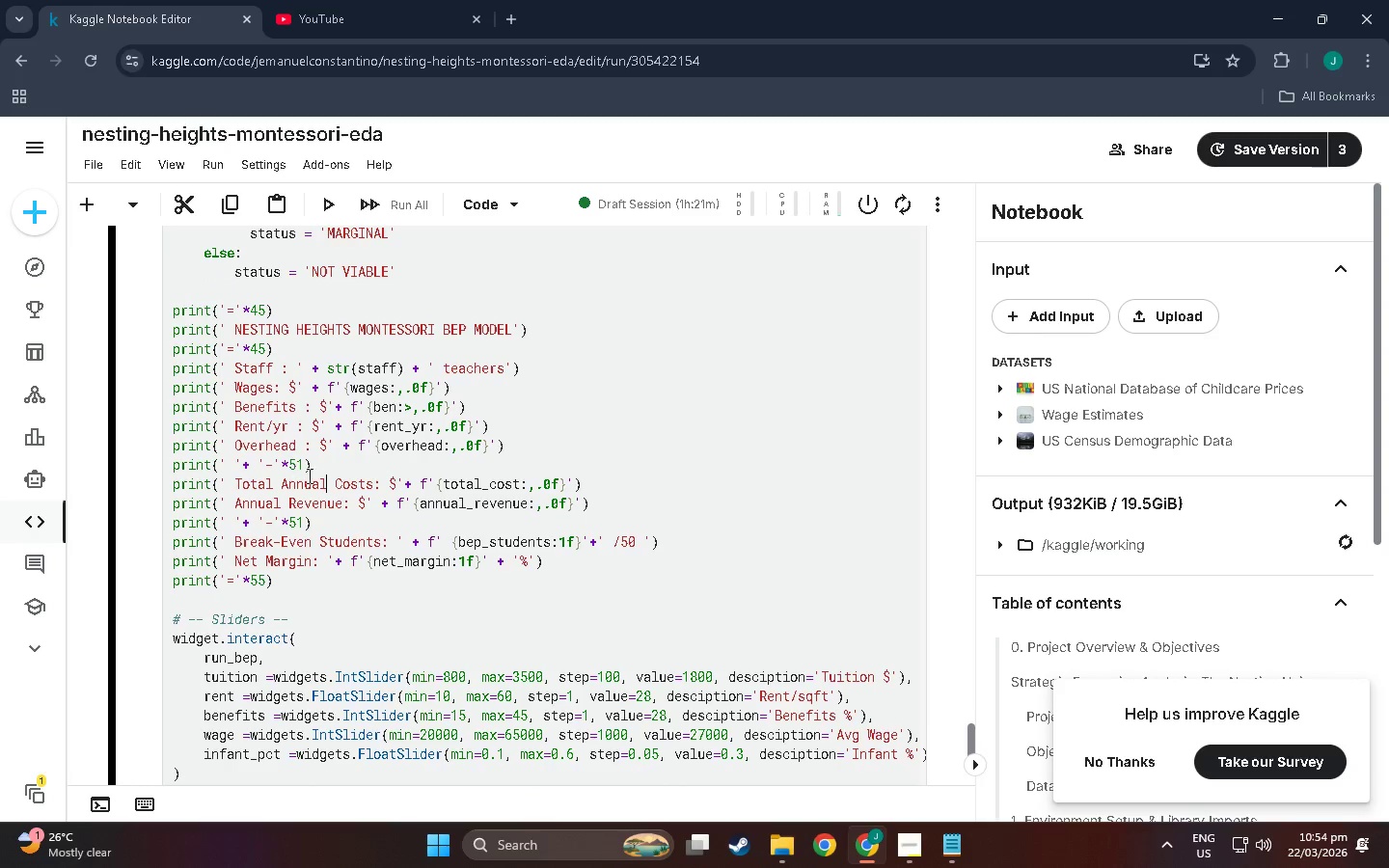 
wait(8.98)
 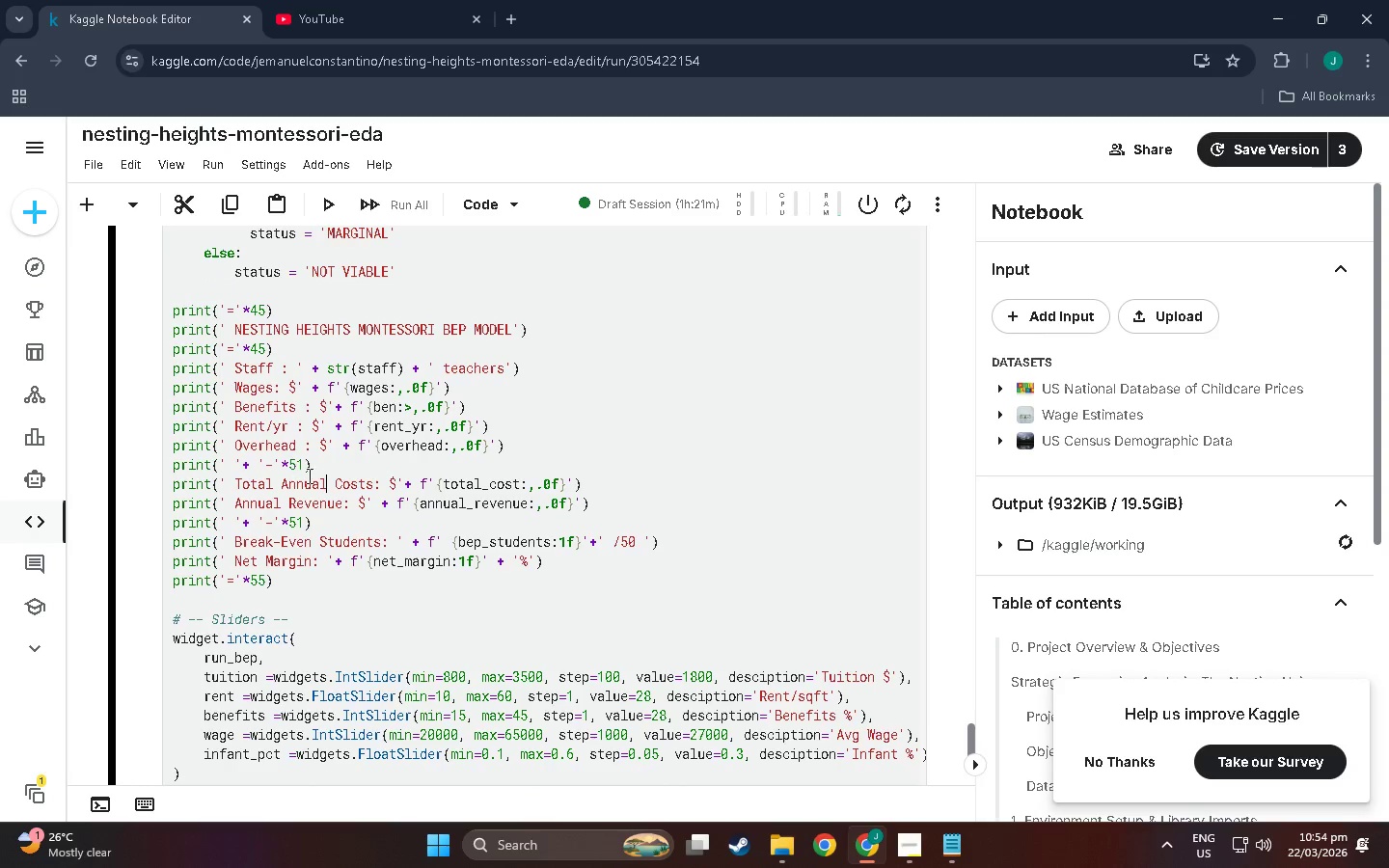 
left_click_drag(start_coordinate=[322, 461], to_coordinate=[71, 462])
 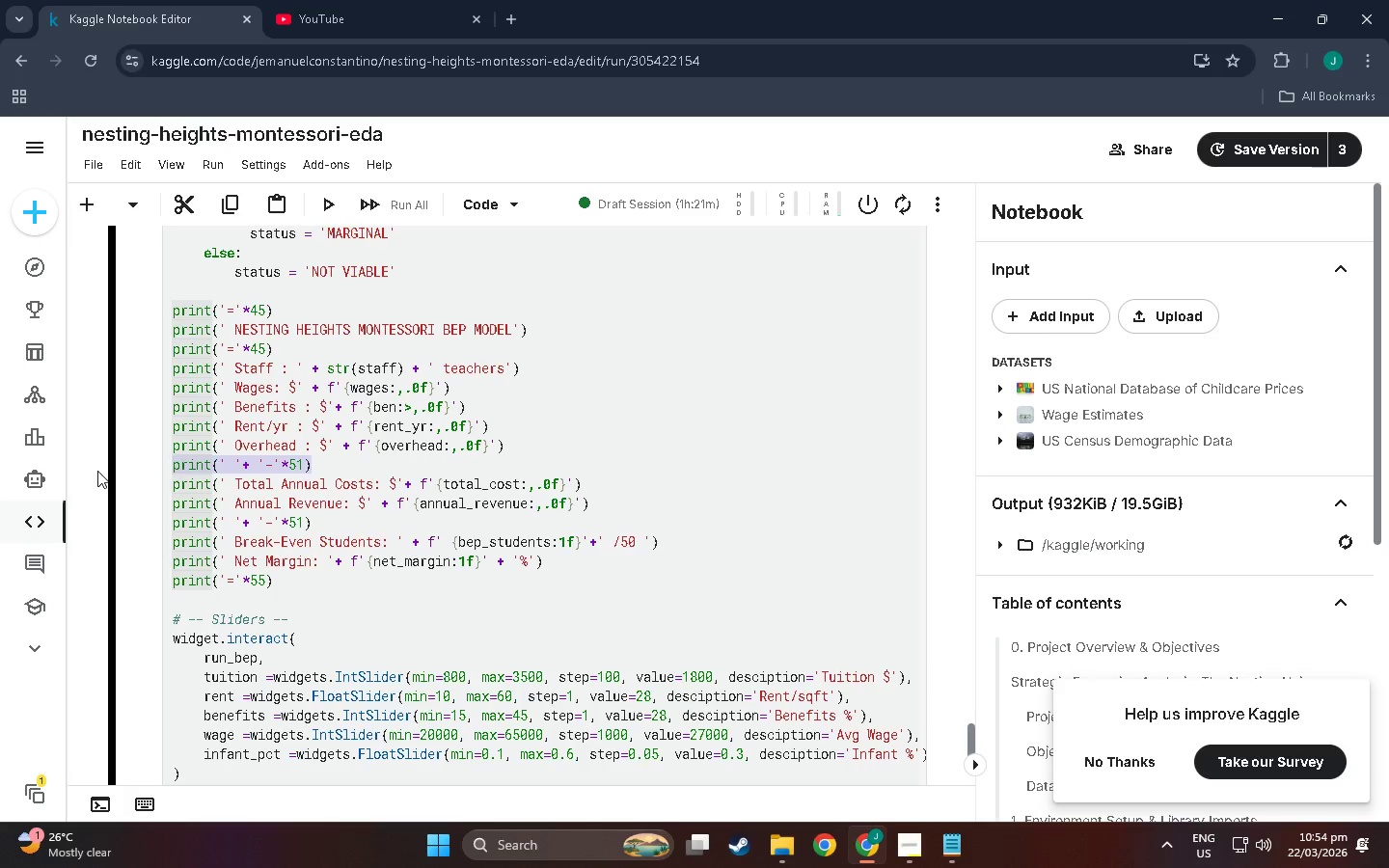 
key(Backspace)
 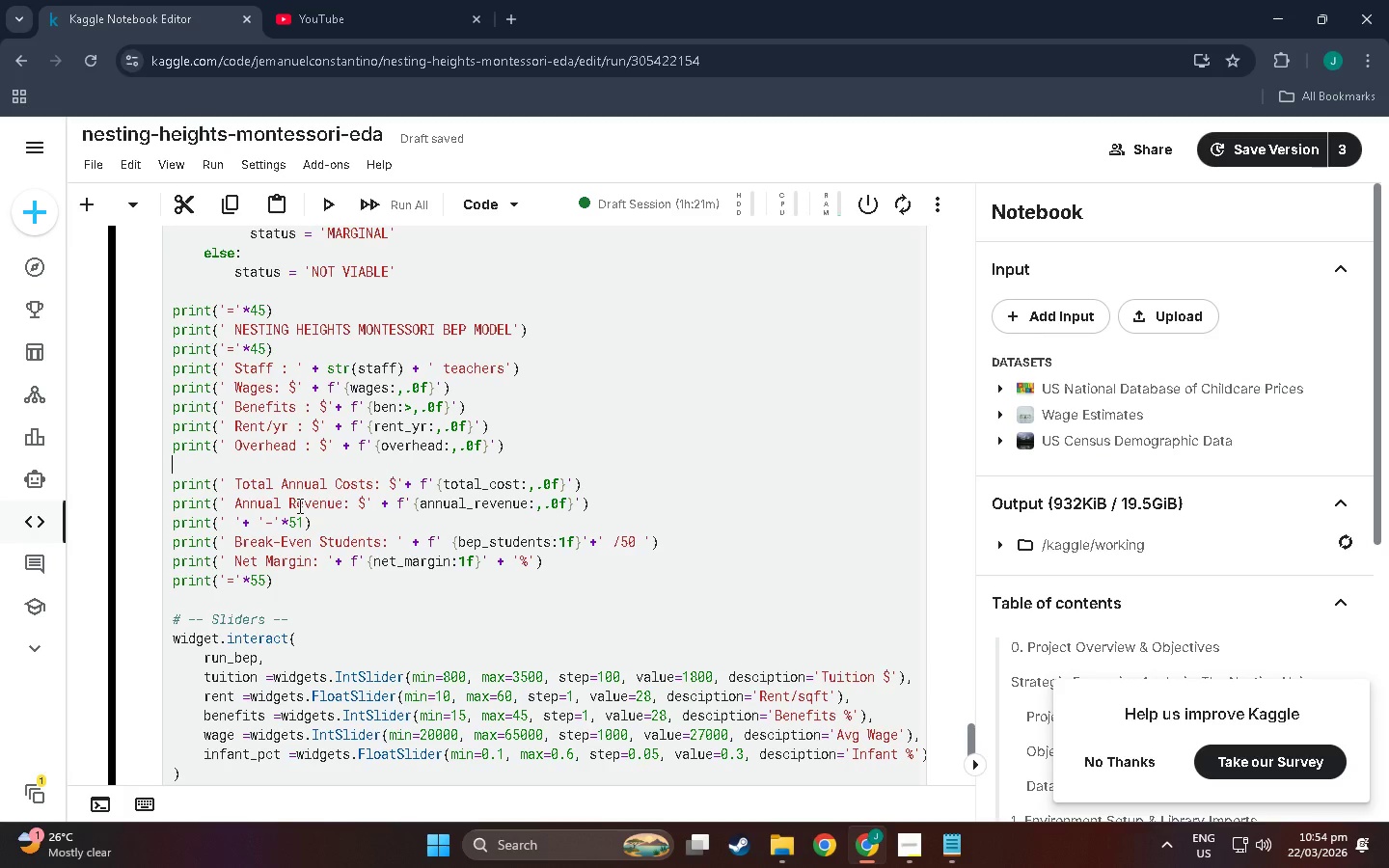 
key(Backspace)
 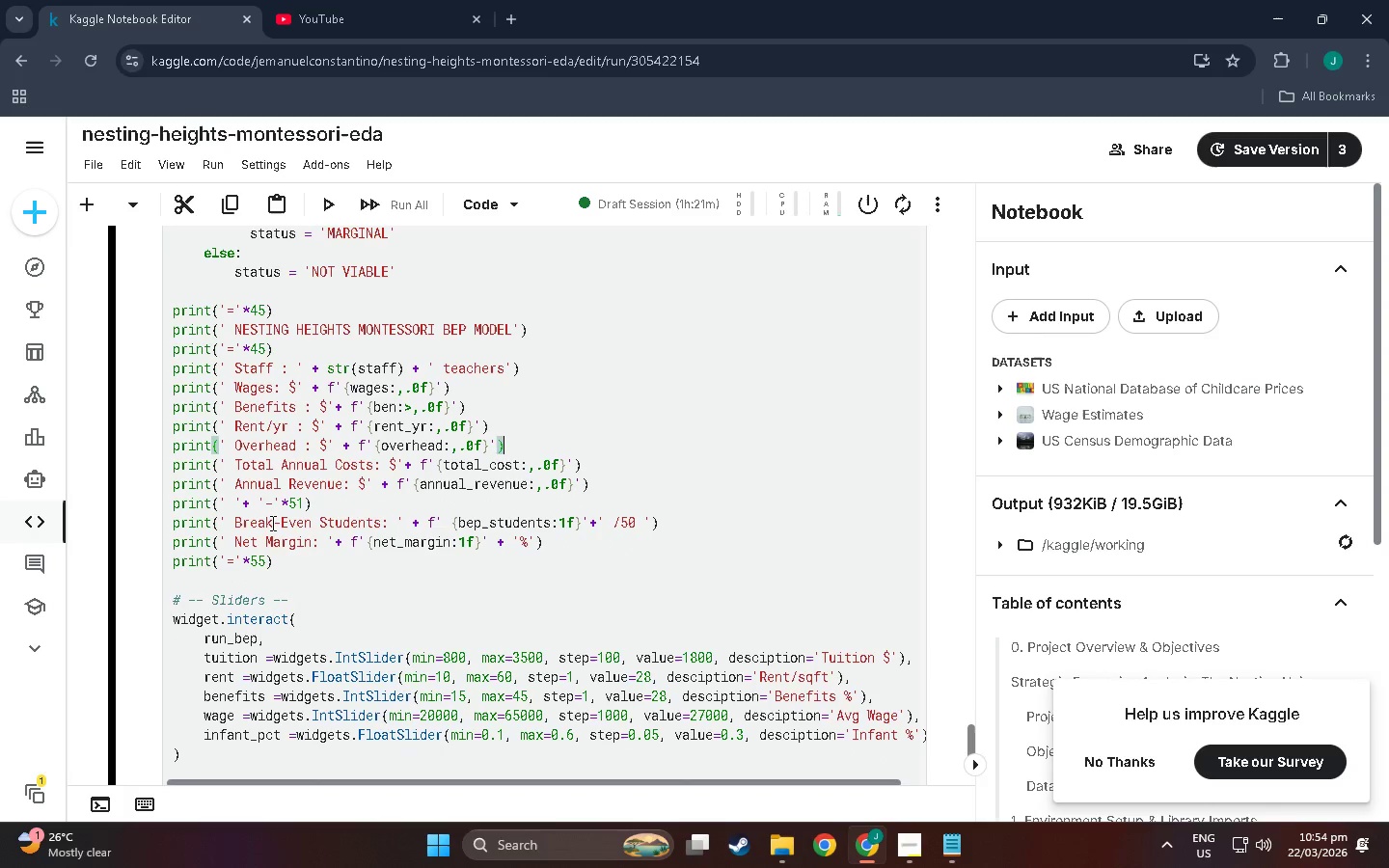 
left_click_drag(start_coordinate=[327, 499], to_coordinate=[117, 503])
 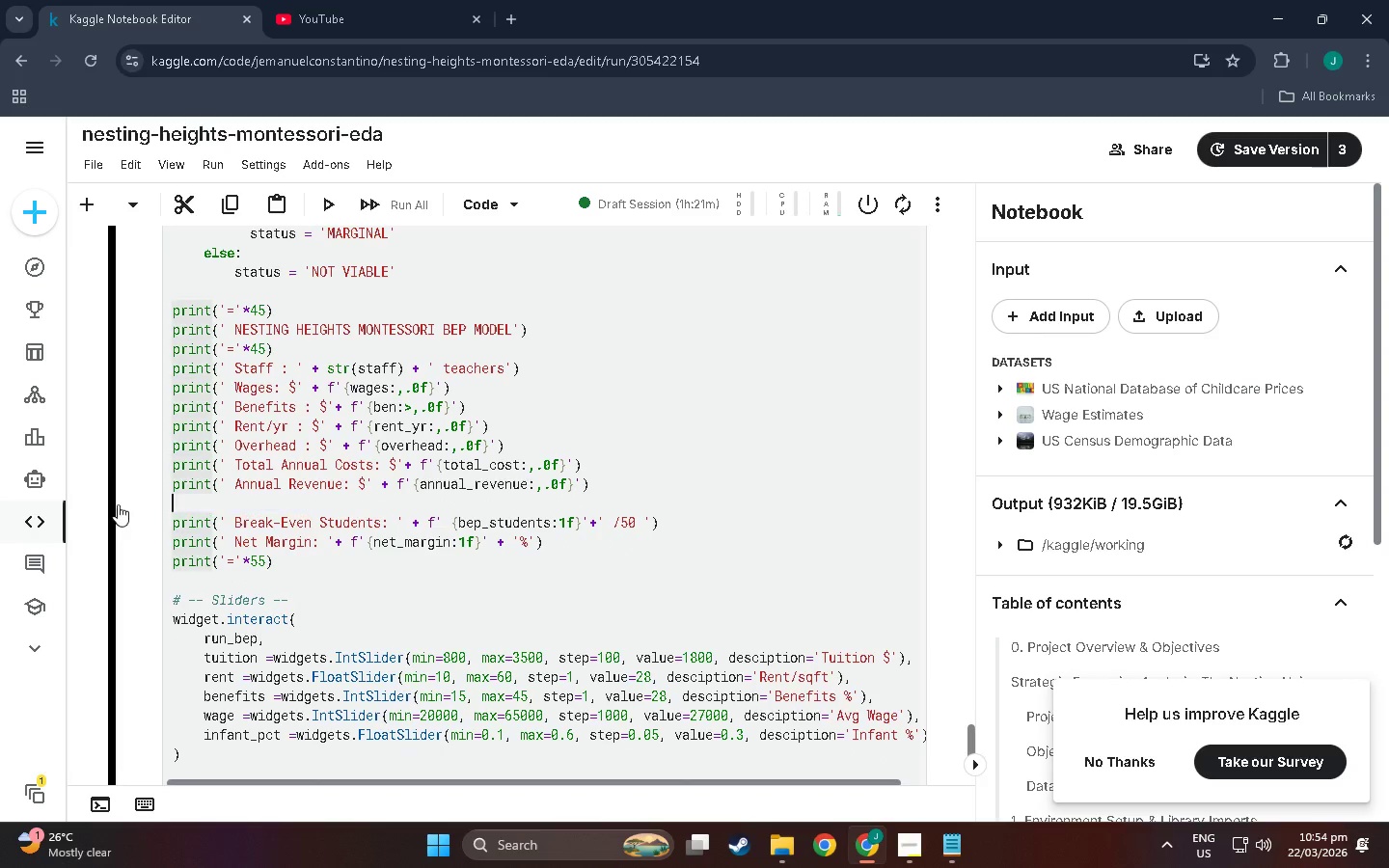 
key(Backspace)
 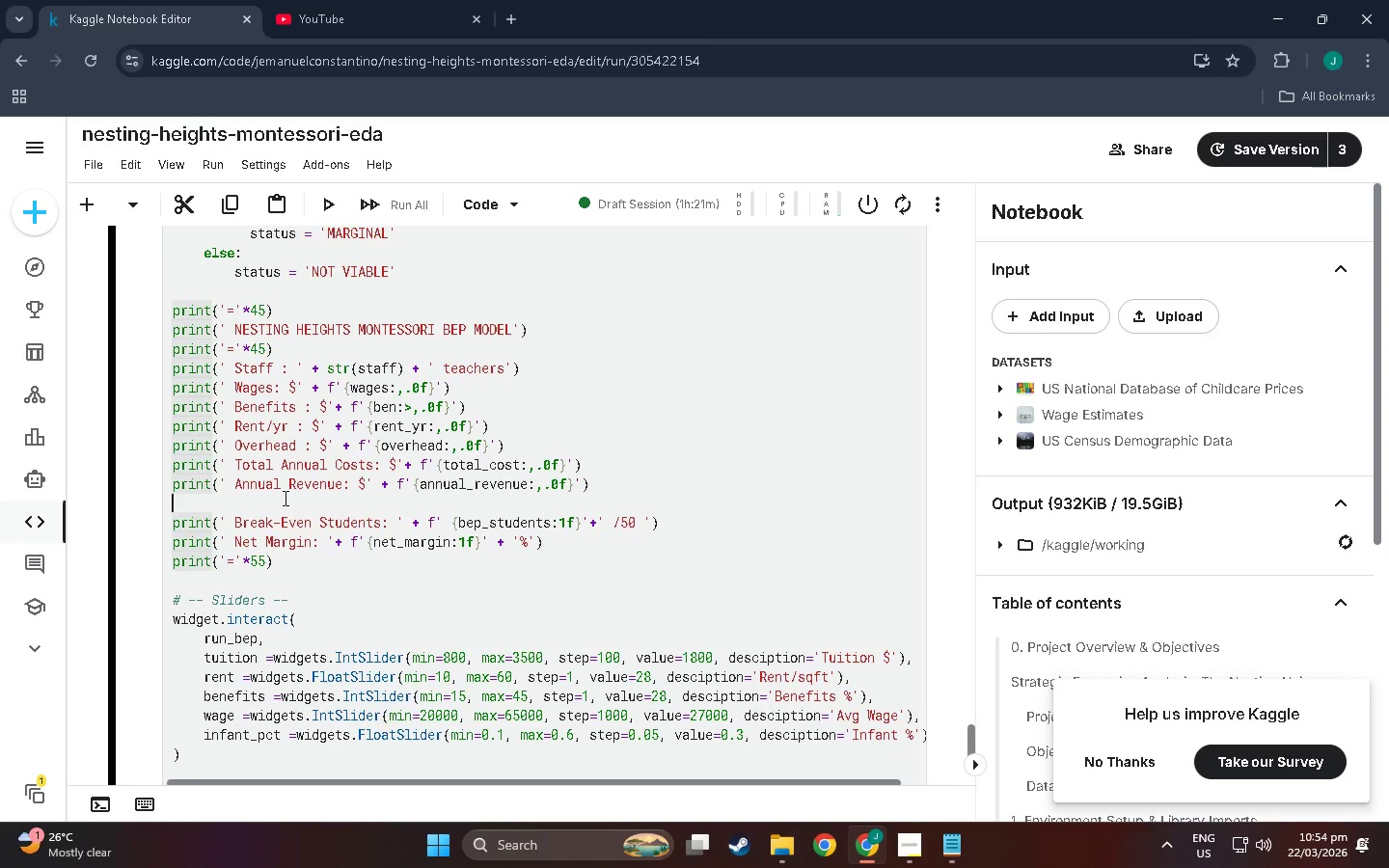 
key(Backspace)
 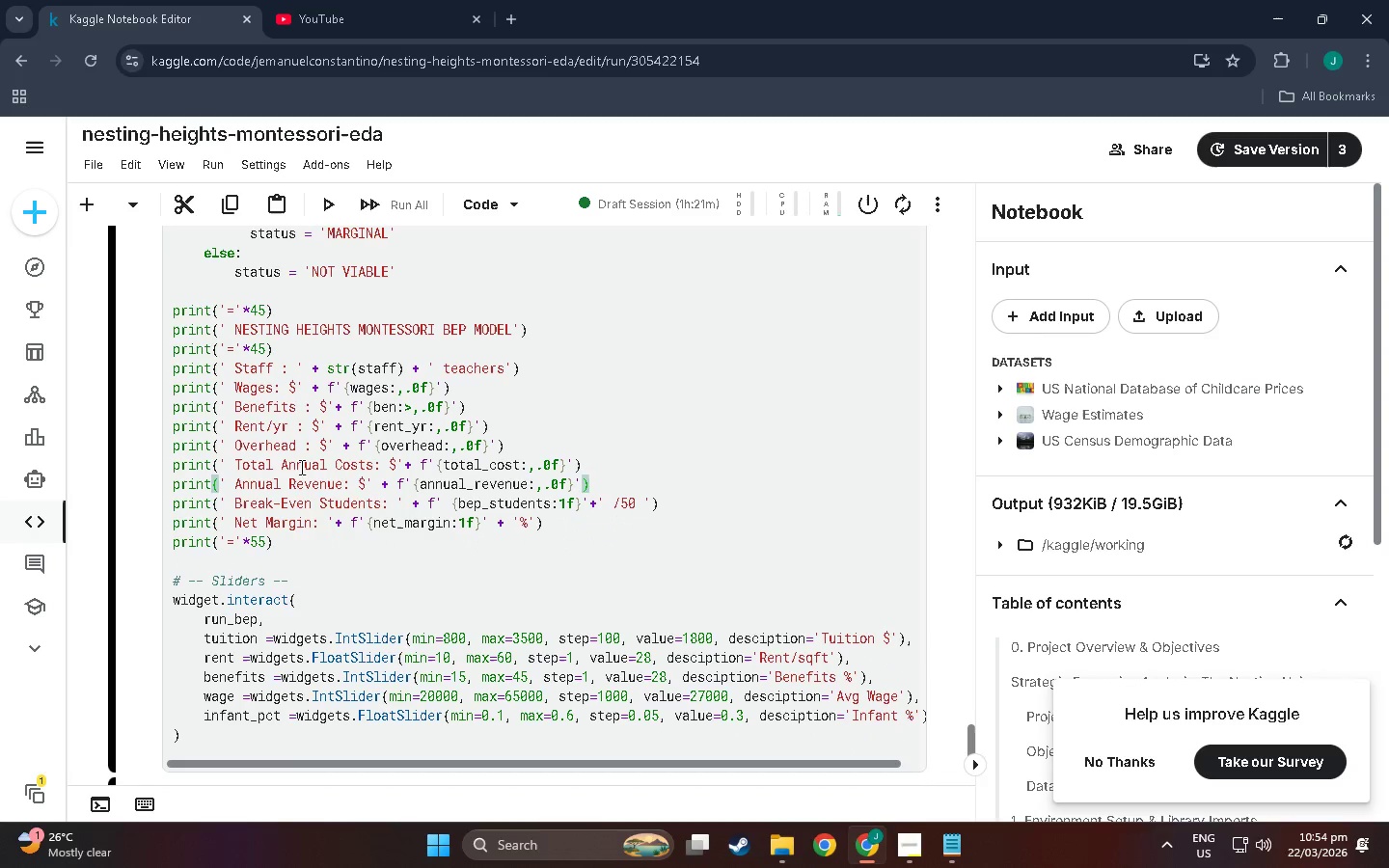 
left_click([300, 467])
 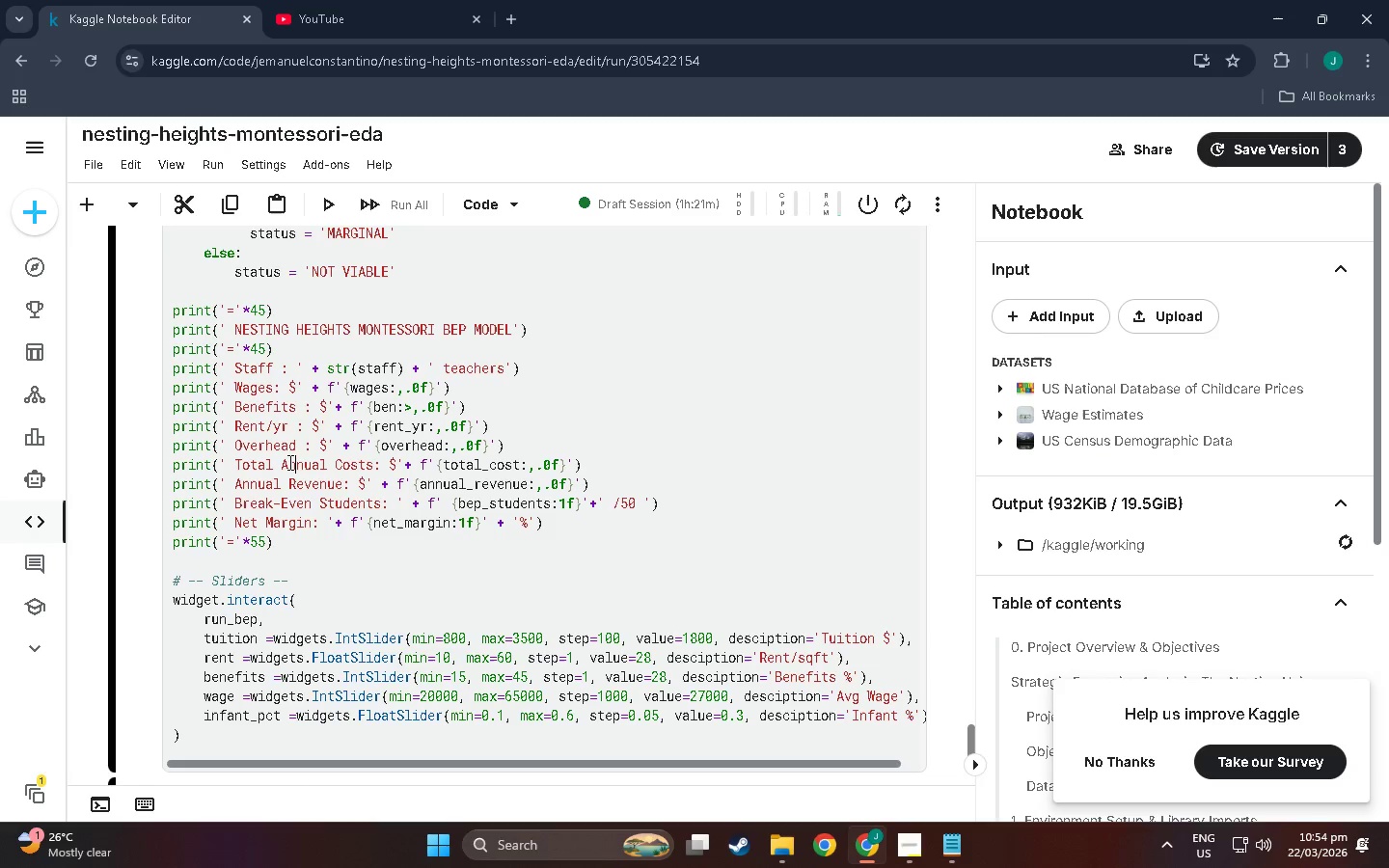 
wait(6.77)
 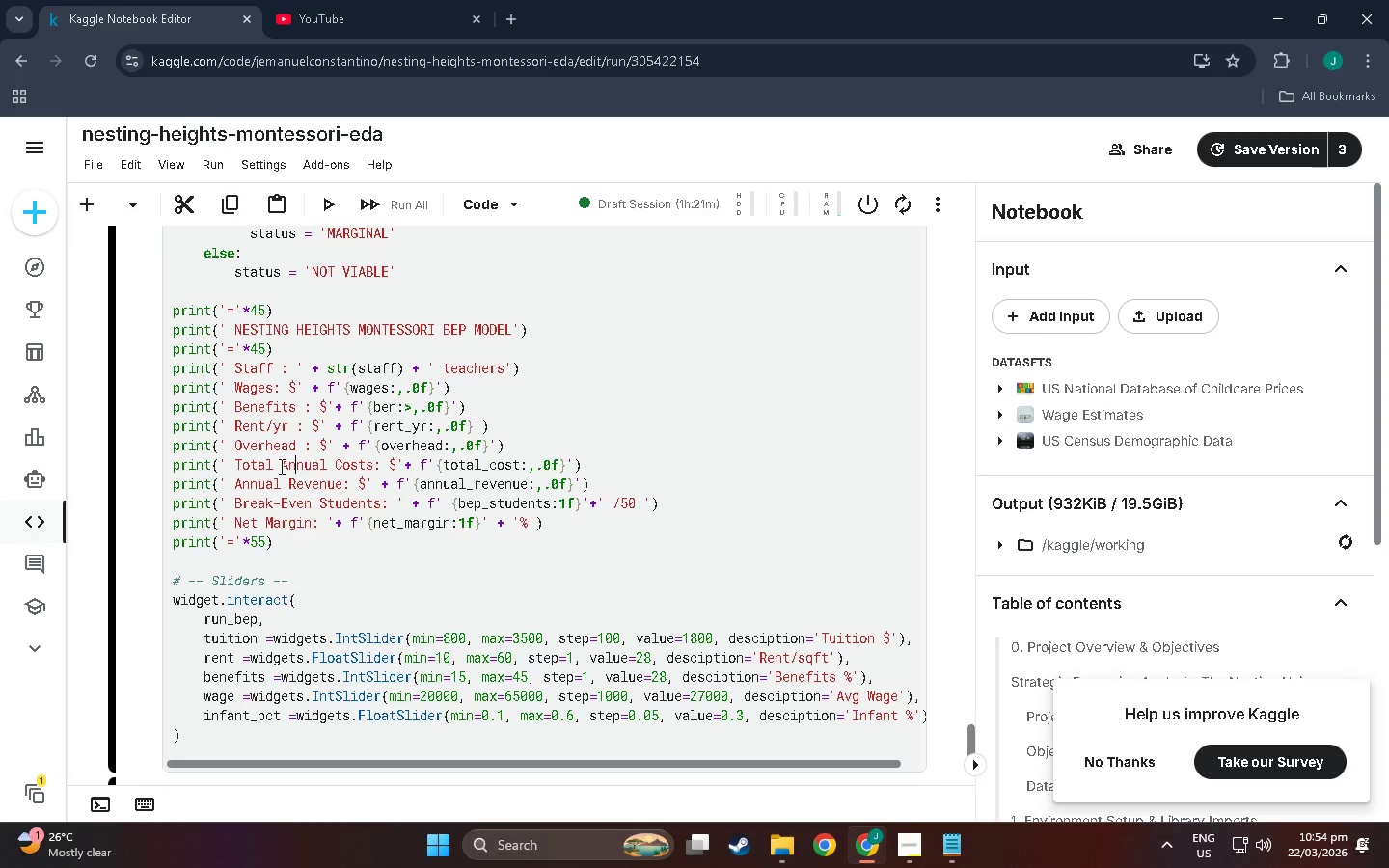 
double_click([330, 464])
 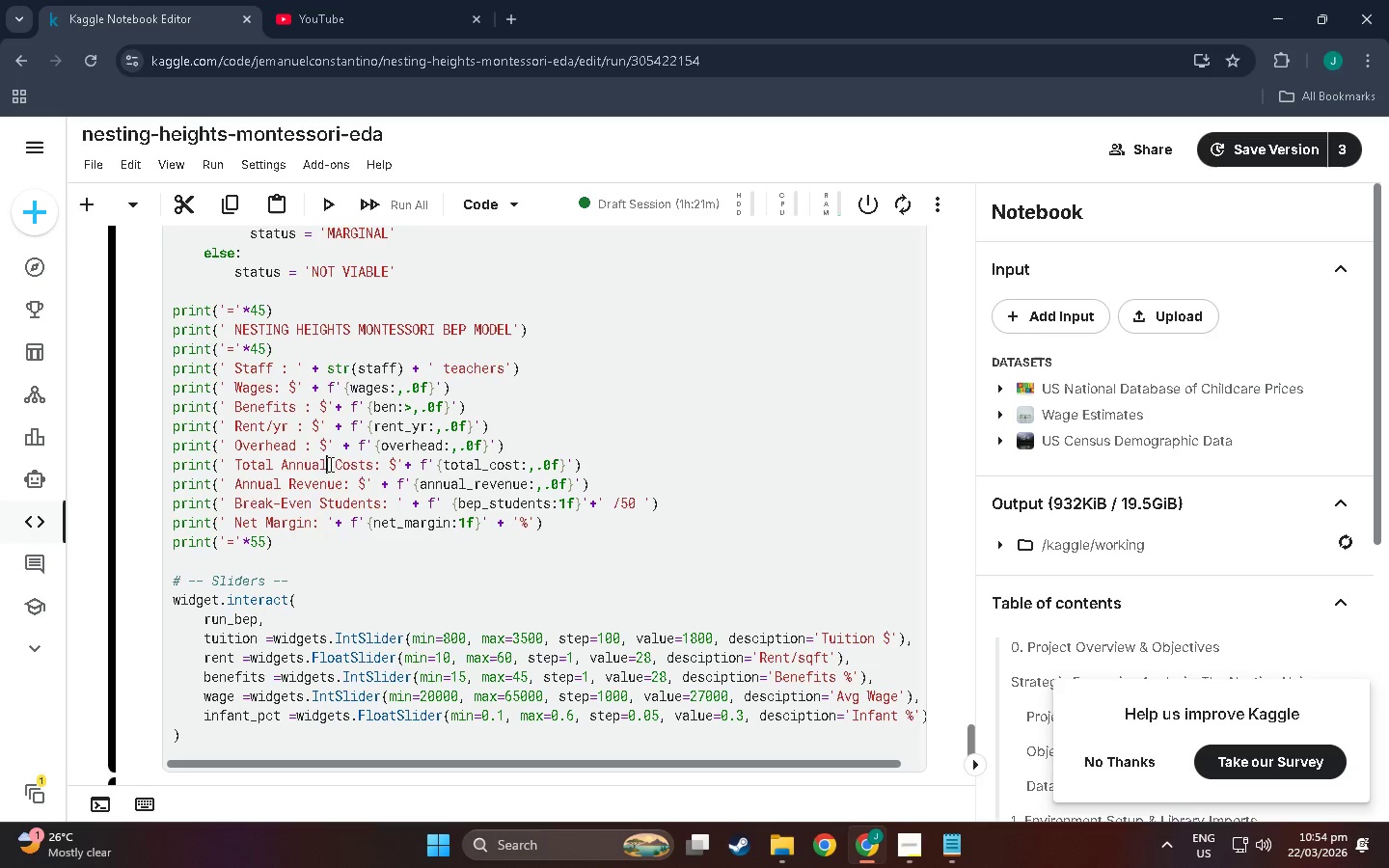 
key(Backspace)
 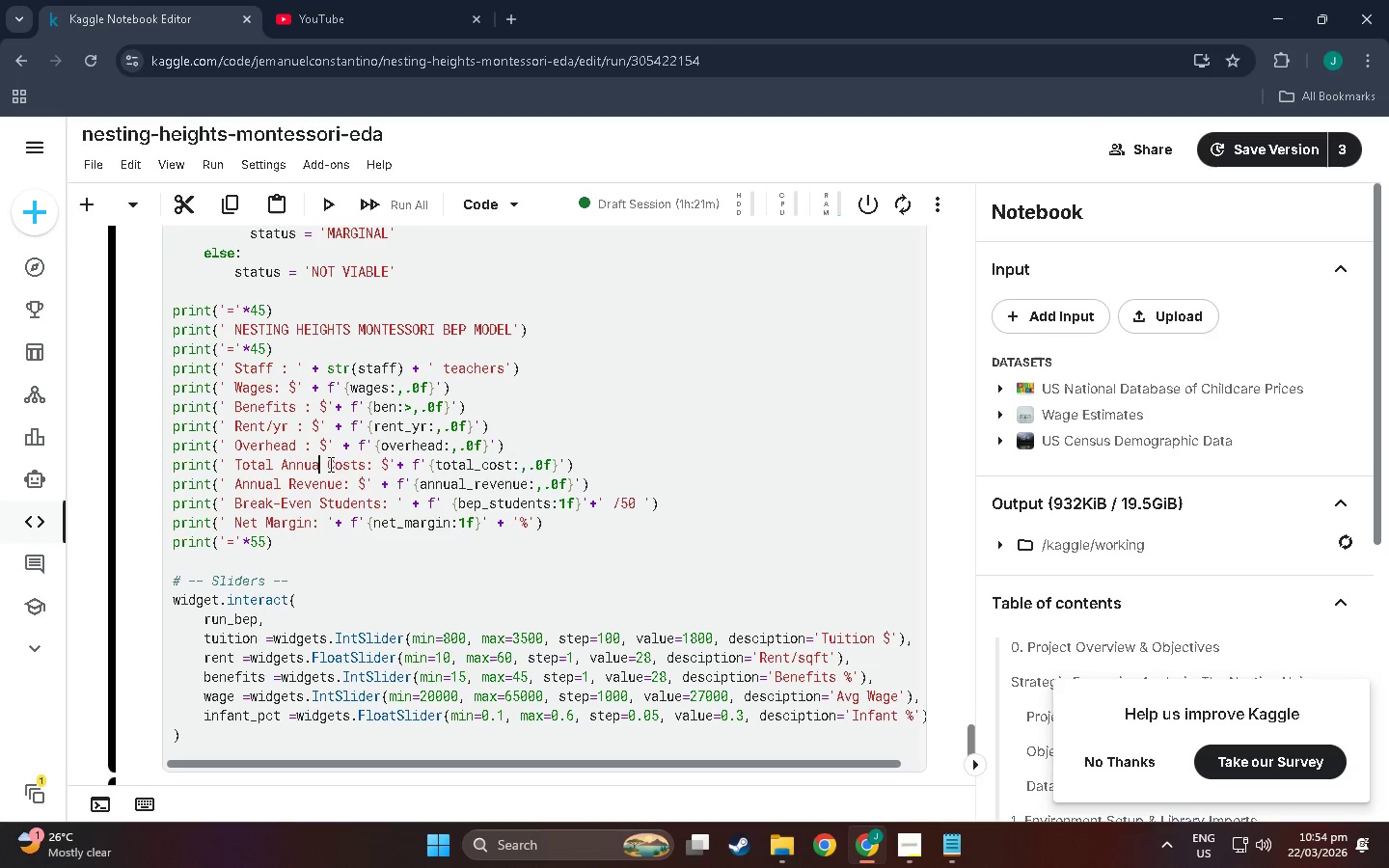 
key(Backspace)
 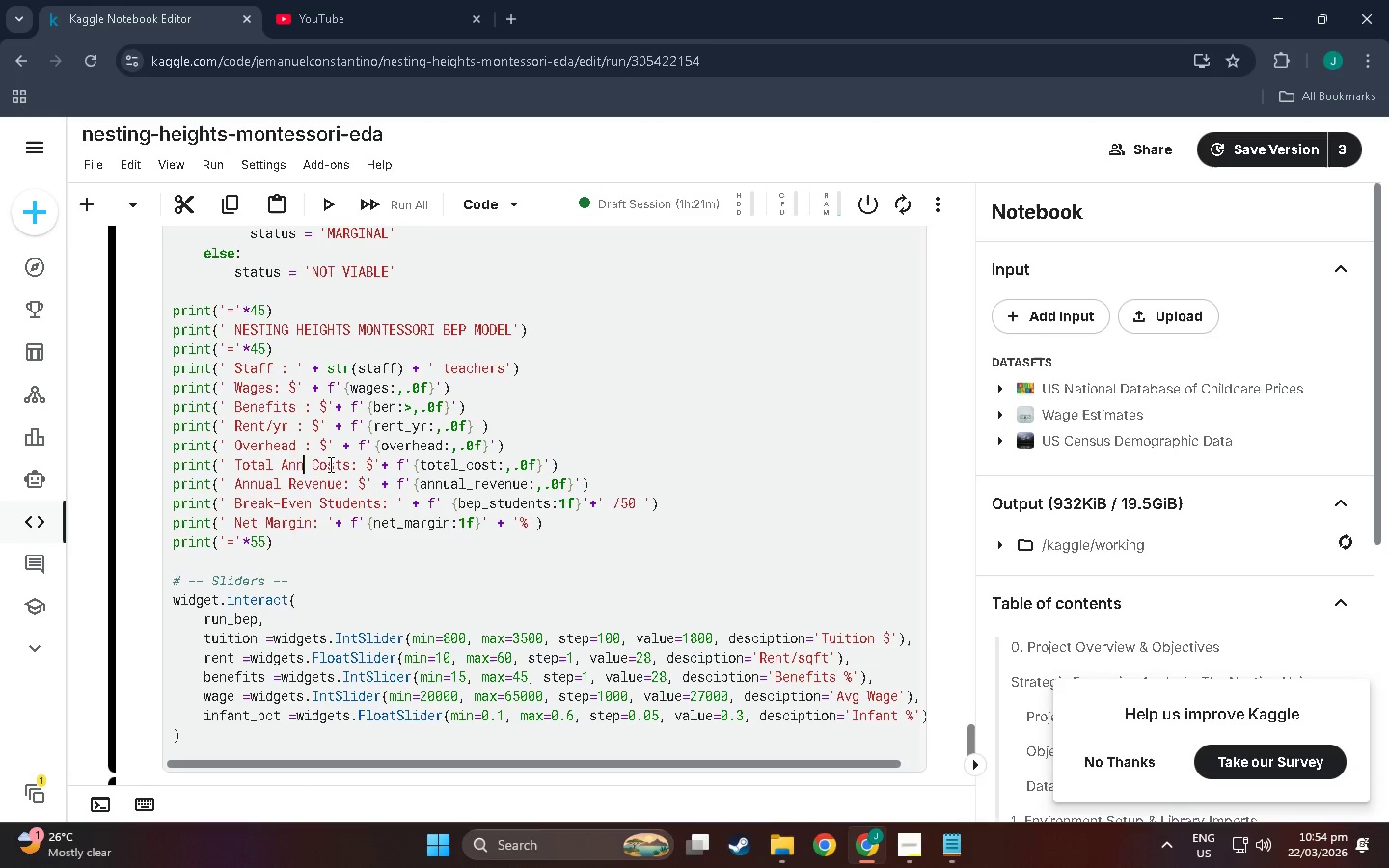 
key(Backspace)
 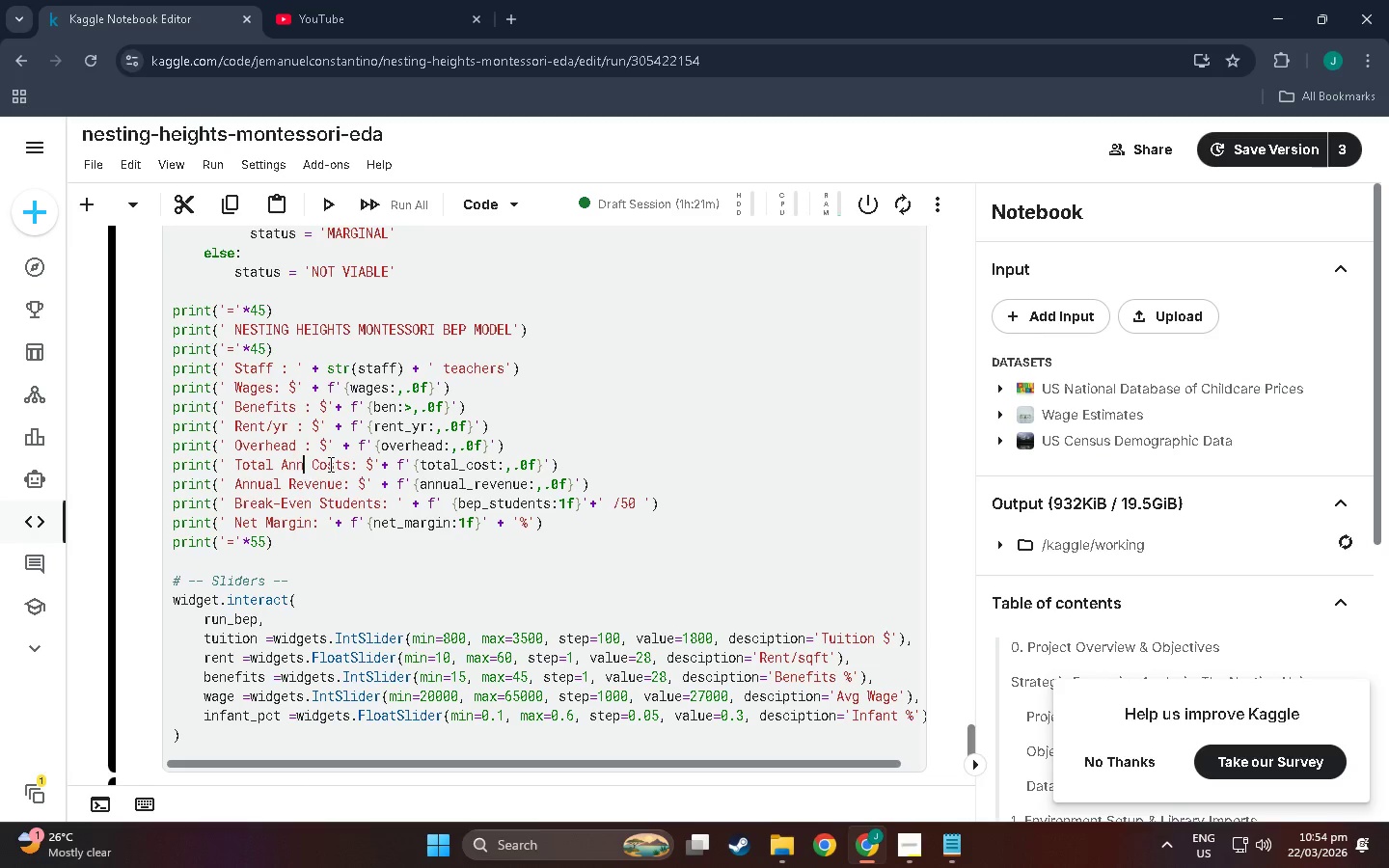 
key(Backspace)
 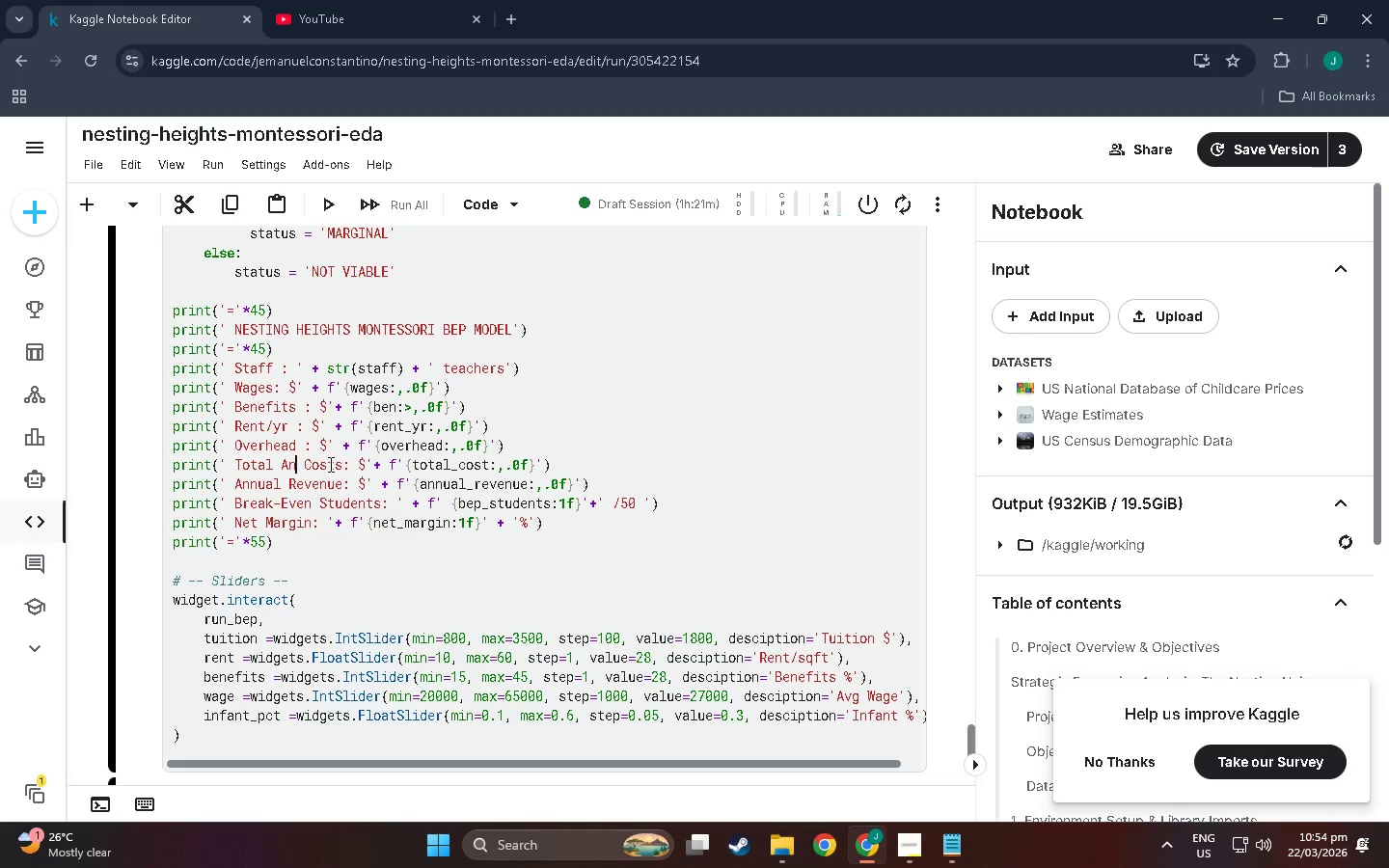 
key(Backspace)
 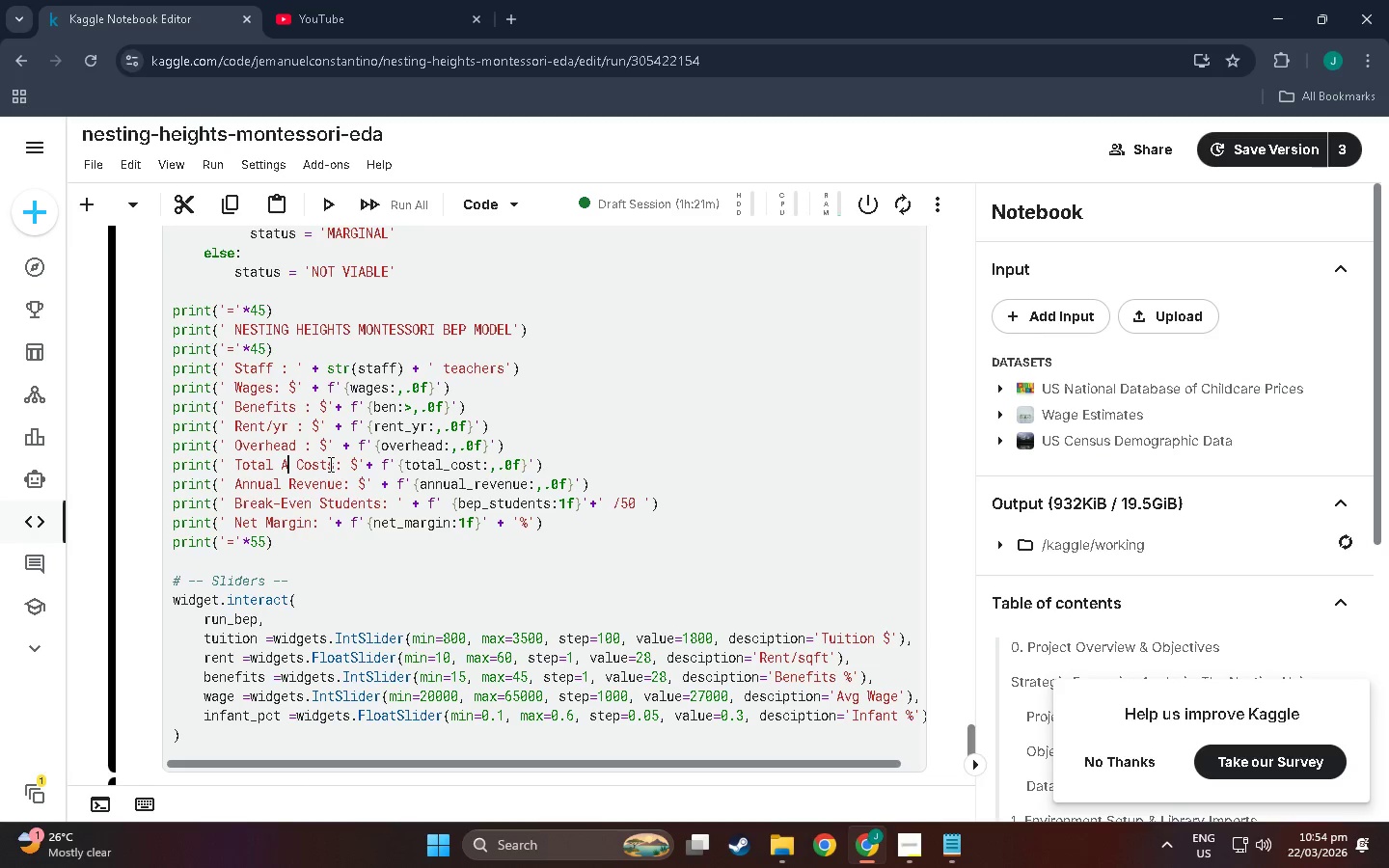 
key(Backspace)
 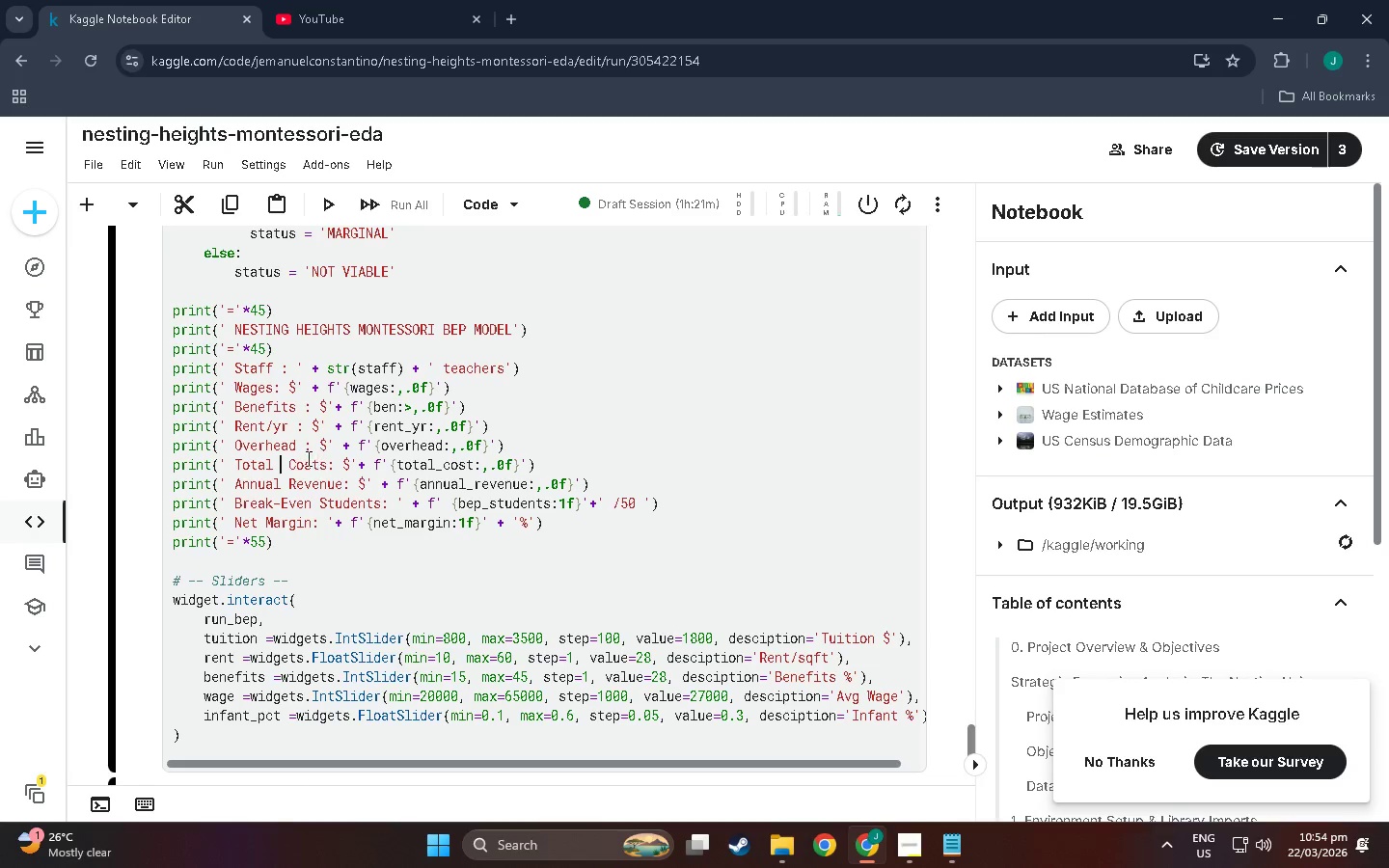 
key(Backspace)
 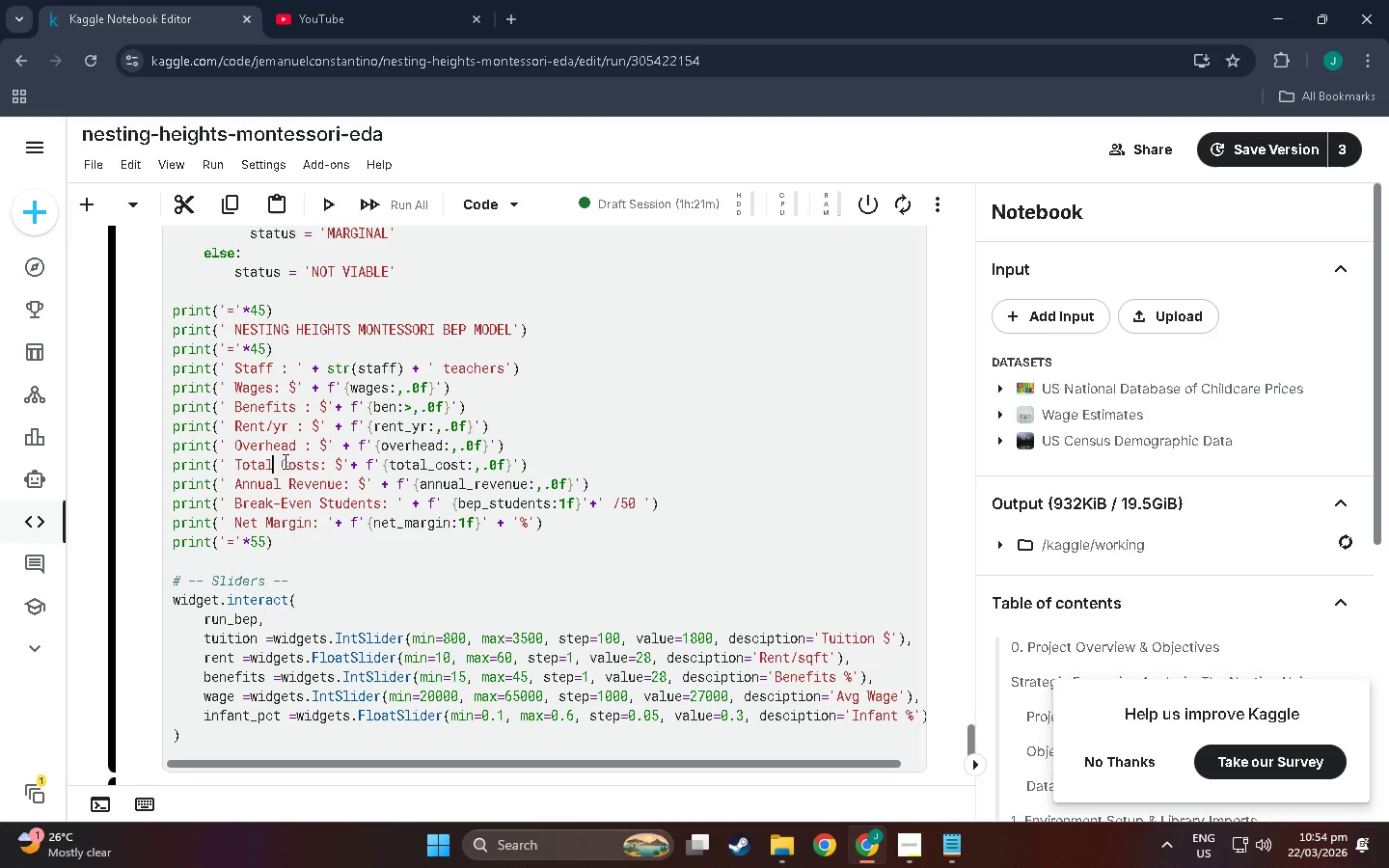 
left_click([281, 461])
 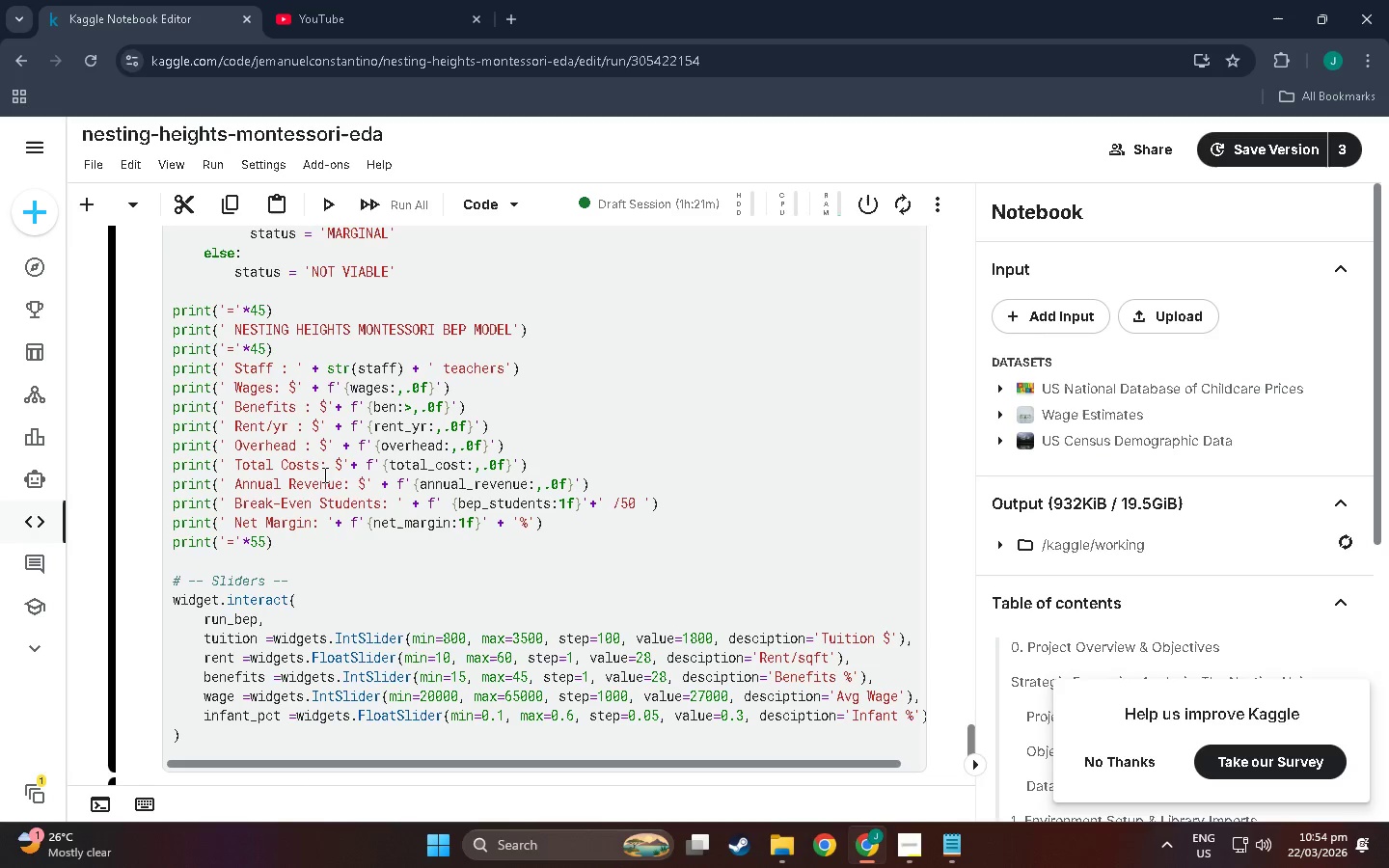 
wait(7.83)
 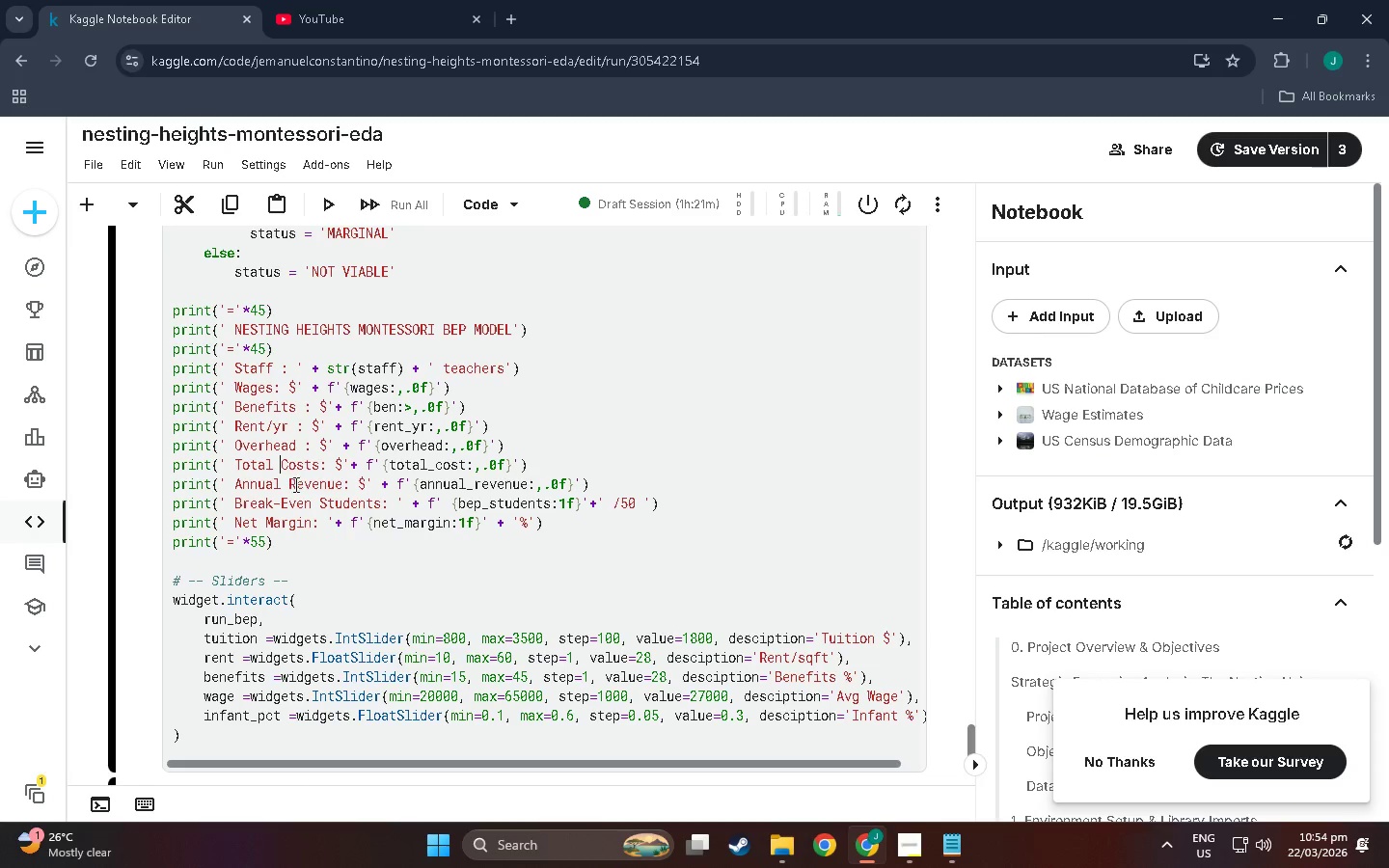 
left_click([286, 484])
 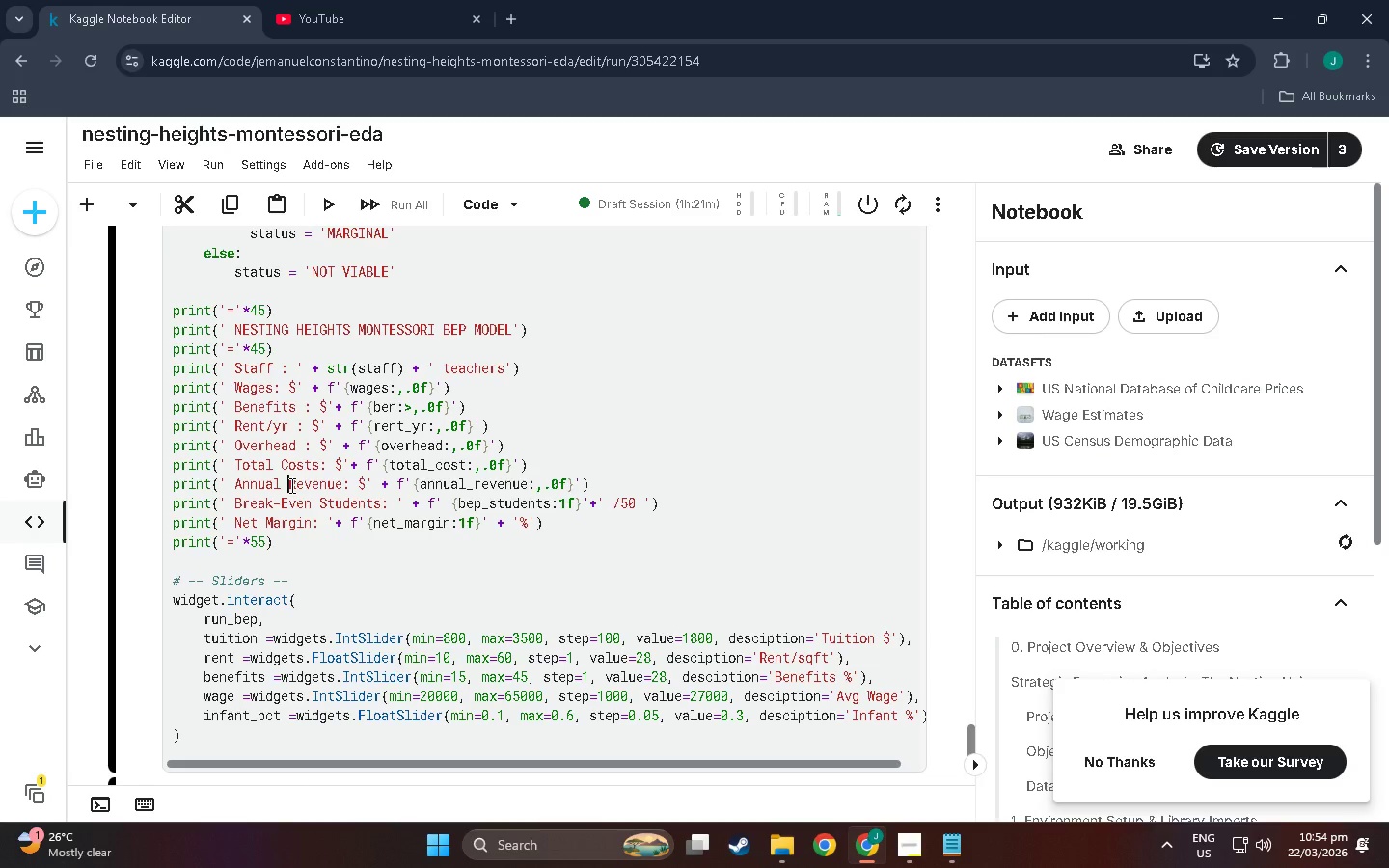 
key(Backspace)
 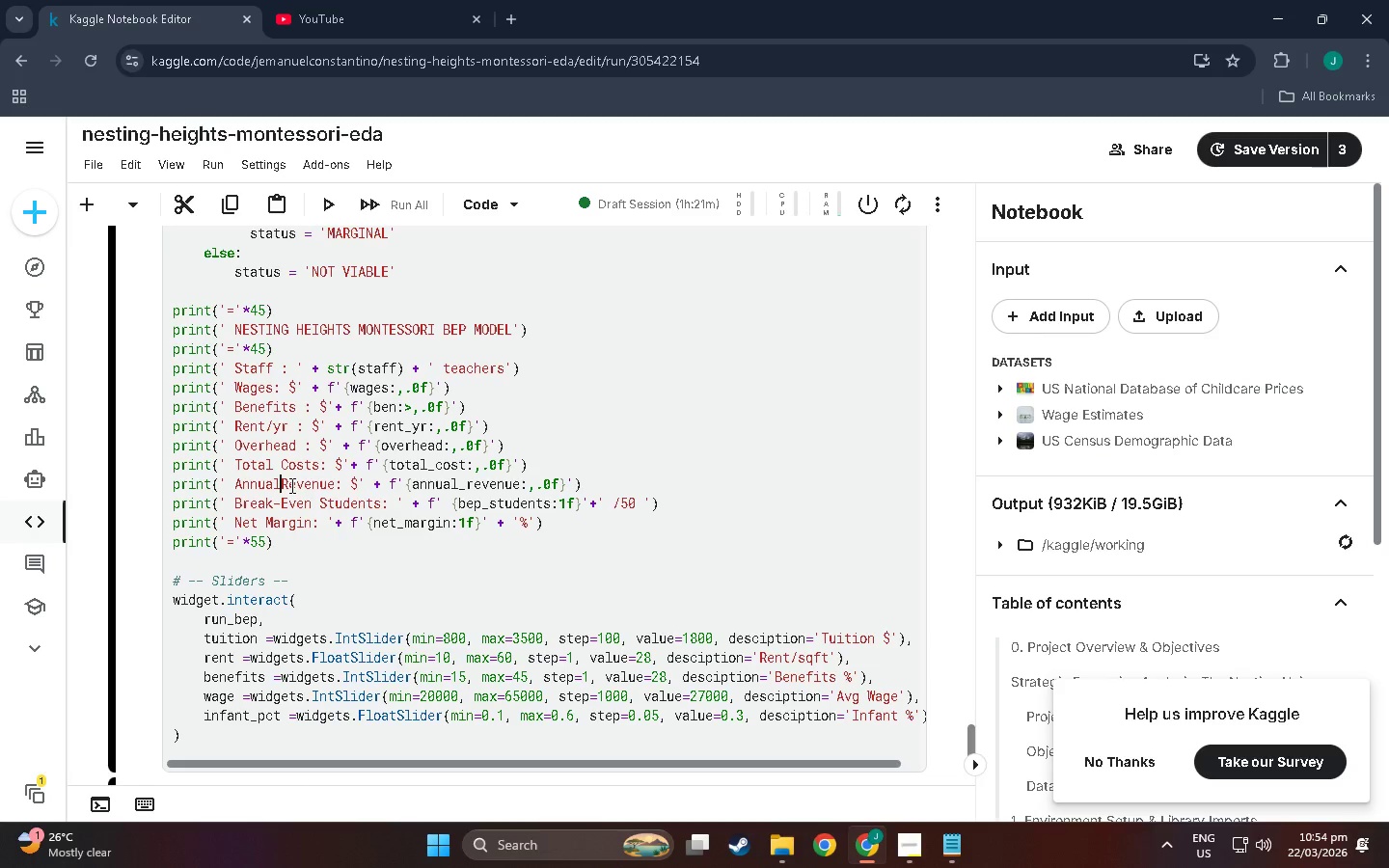 
key(Backspace)
 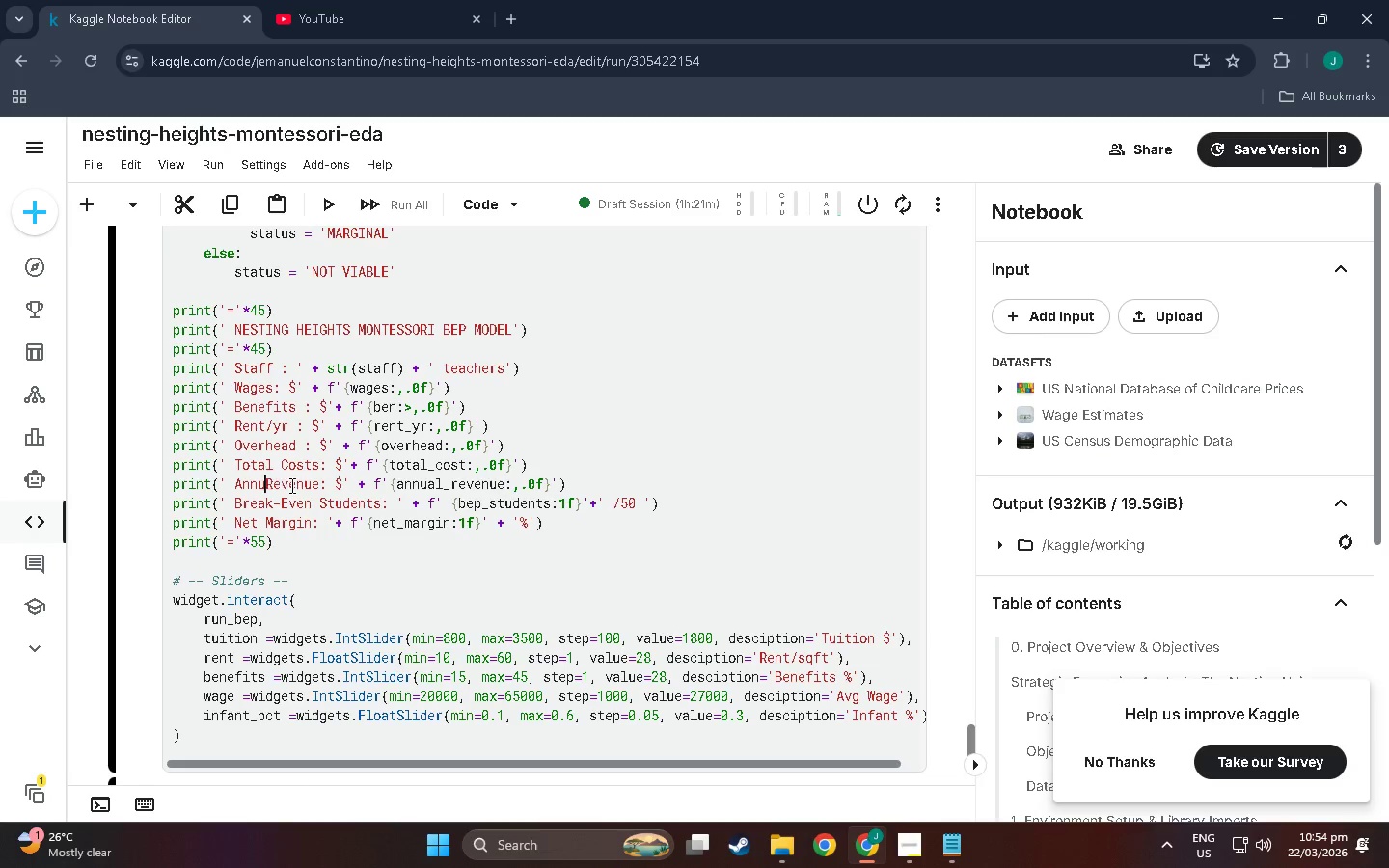 
key(Backspace)
 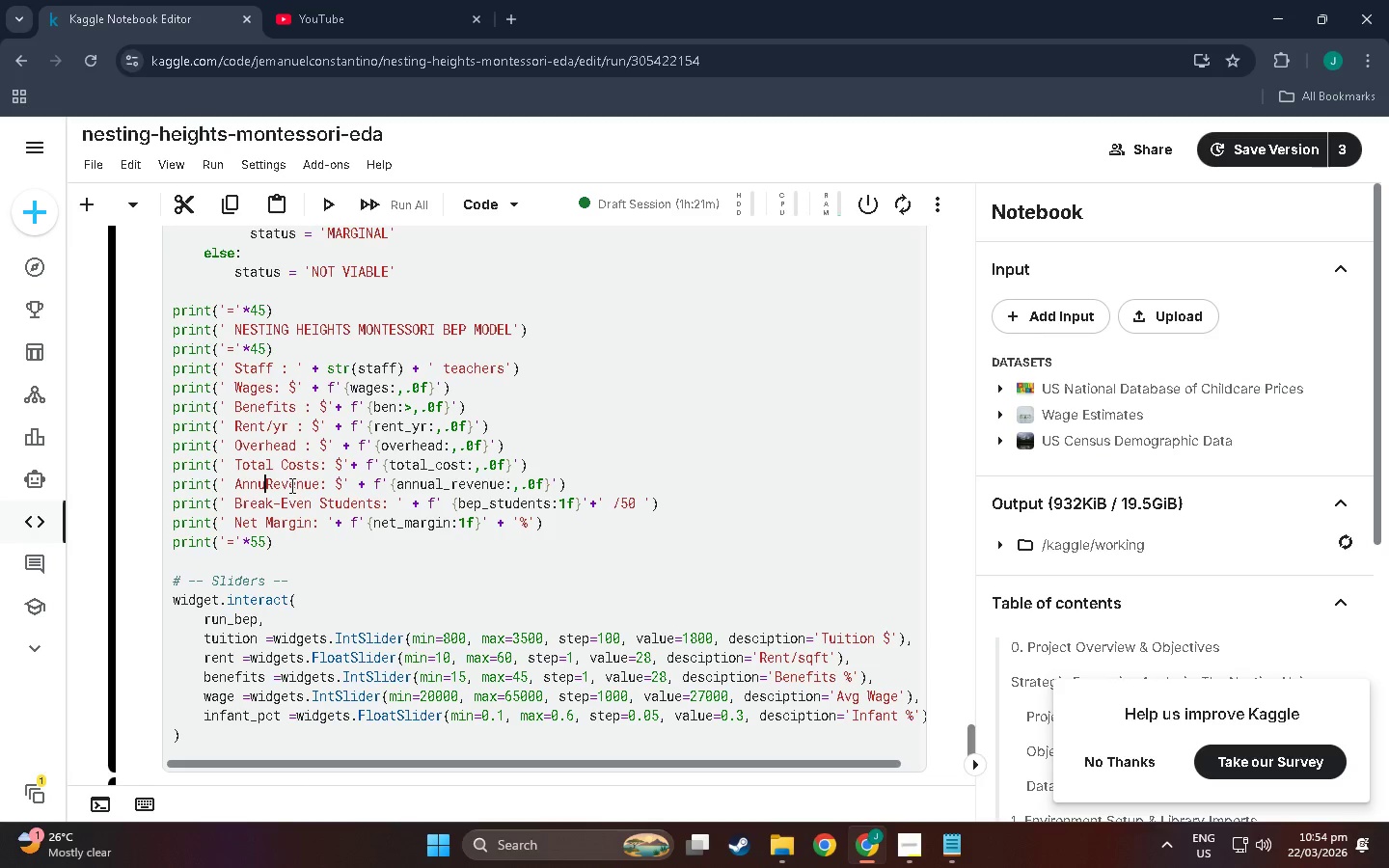 
key(Backspace)
 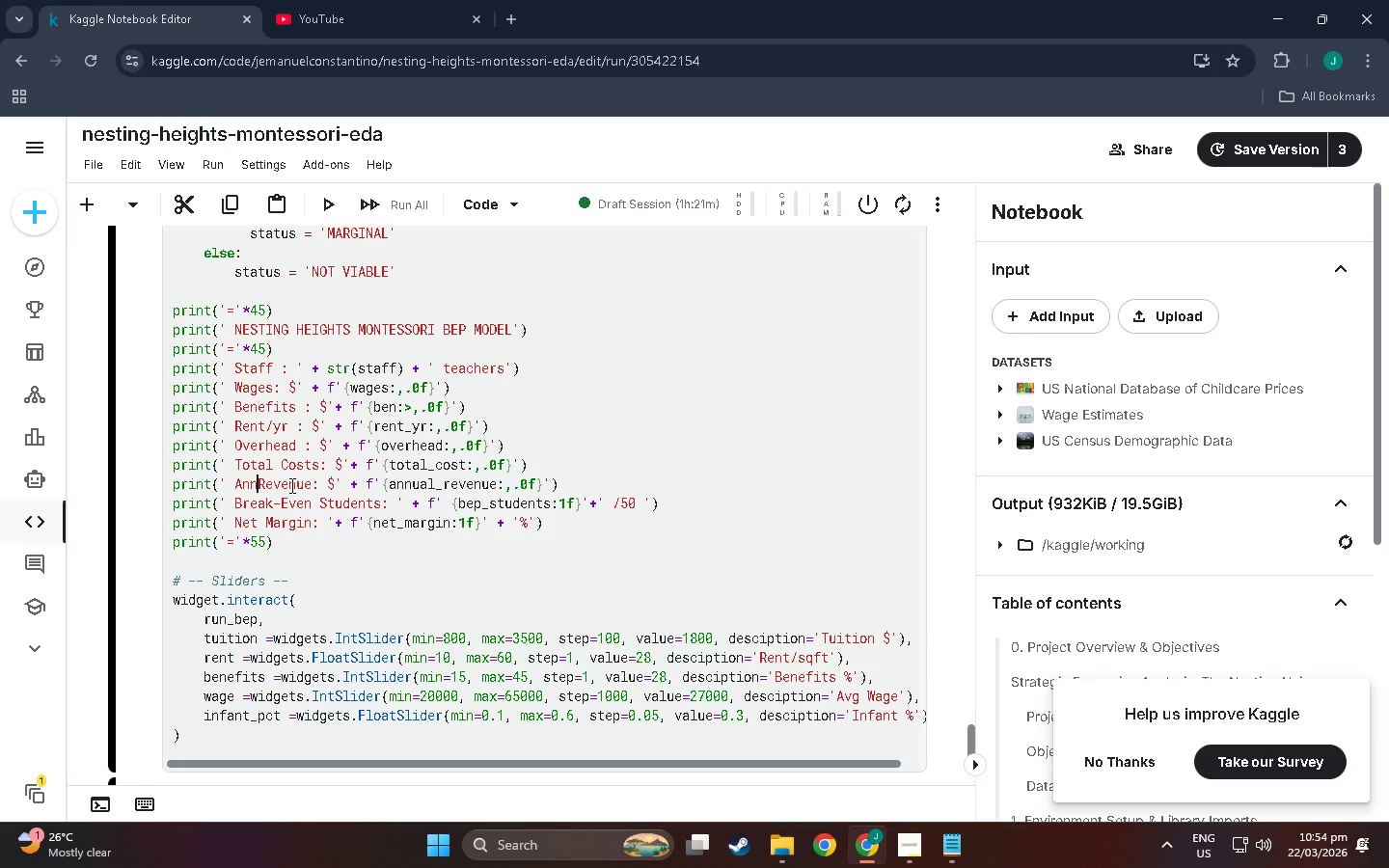 
key(Backspace)
 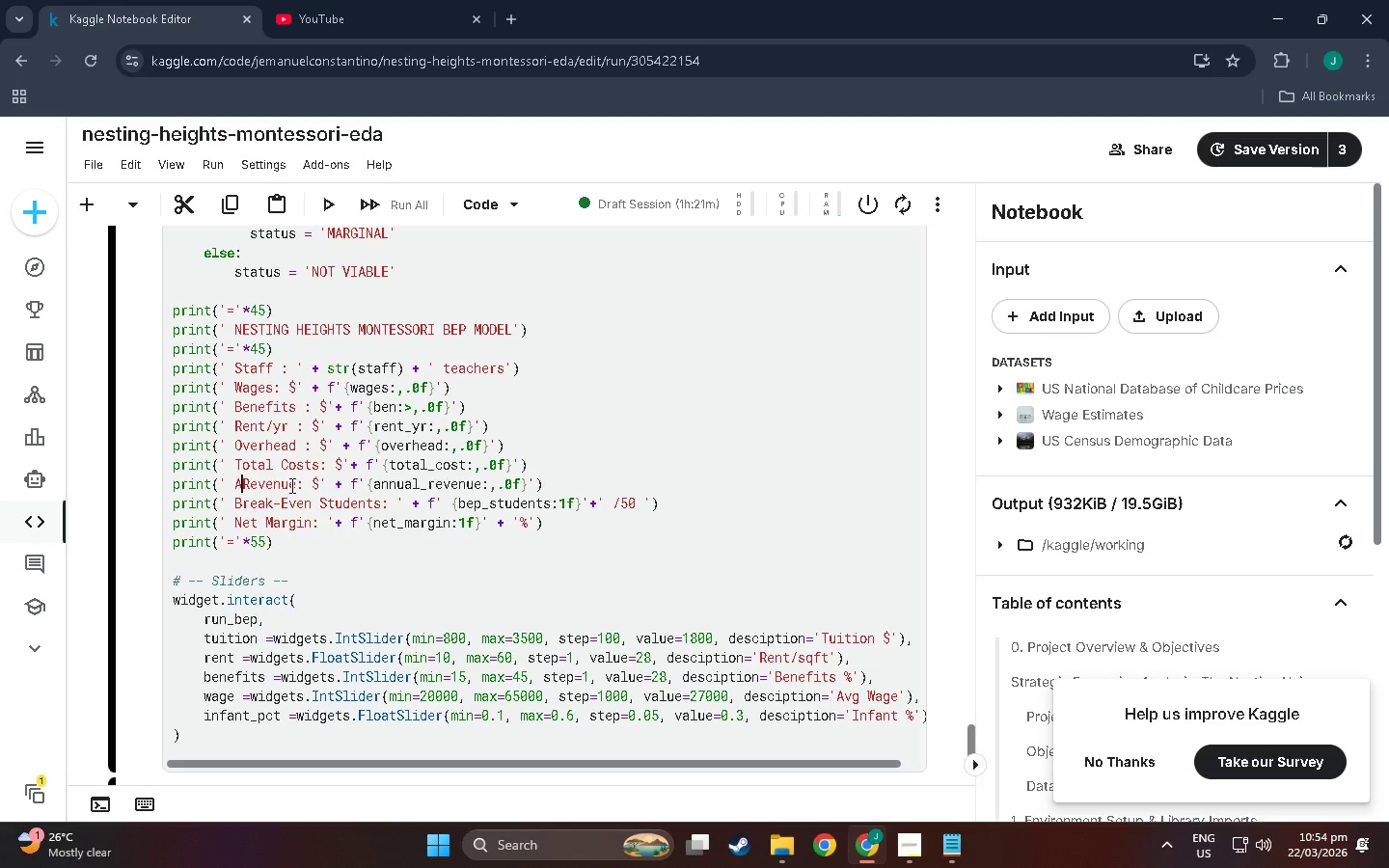 
key(Backspace)
 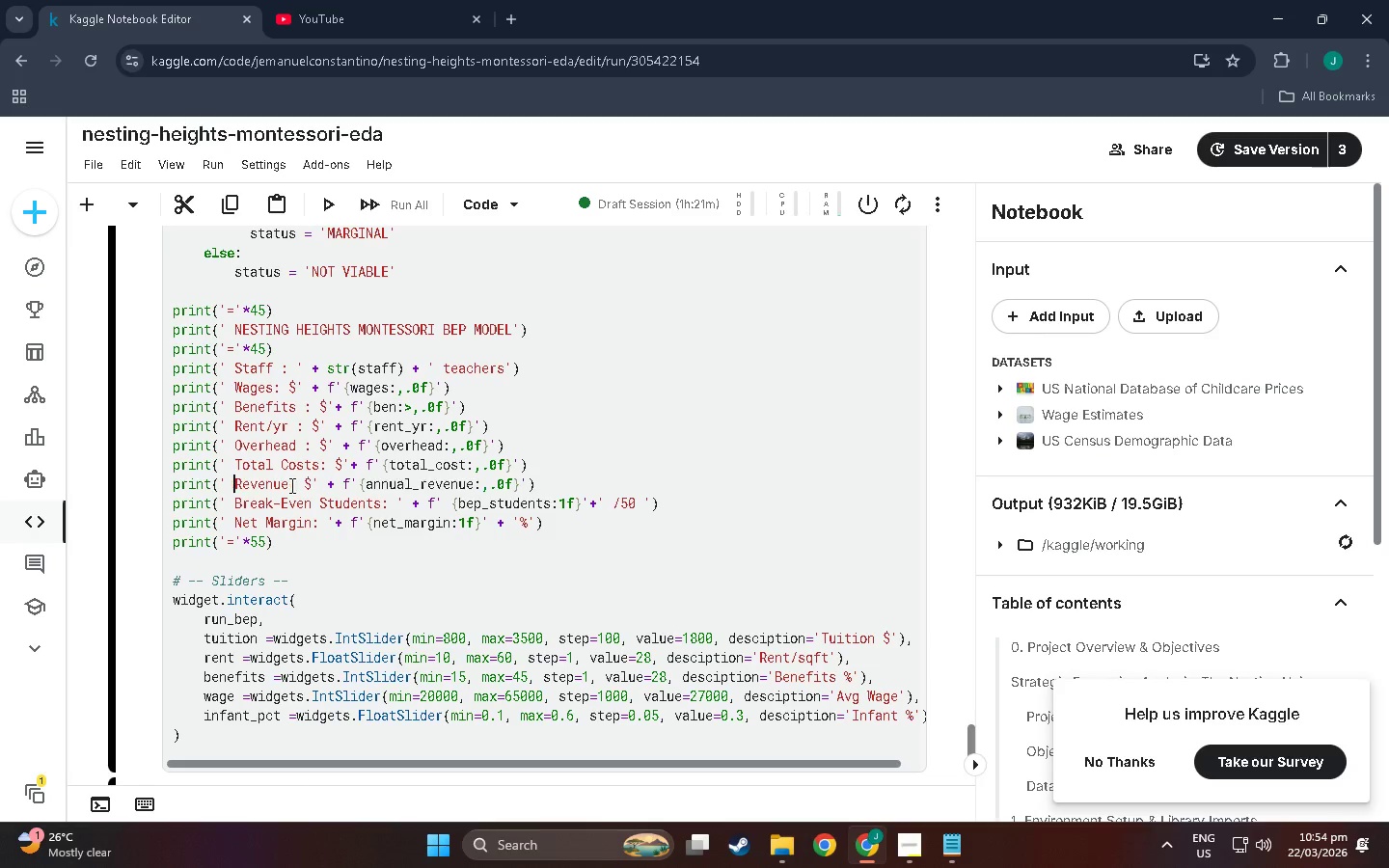 
key(Backspace)
 